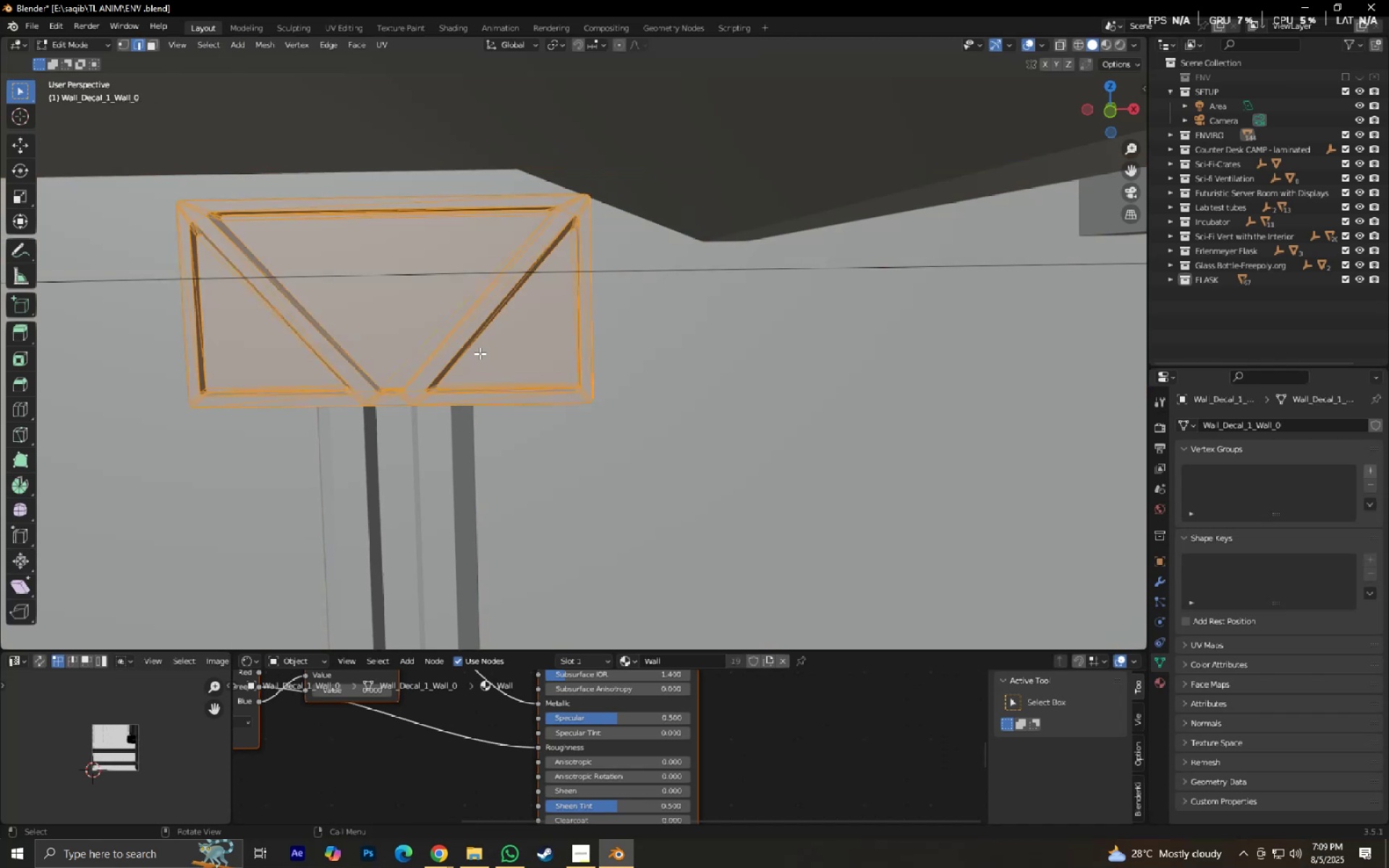 
key(Alt+J)
 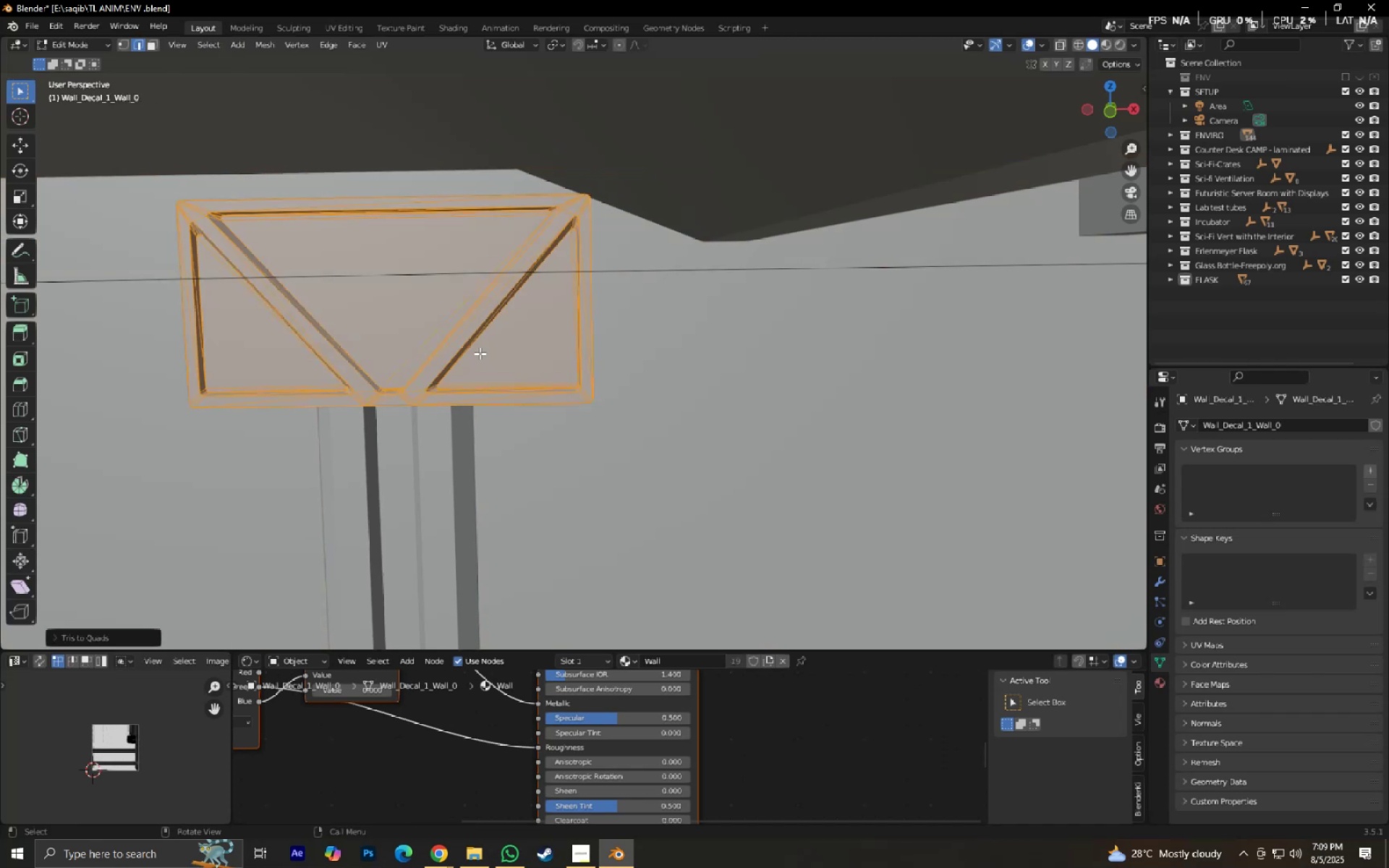 
key(Tab)
 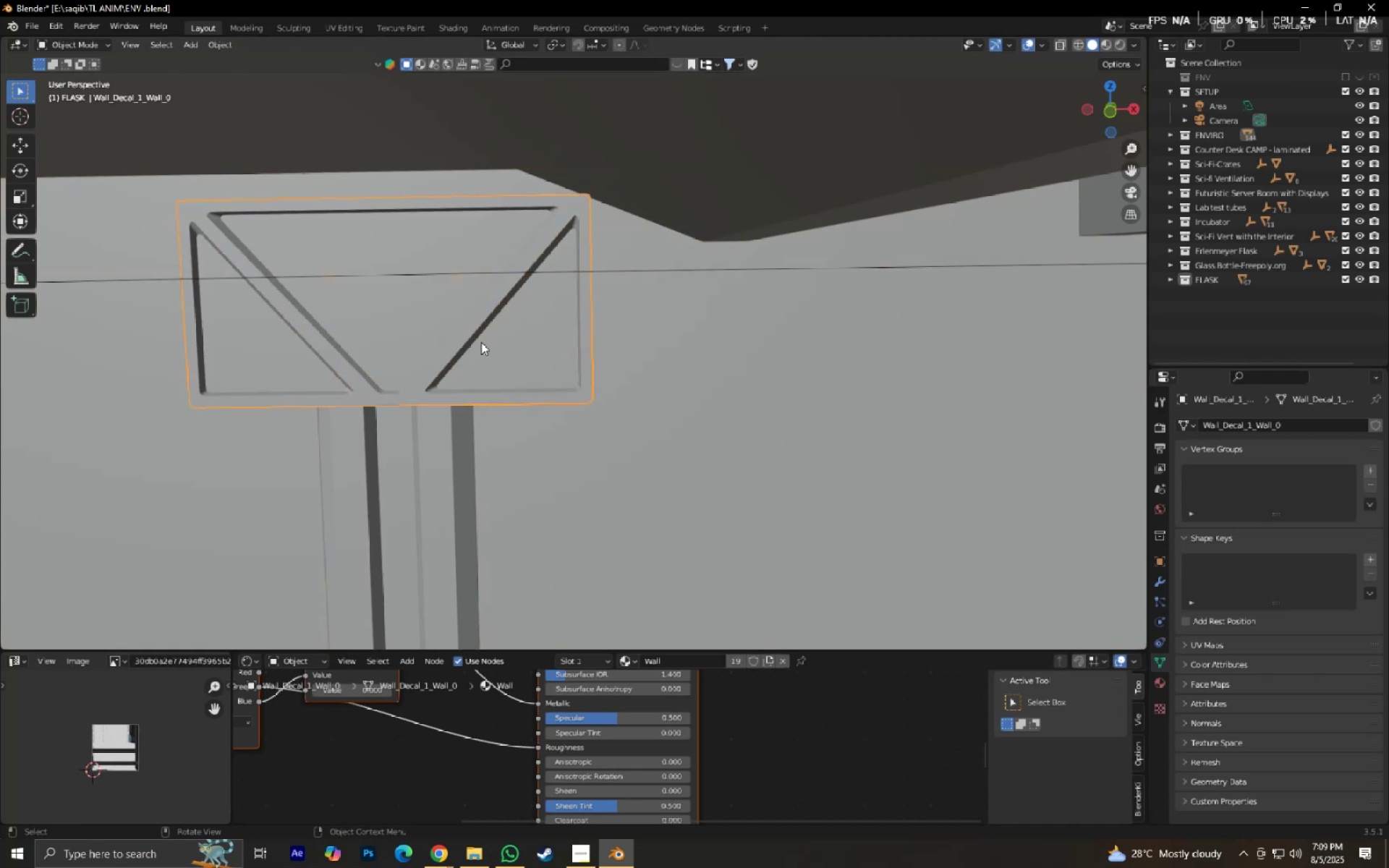 
hold_key(key=ShiftLeft, duration=0.48)
 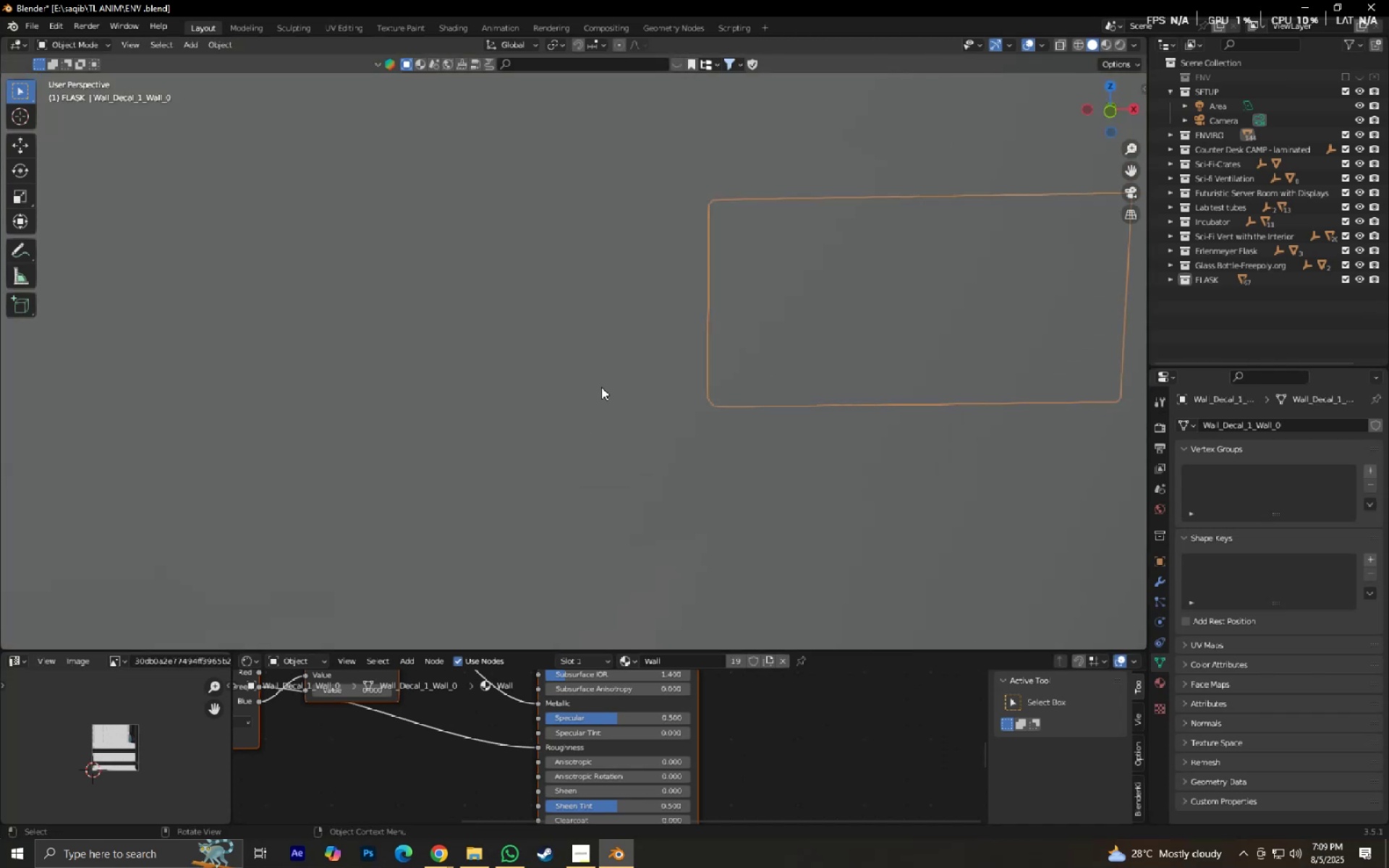 
hold_key(key=ShiftLeft, duration=1.45)
 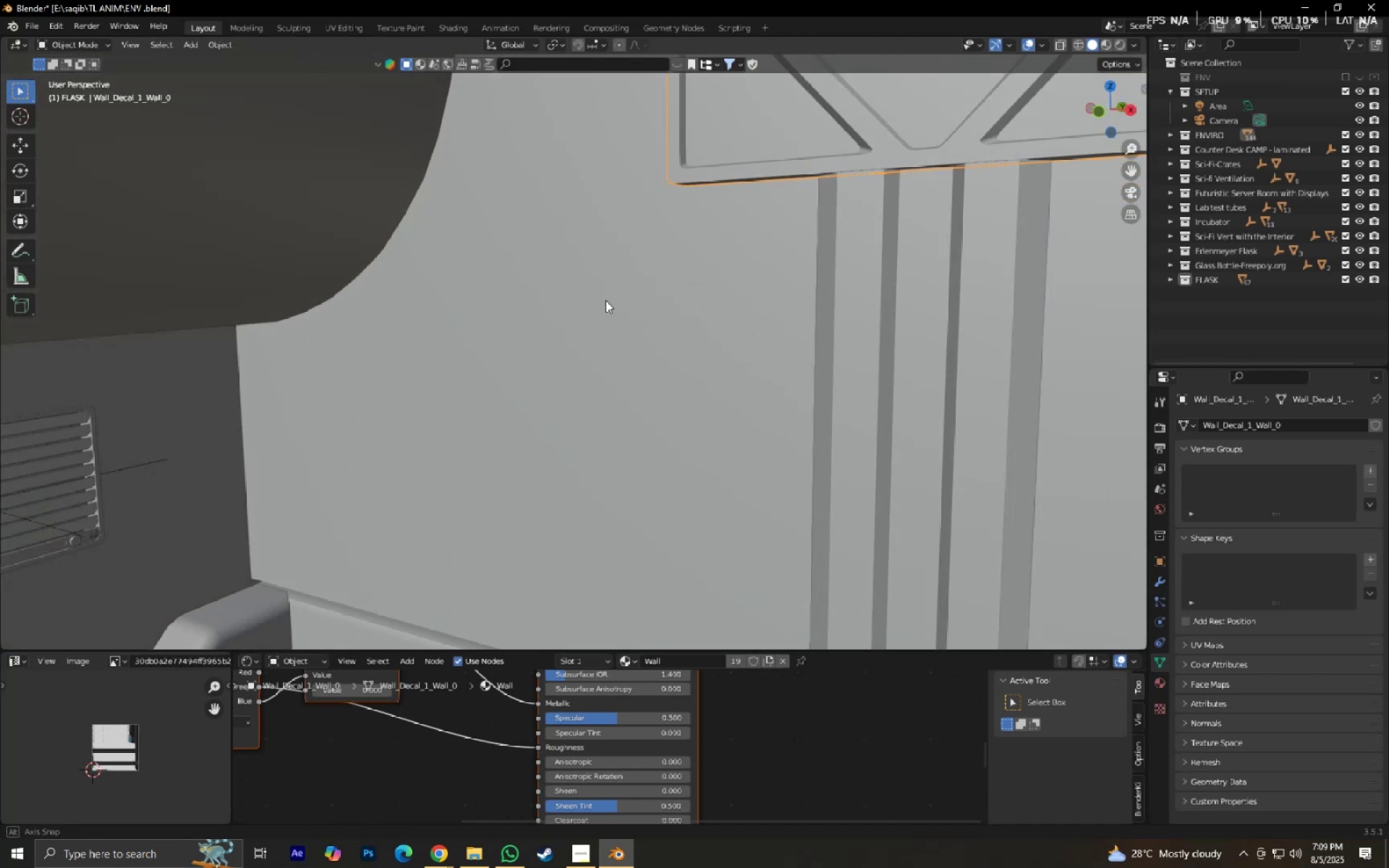 
hold_key(key=ShiftLeft, duration=0.39)
 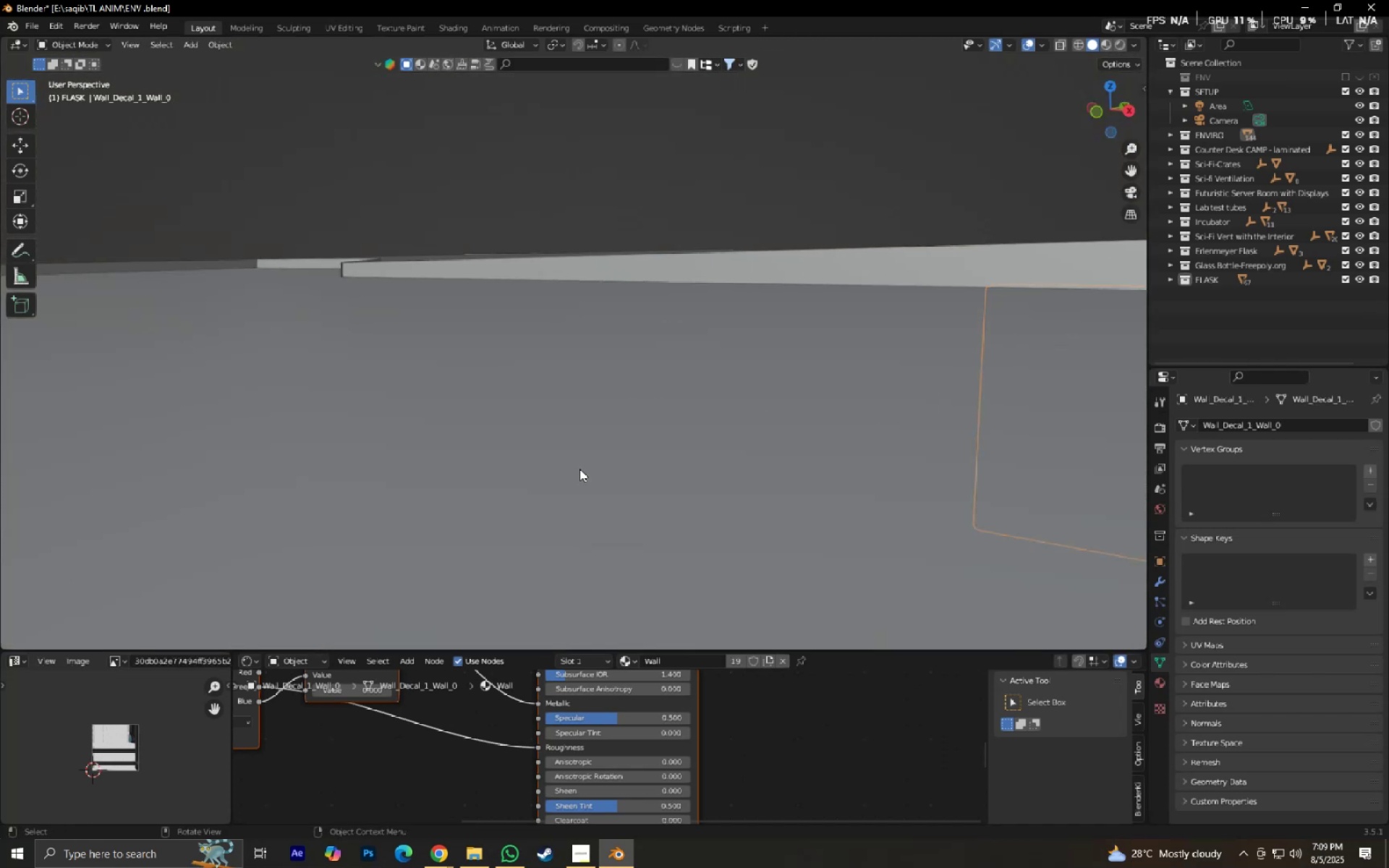 
scroll: coordinate [577, 462], scroll_direction: down, amount: 3.0
 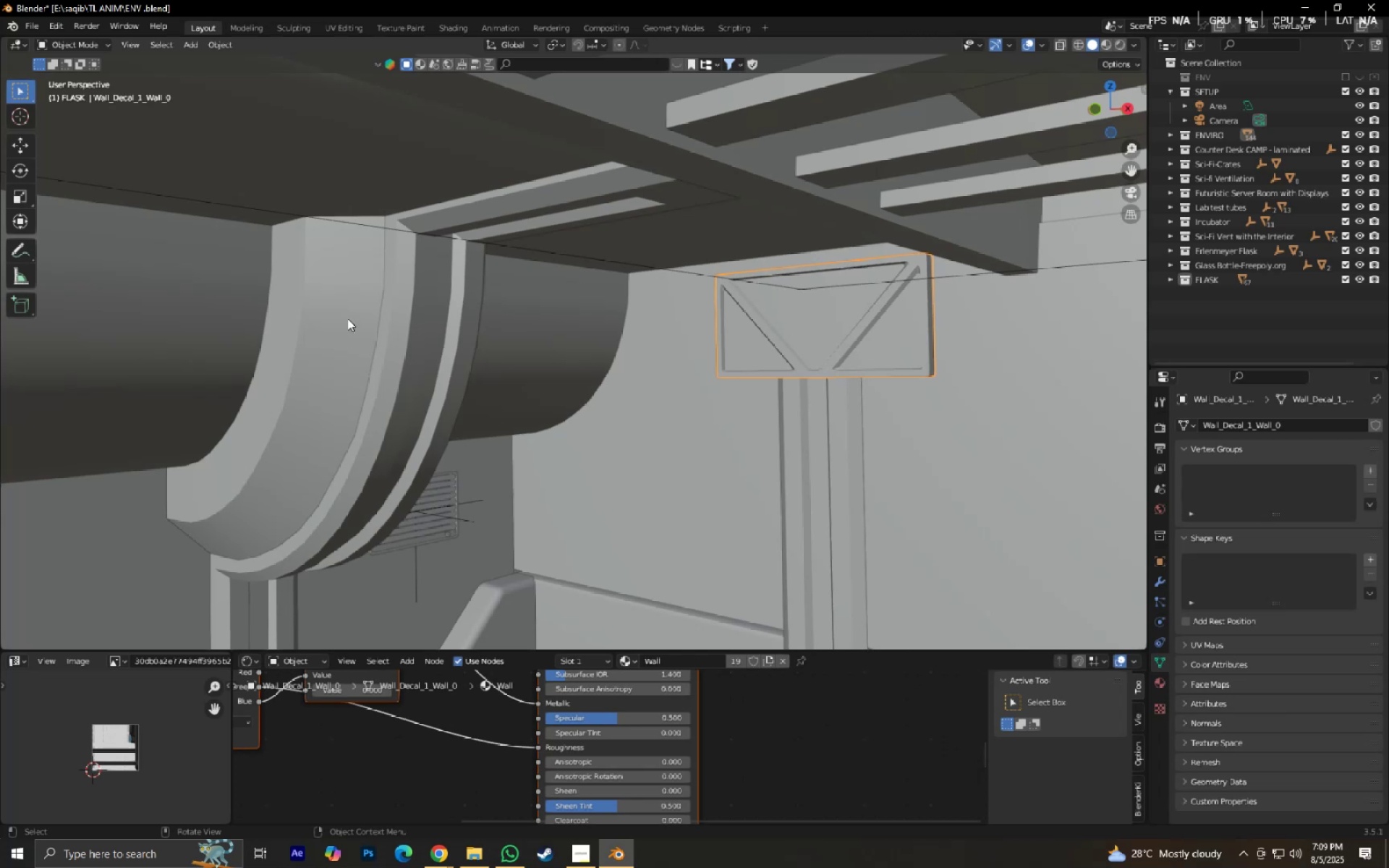 
key(Shift+ShiftLeft)
 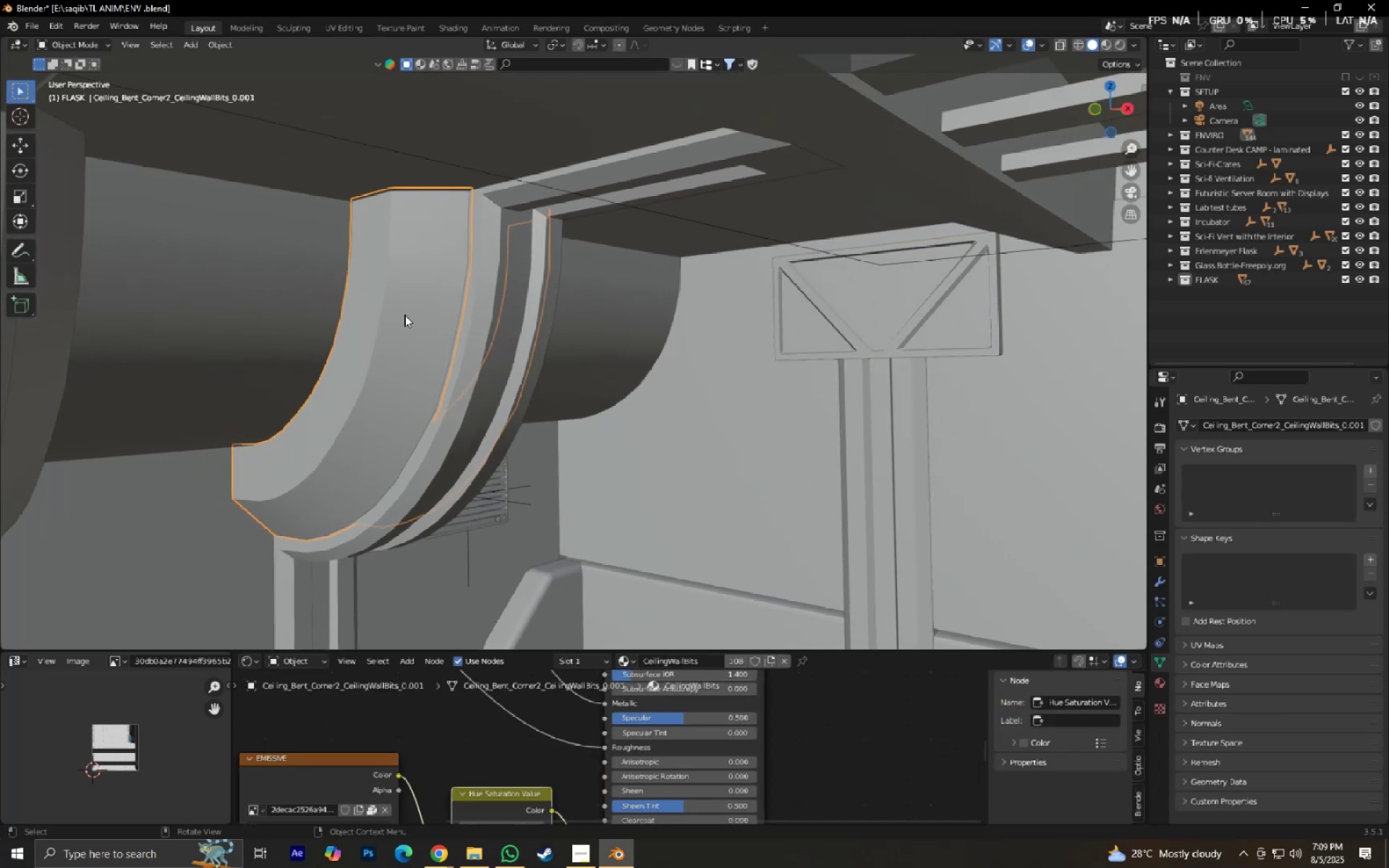 
key(Tab)
 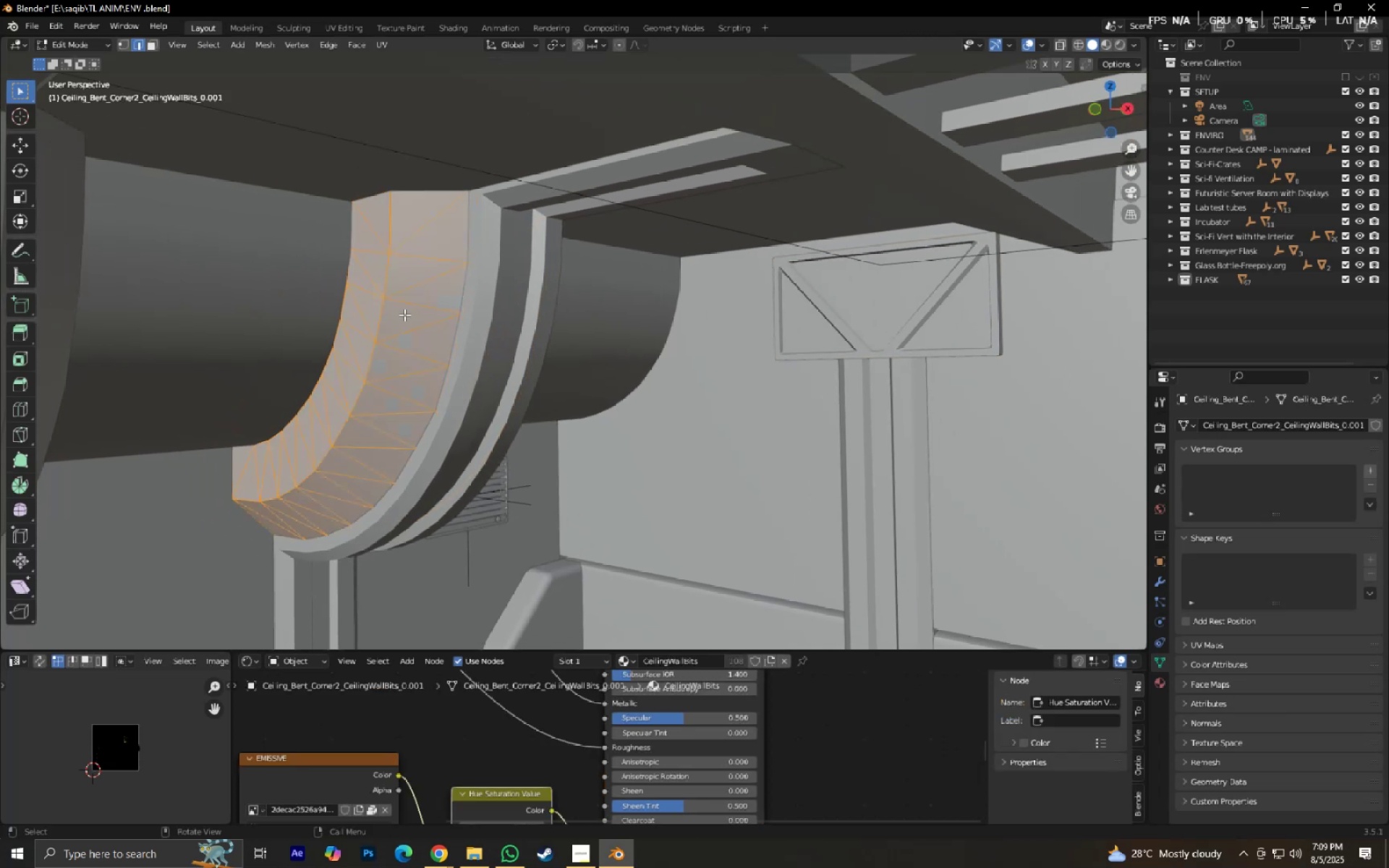 
key(A)
 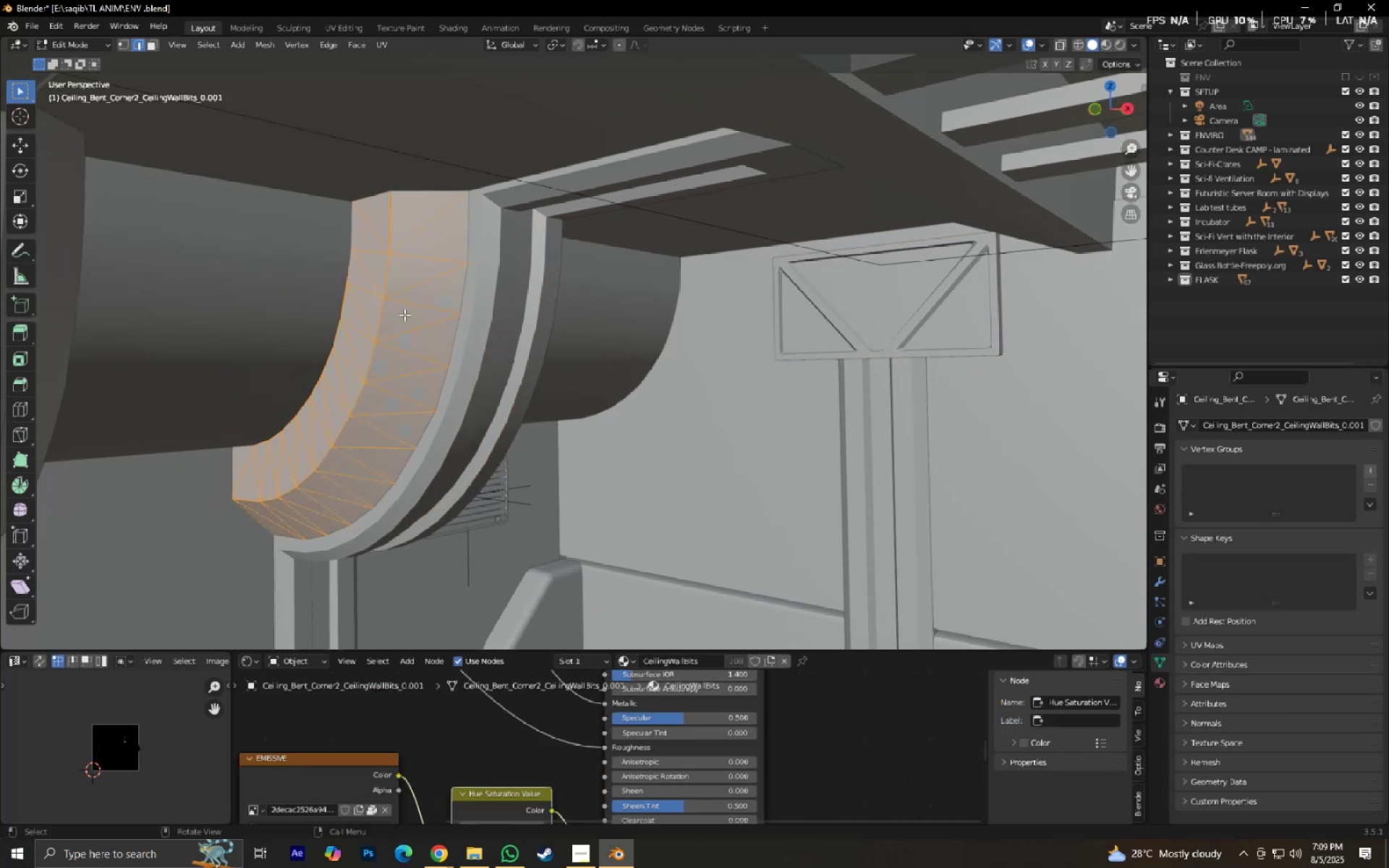 
key(Alt+J)
 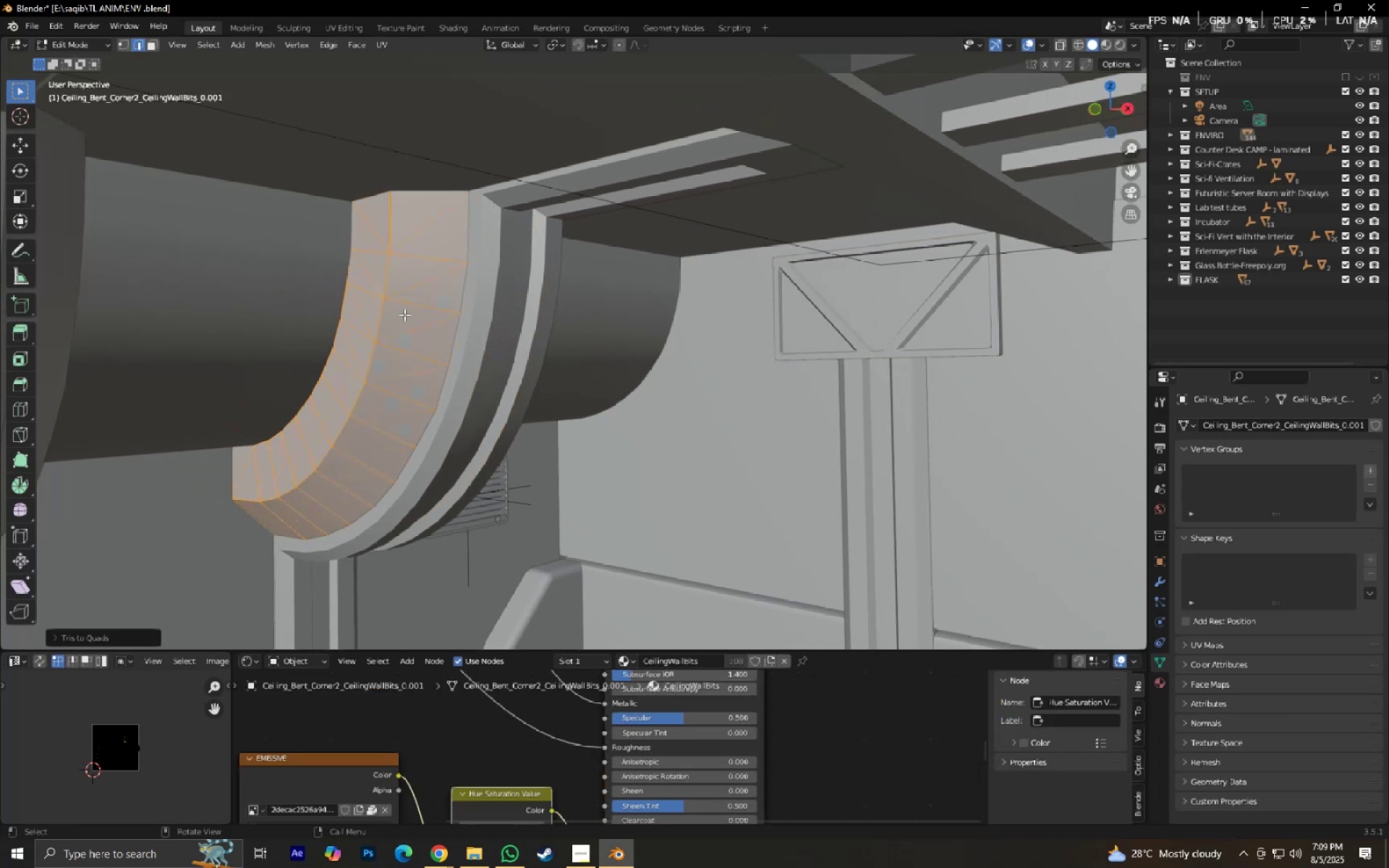 
hold_key(key=ShiftLeft, duration=1.18)
 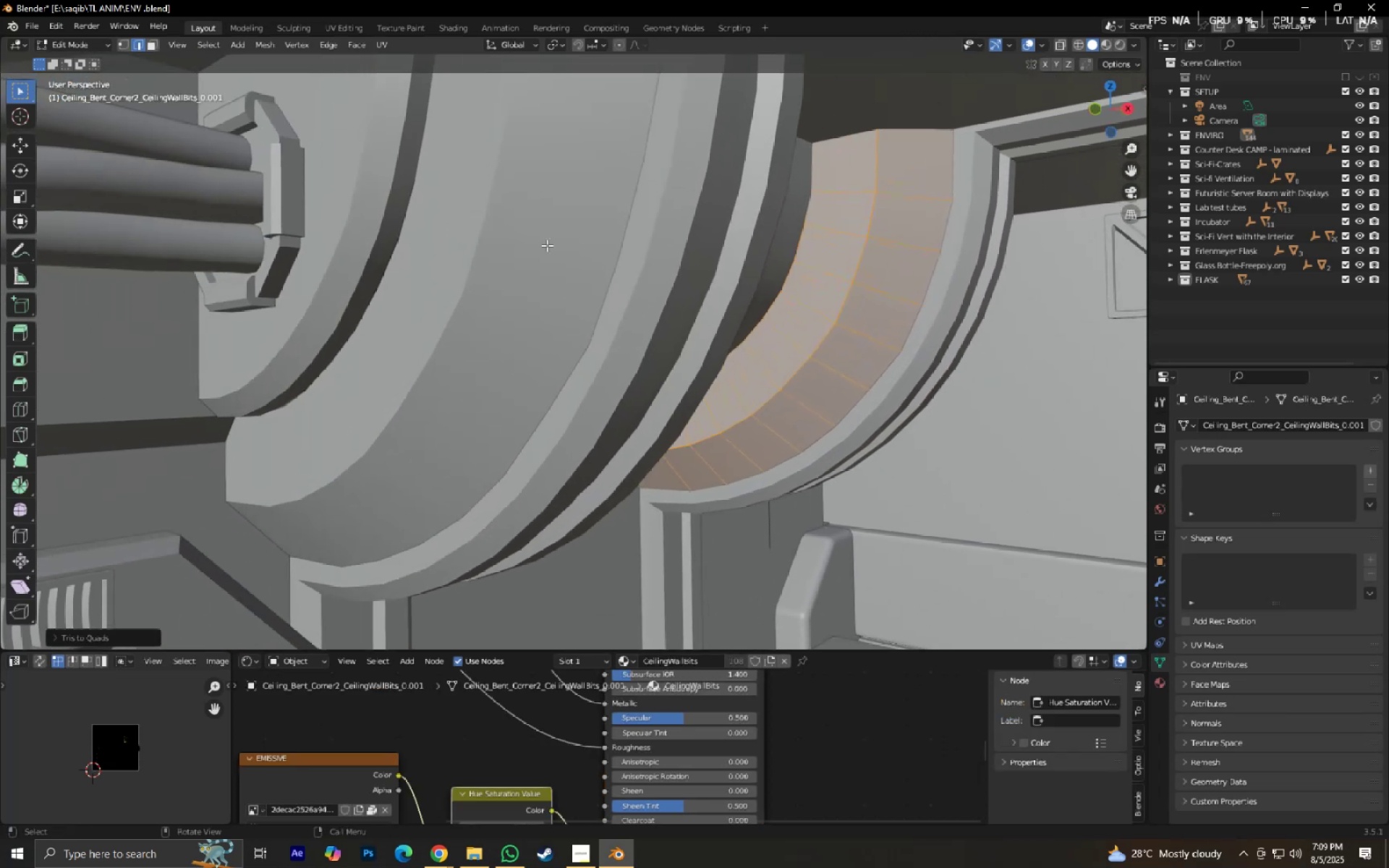 
key(Tab)
 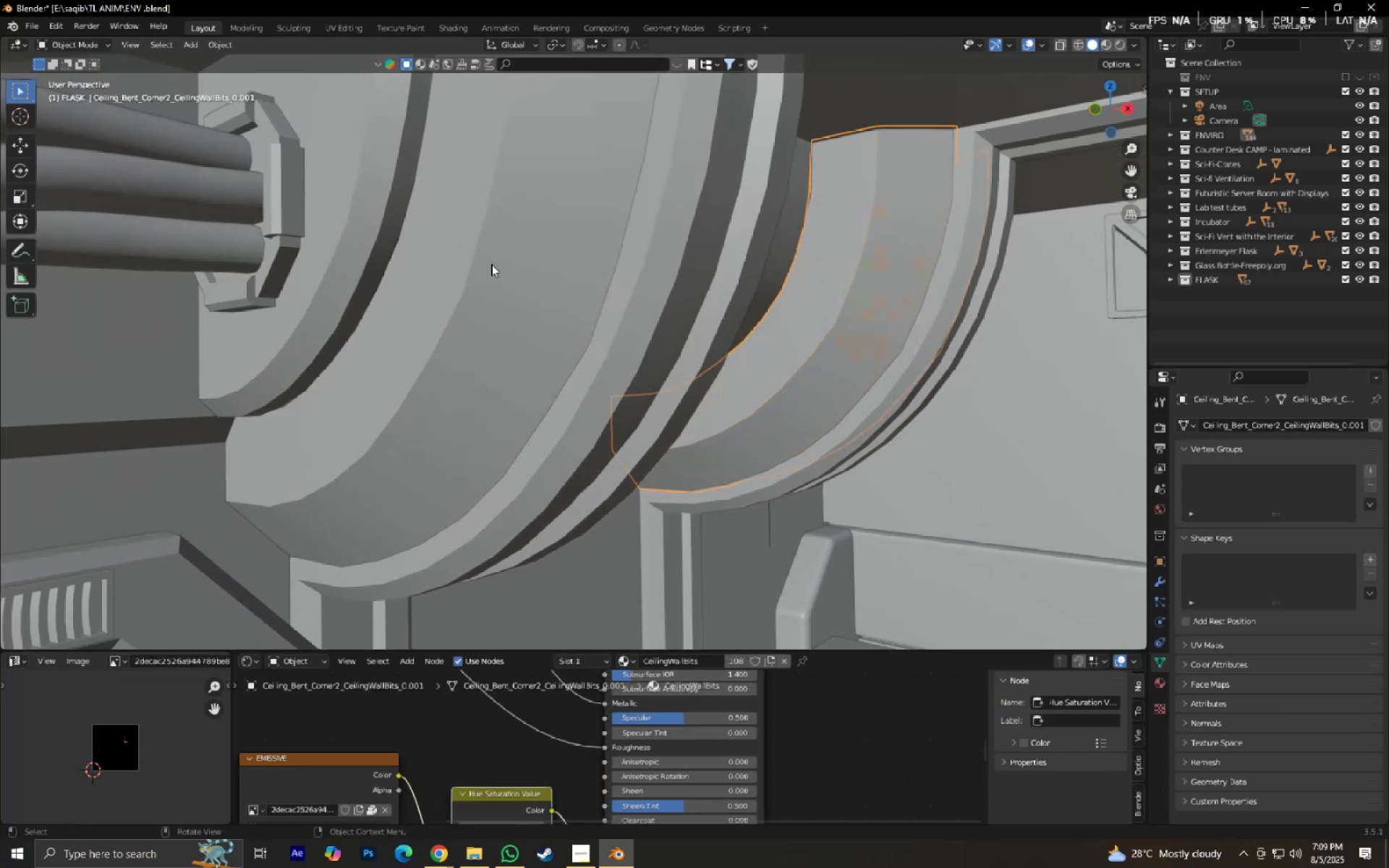 
hold_key(key=ShiftLeft, duration=0.46)
 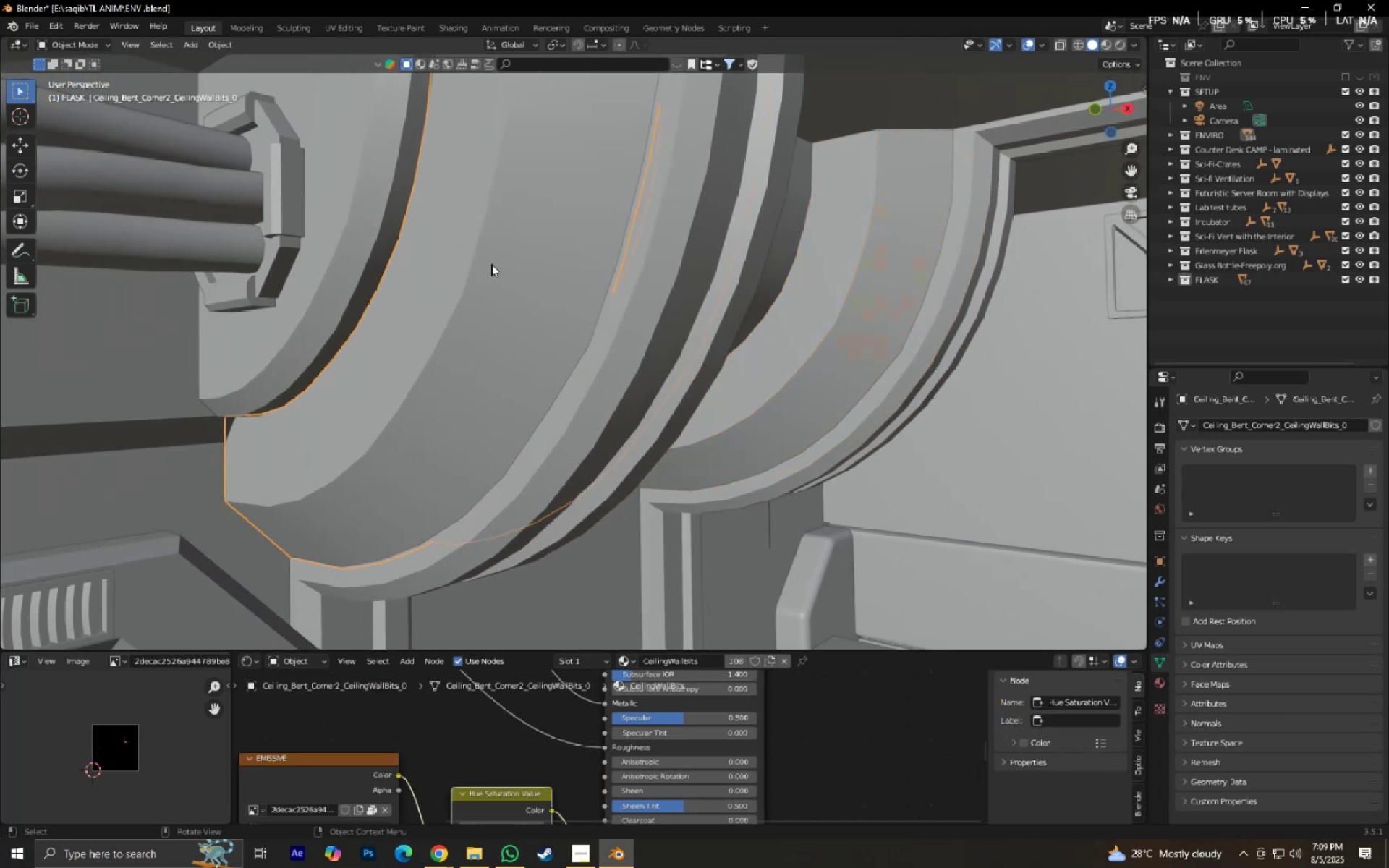 
key(Tab)
 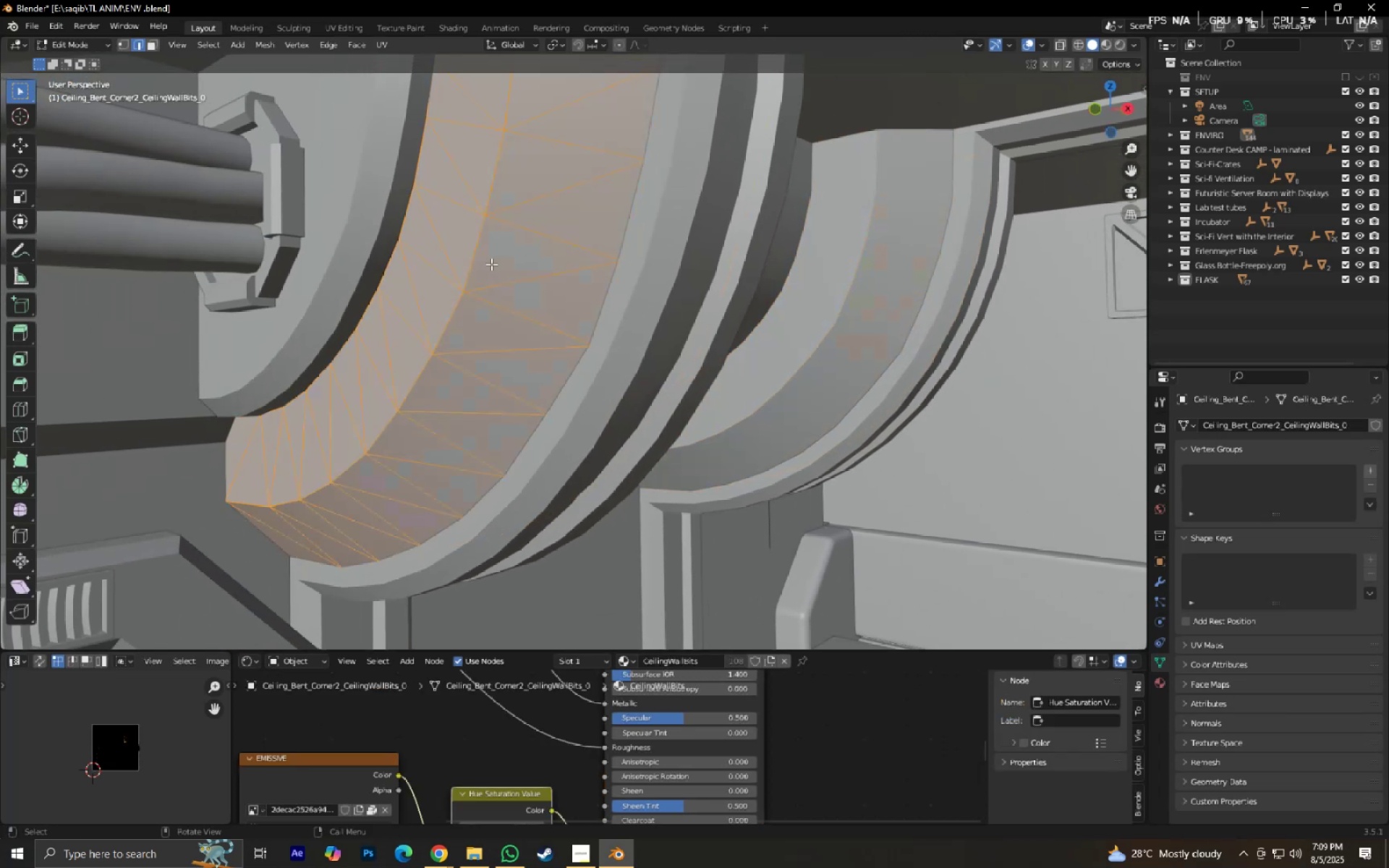 
key(Alt+J)
 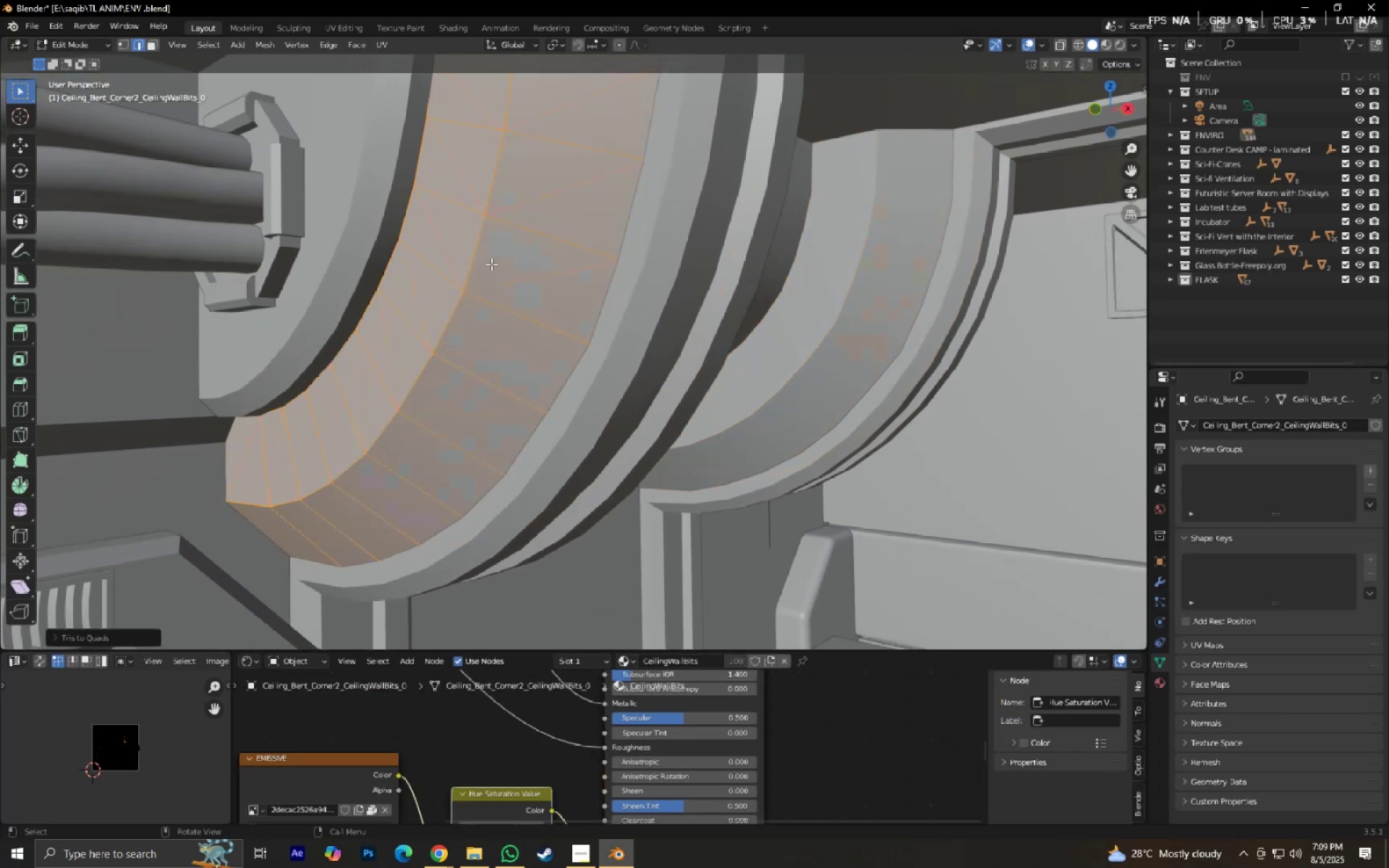 
key(Tab)
 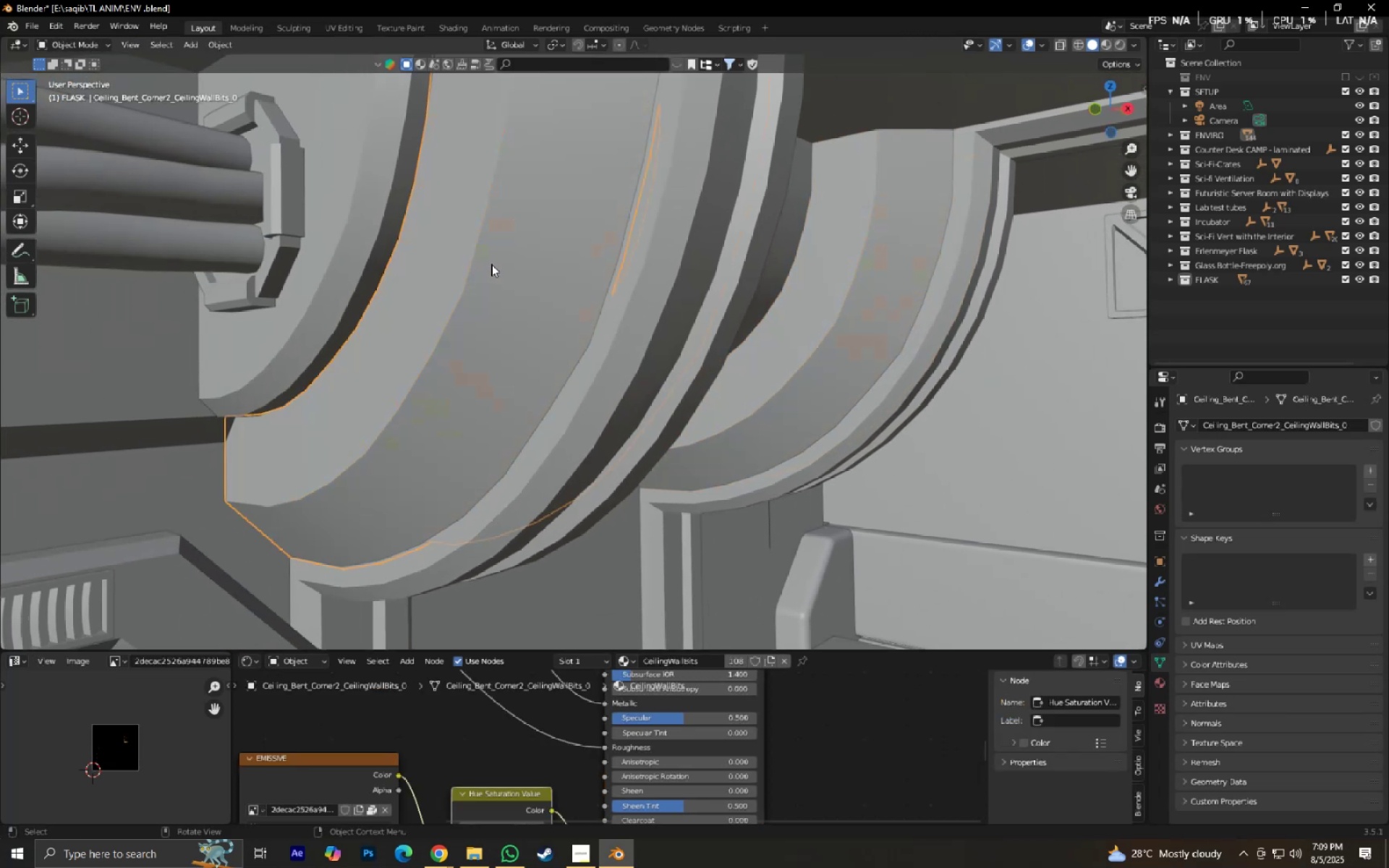 
key(Control+S)
 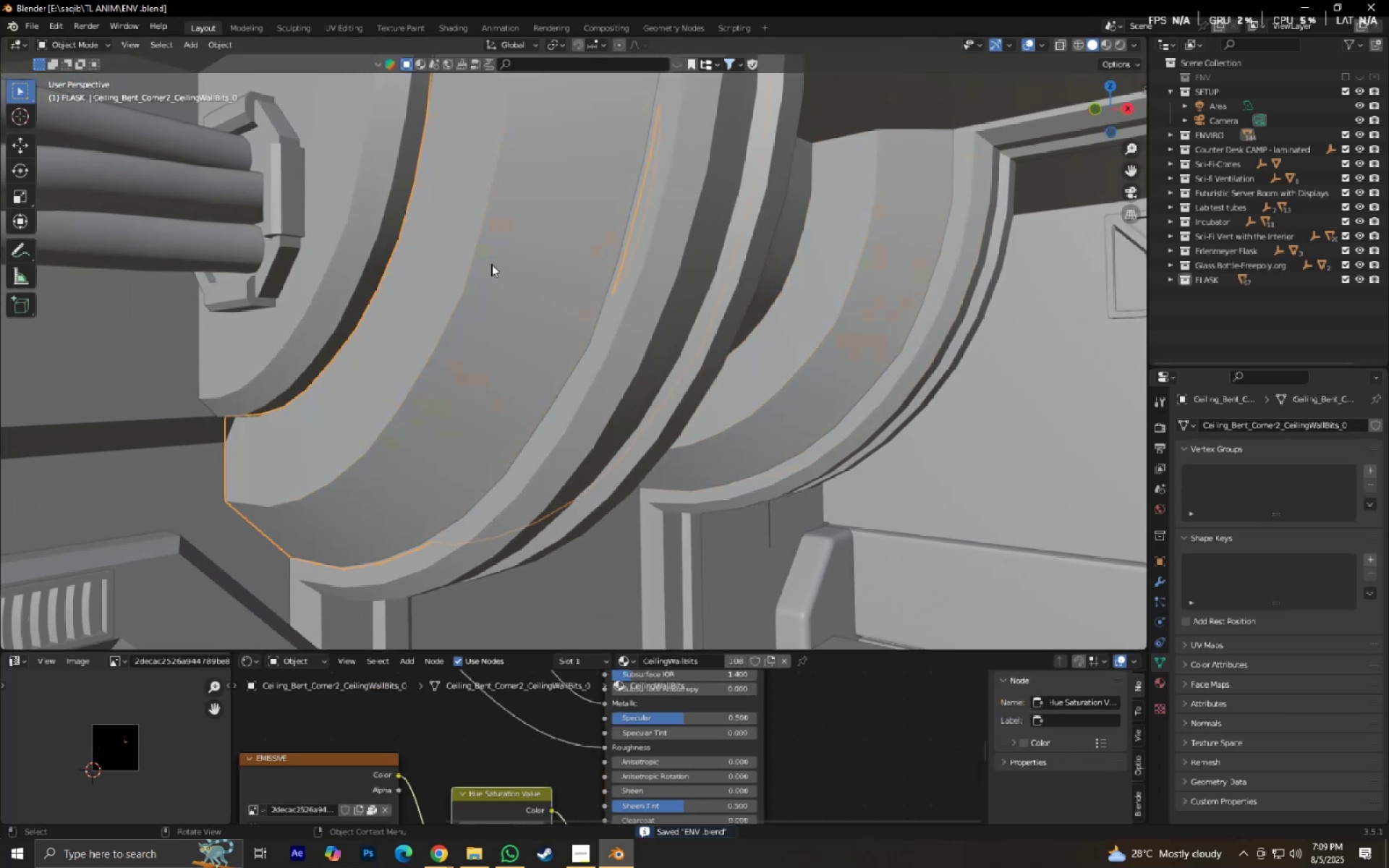 
hold_key(key=ShiftLeft, duration=0.45)
 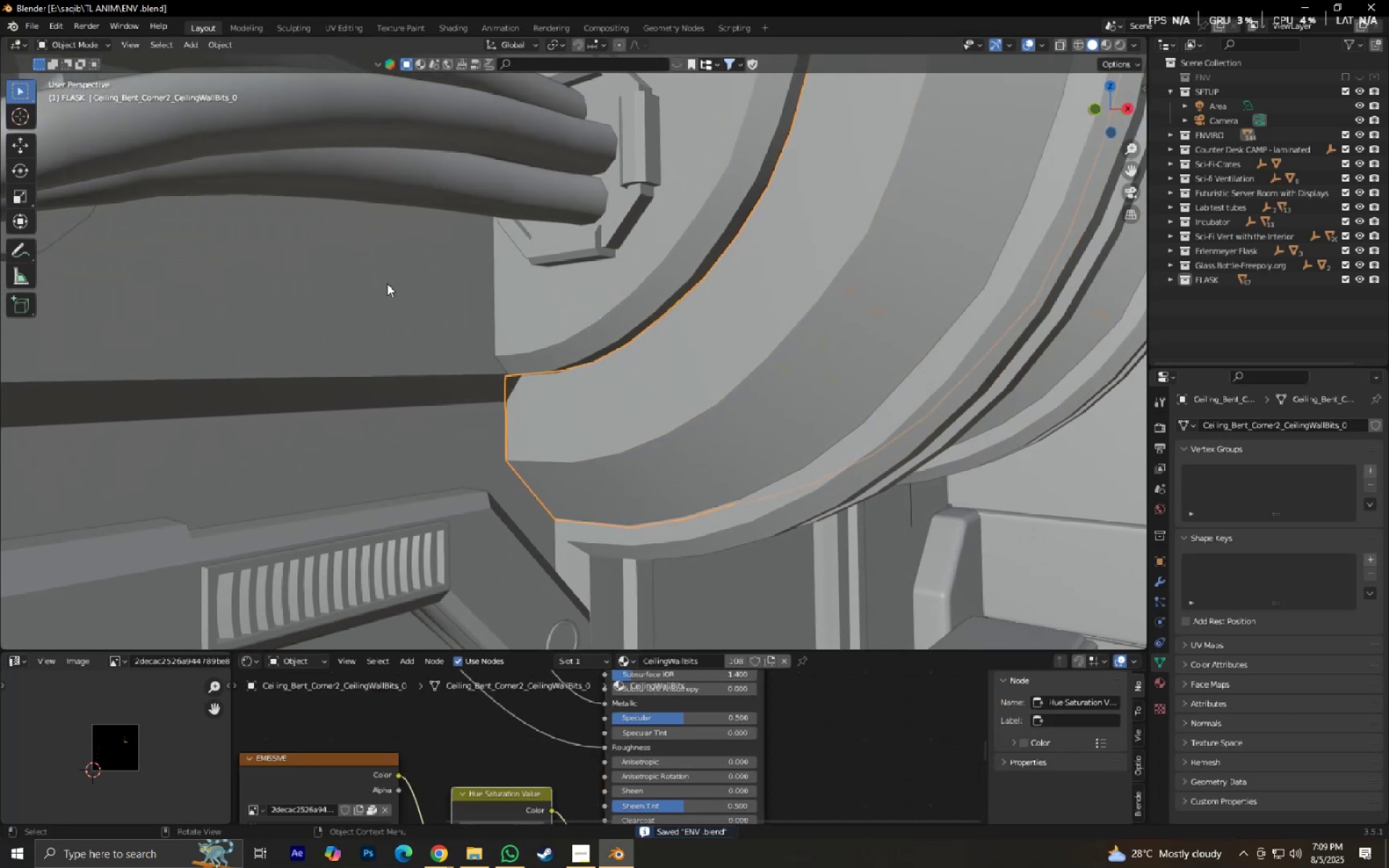 
scroll: coordinate [387, 284], scroll_direction: down, amount: 2.0
 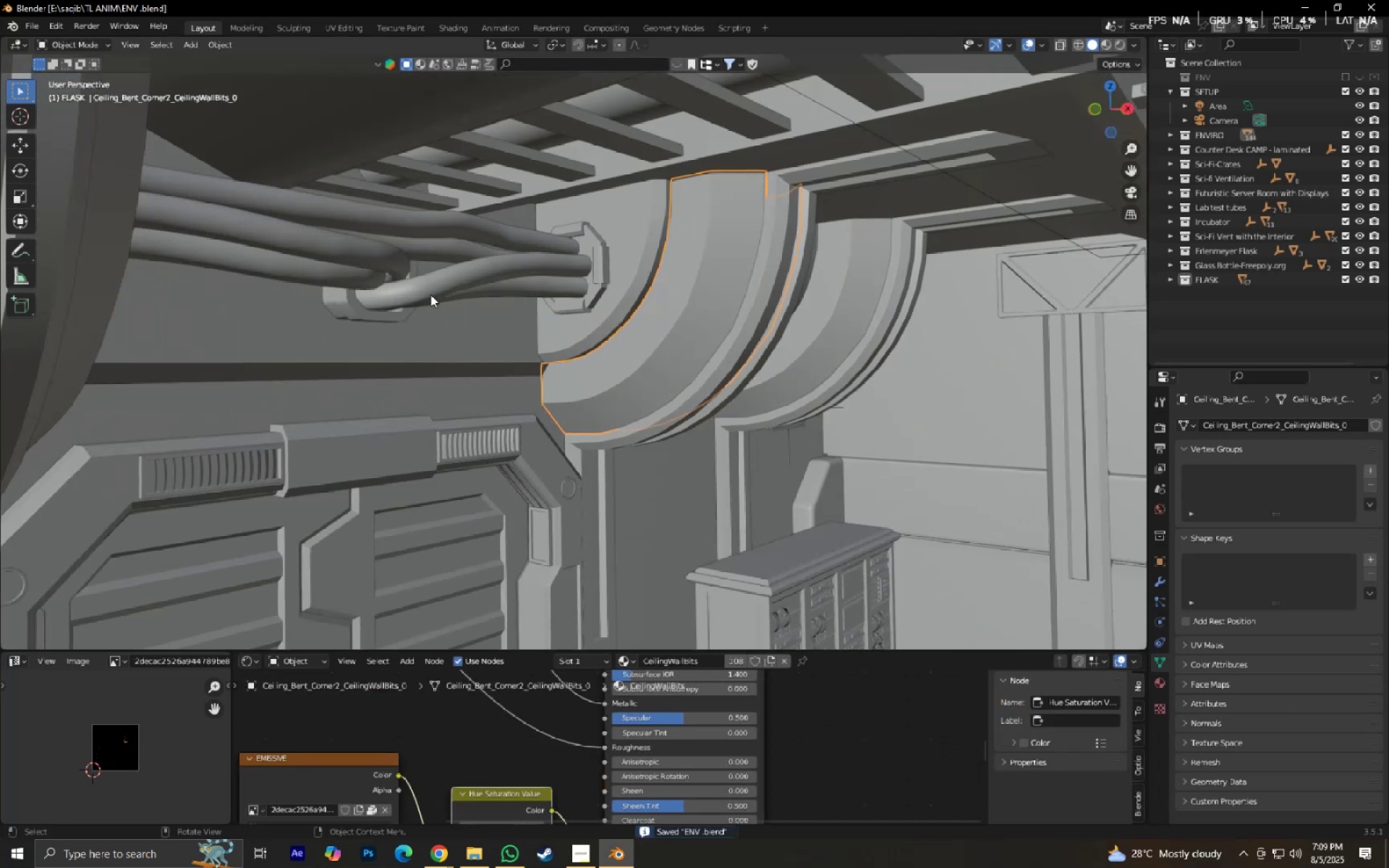 
key(Shift+ShiftLeft)
 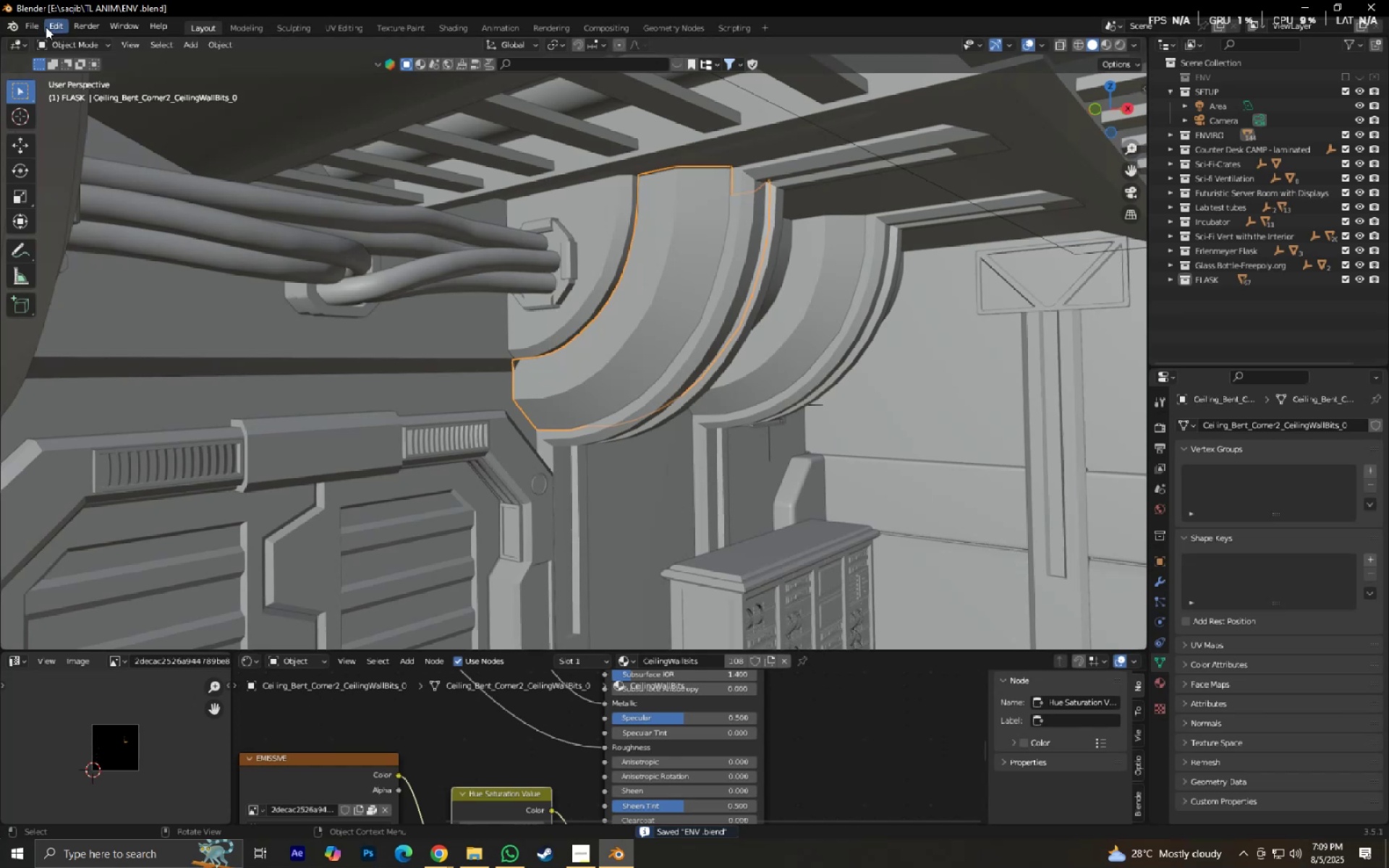 
left_click([31, 24])
 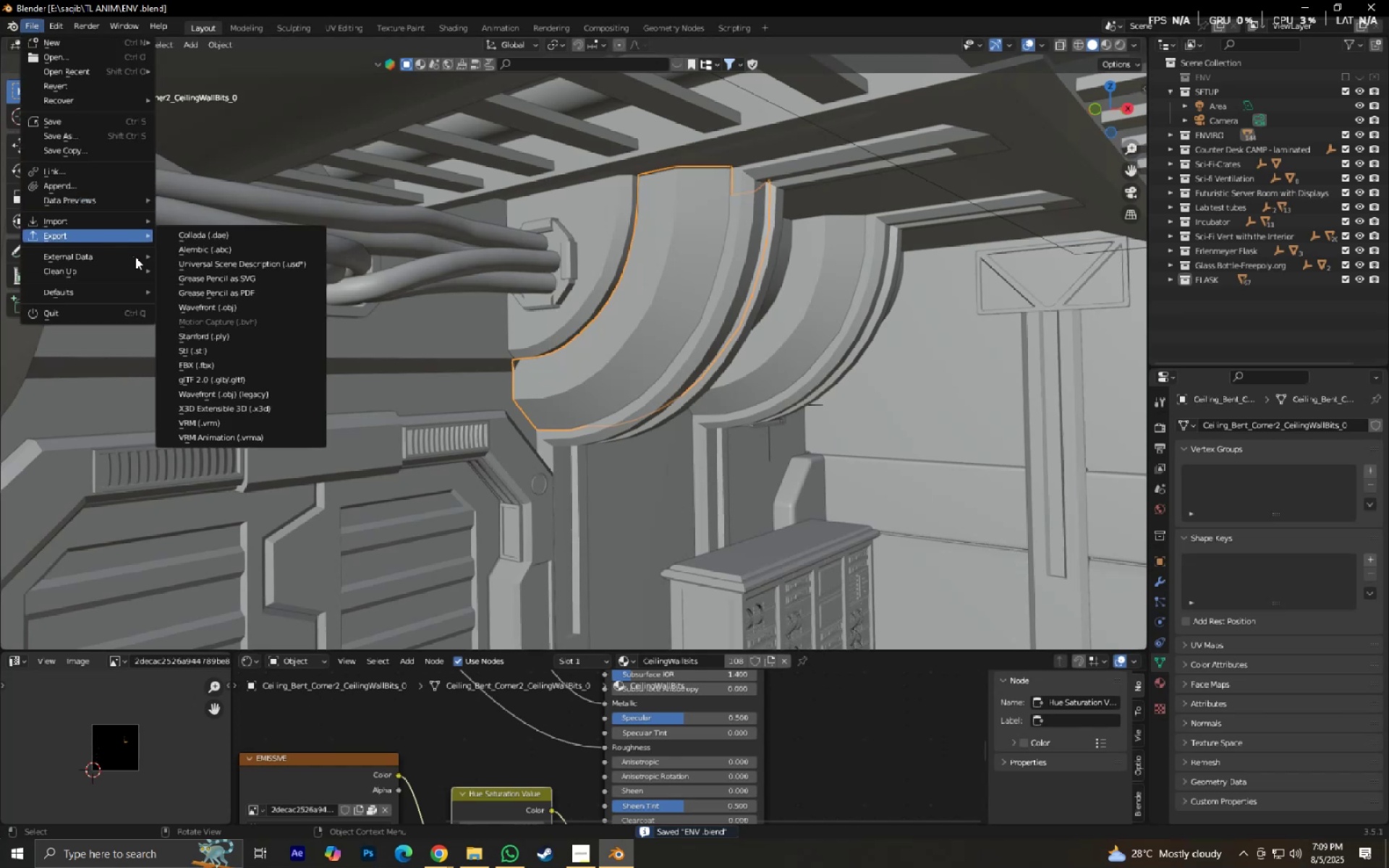 
left_click([107, 260])
 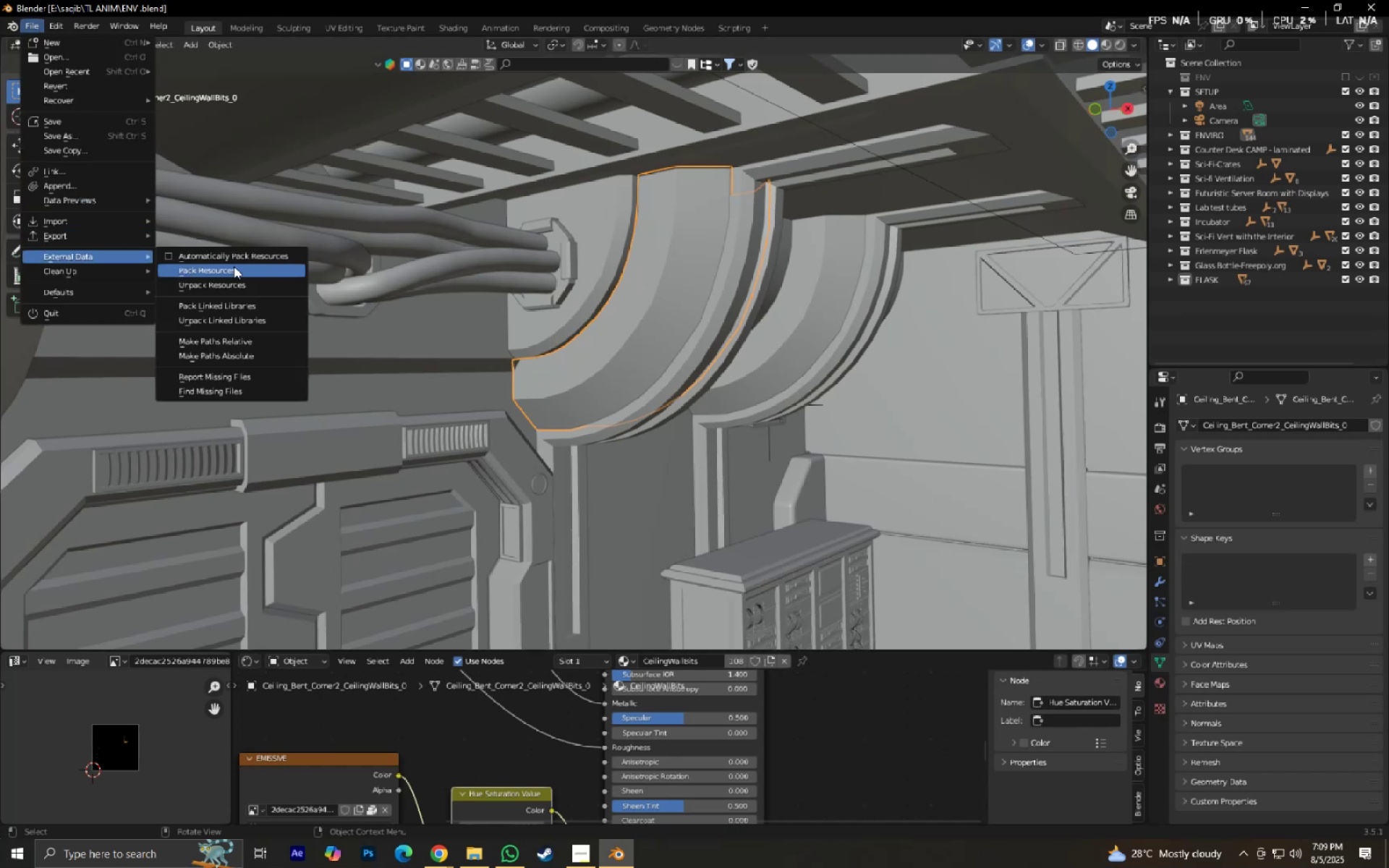 
key(Control+S)
 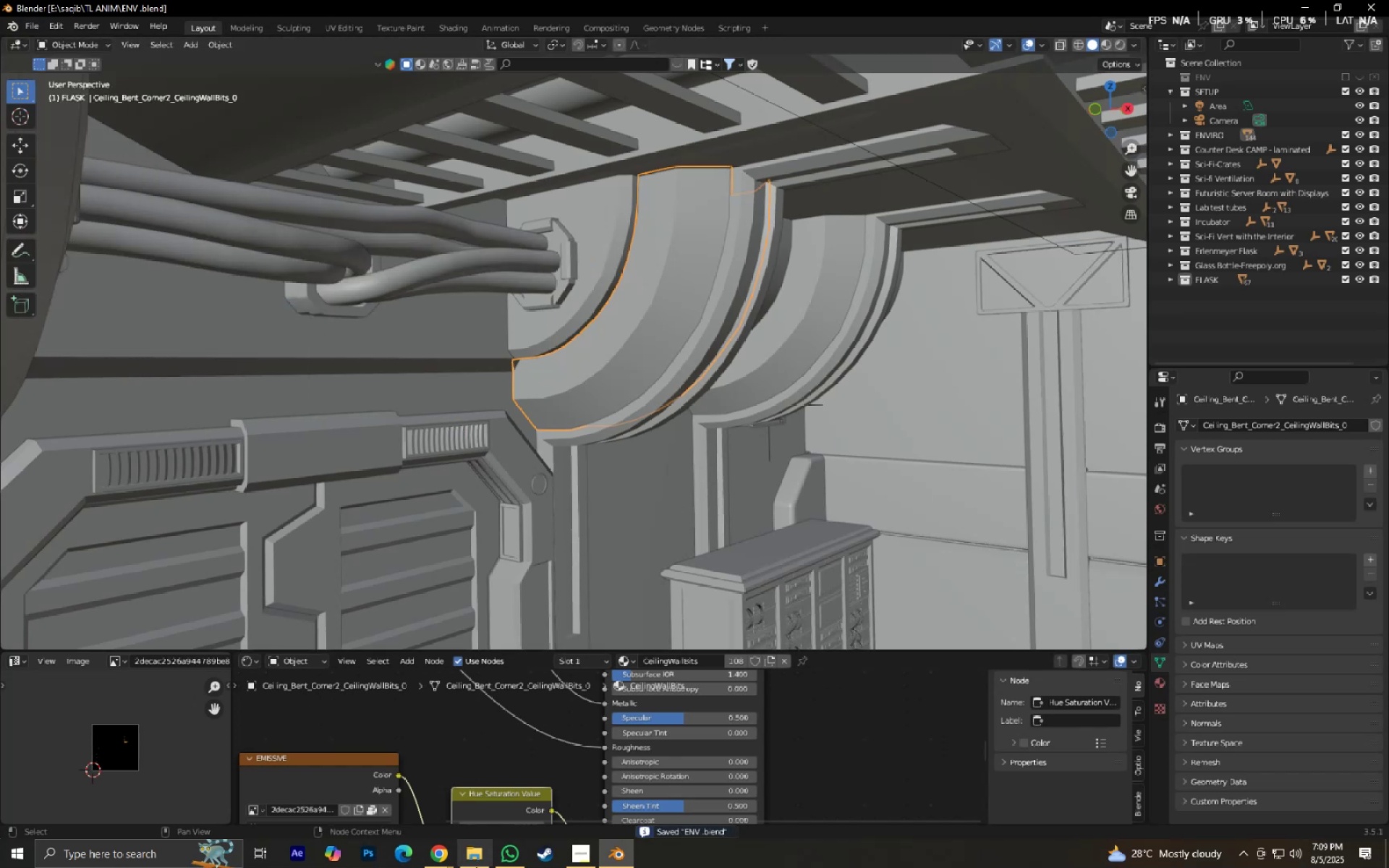 
left_click([472, 867])
 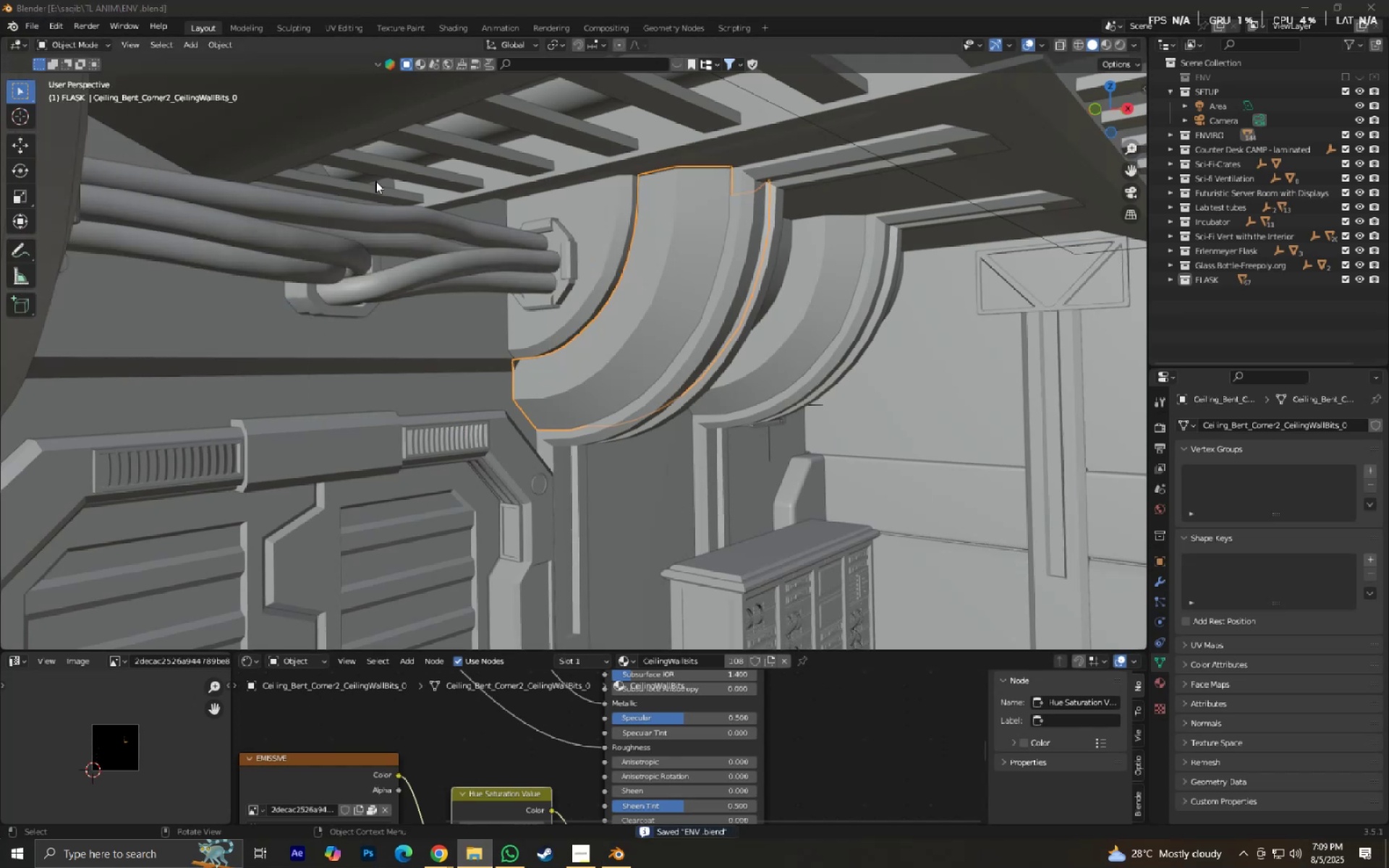 
left_click([354, 0])
 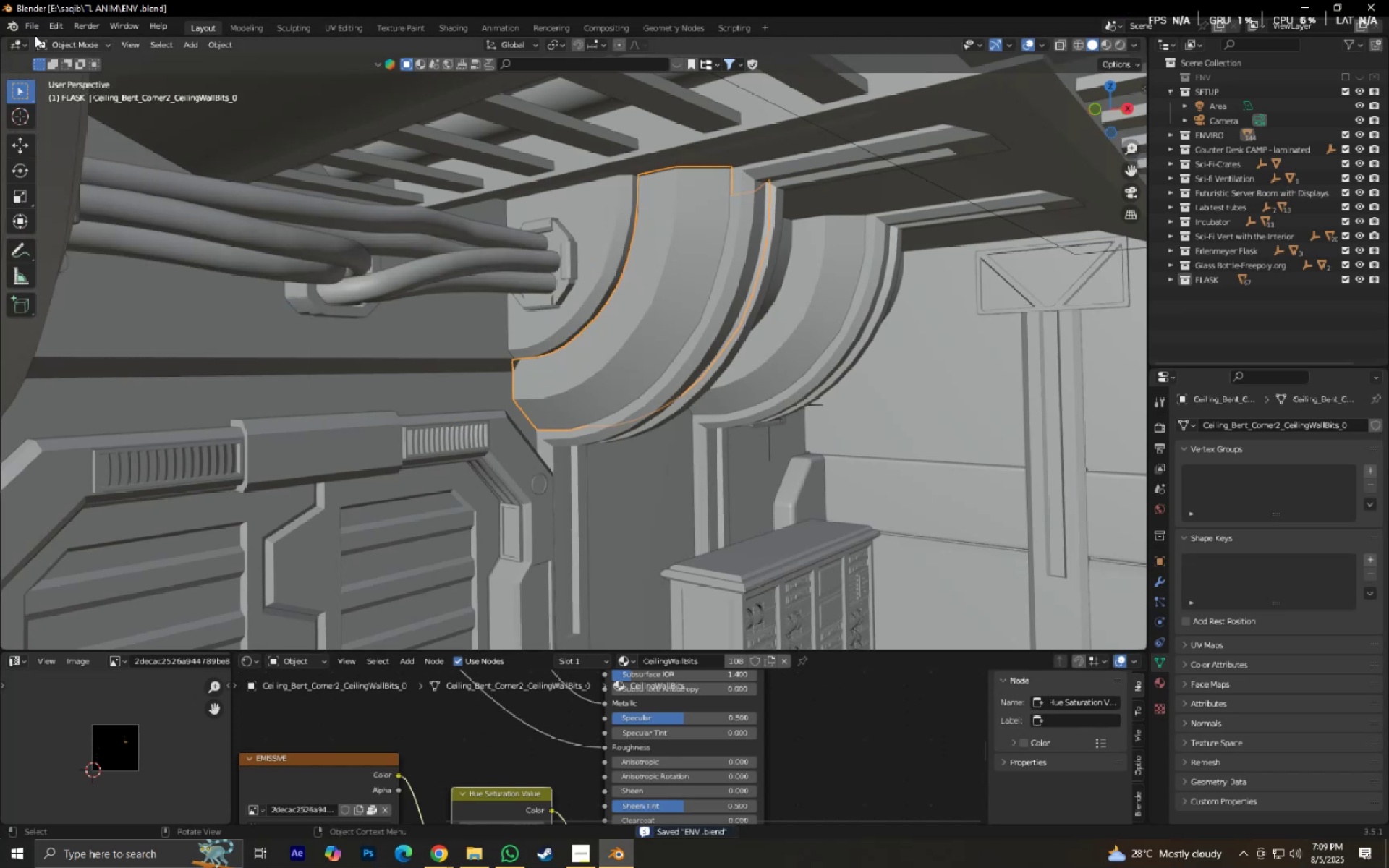 
left_click([35, 25])
 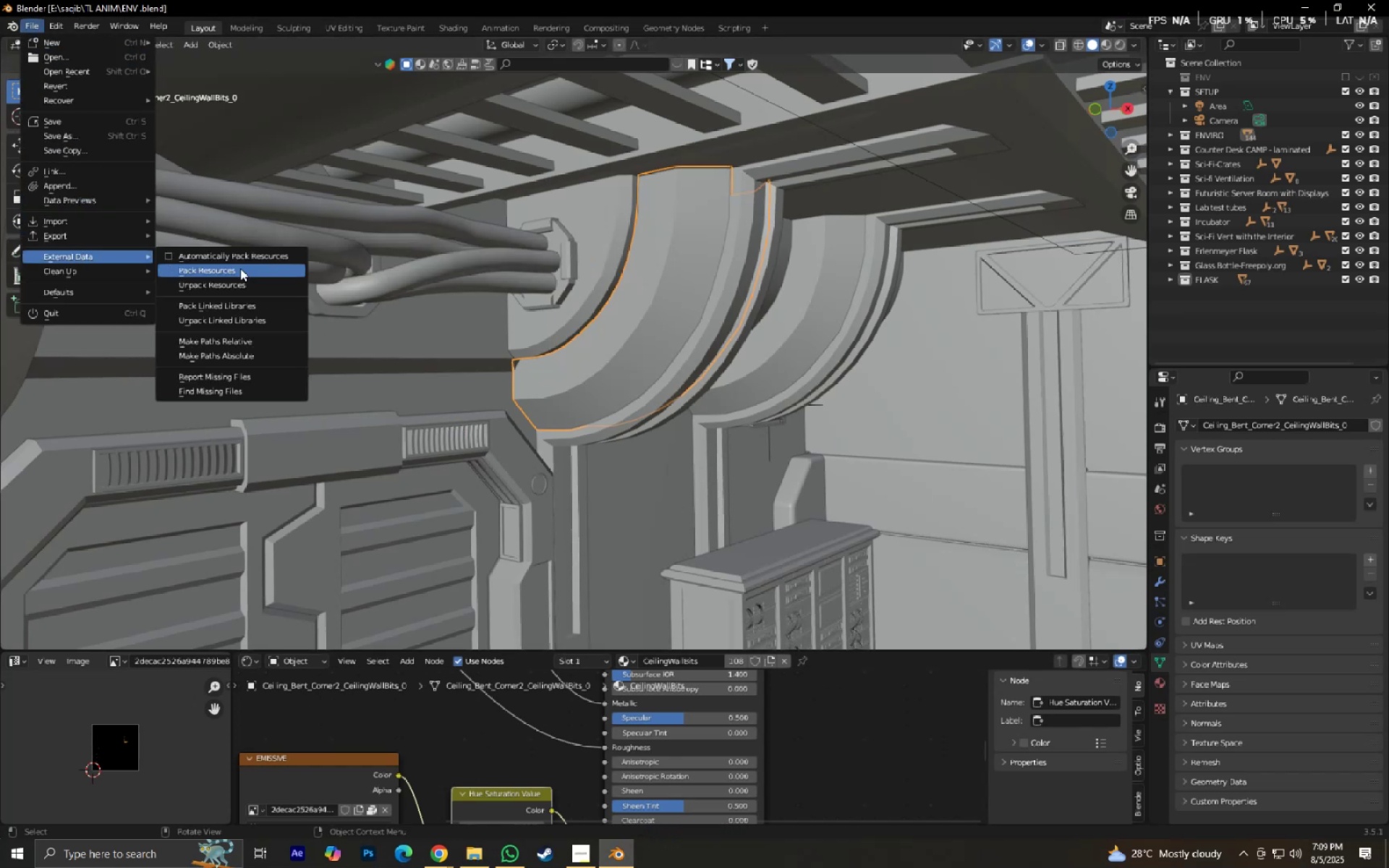 
hold_key(key=ShiftLeft, duration=0.46)
 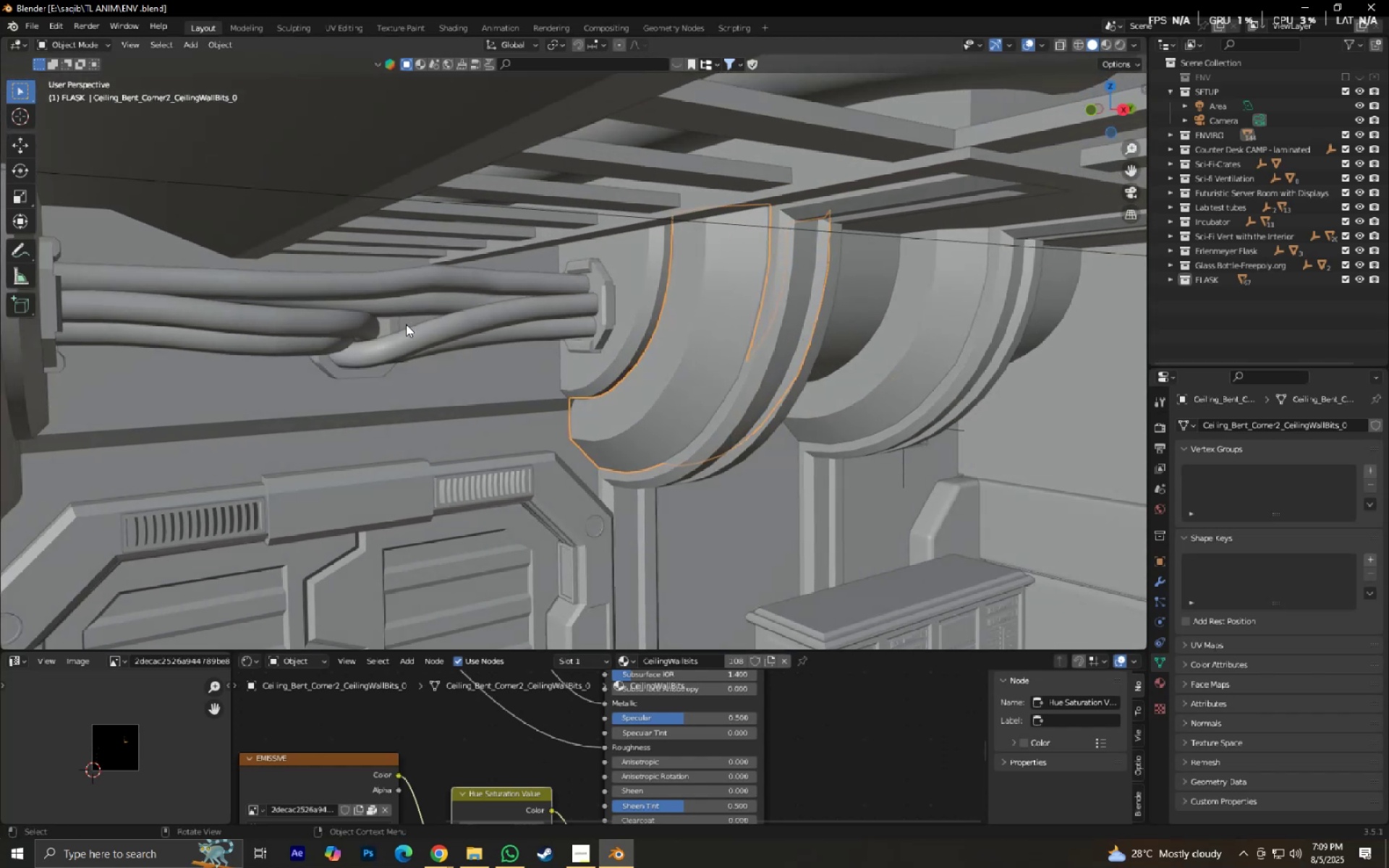 
hold_key(key=ShiftLeft, duration=0.46)
 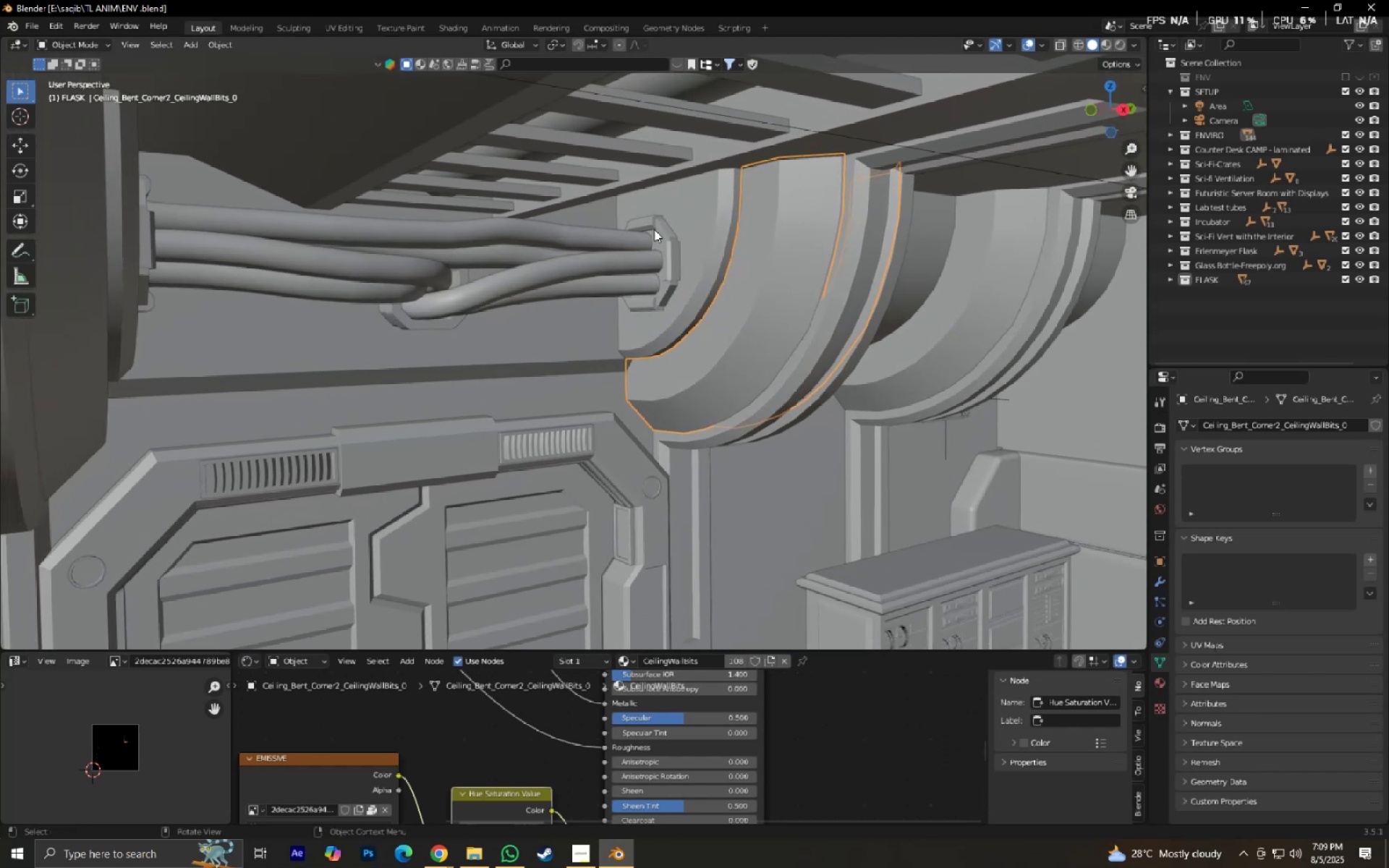 
left_click([663, 236])
 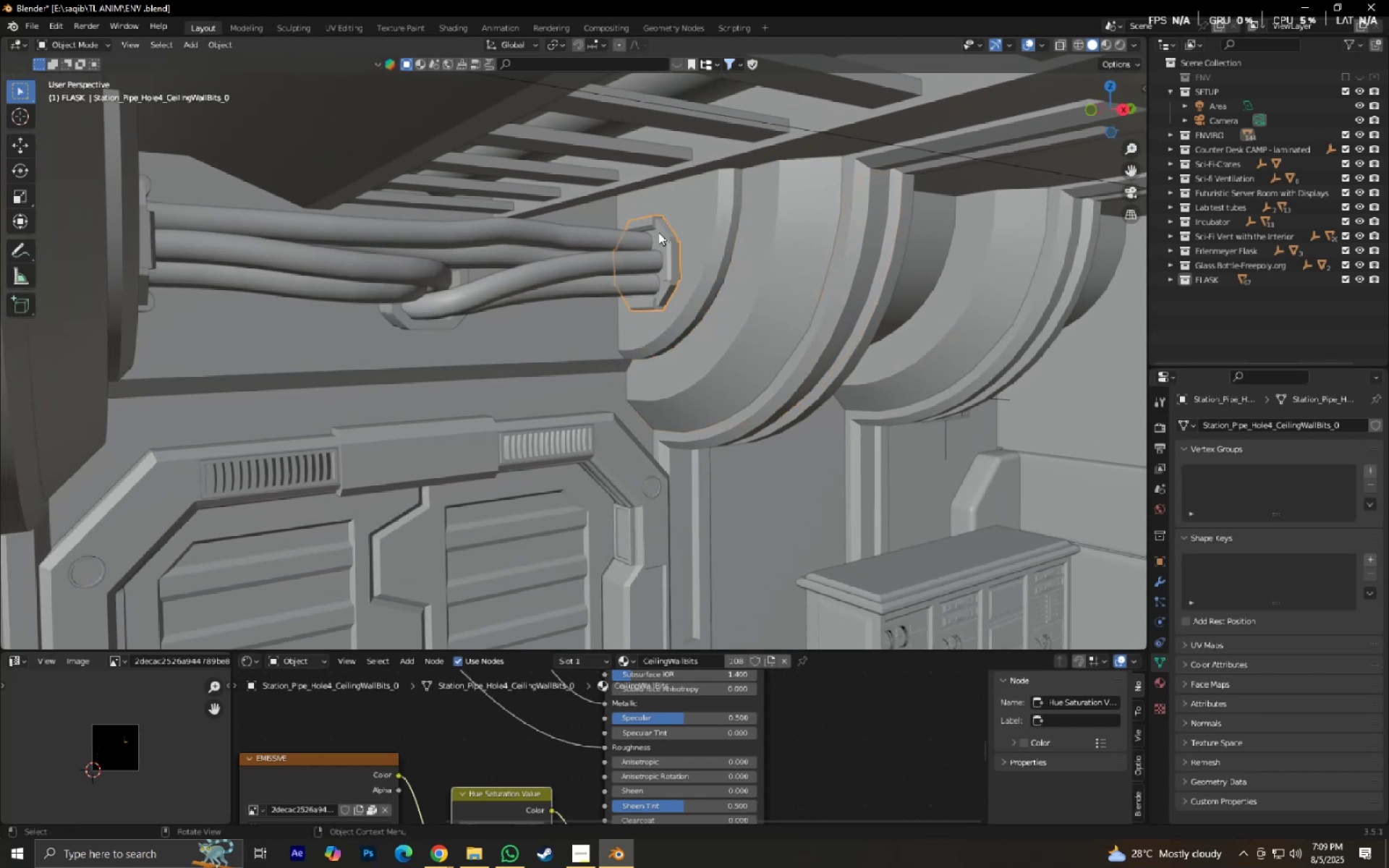 
key(NumpadDecimal)
 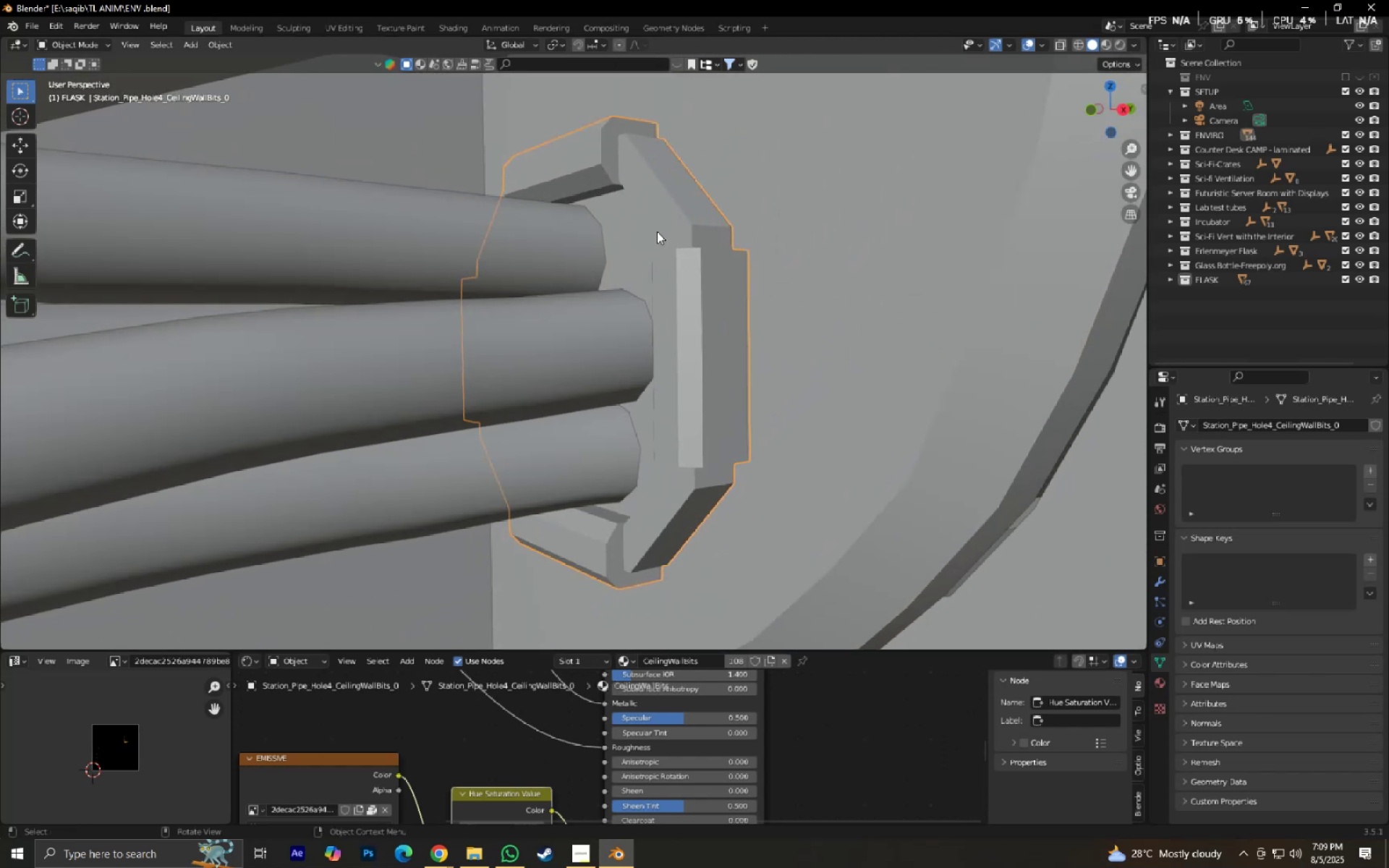 
key(Tab)
 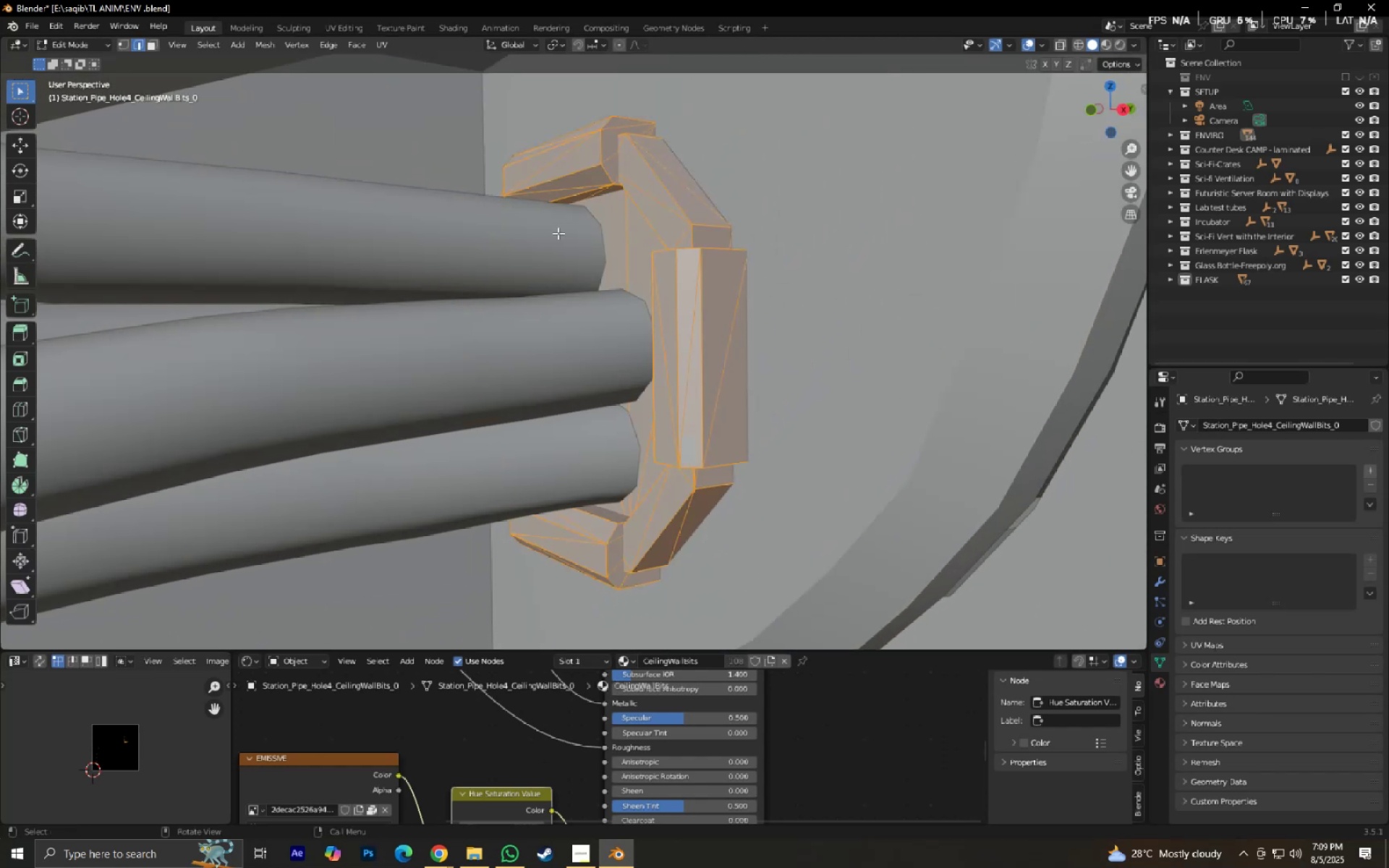 
key(A)
 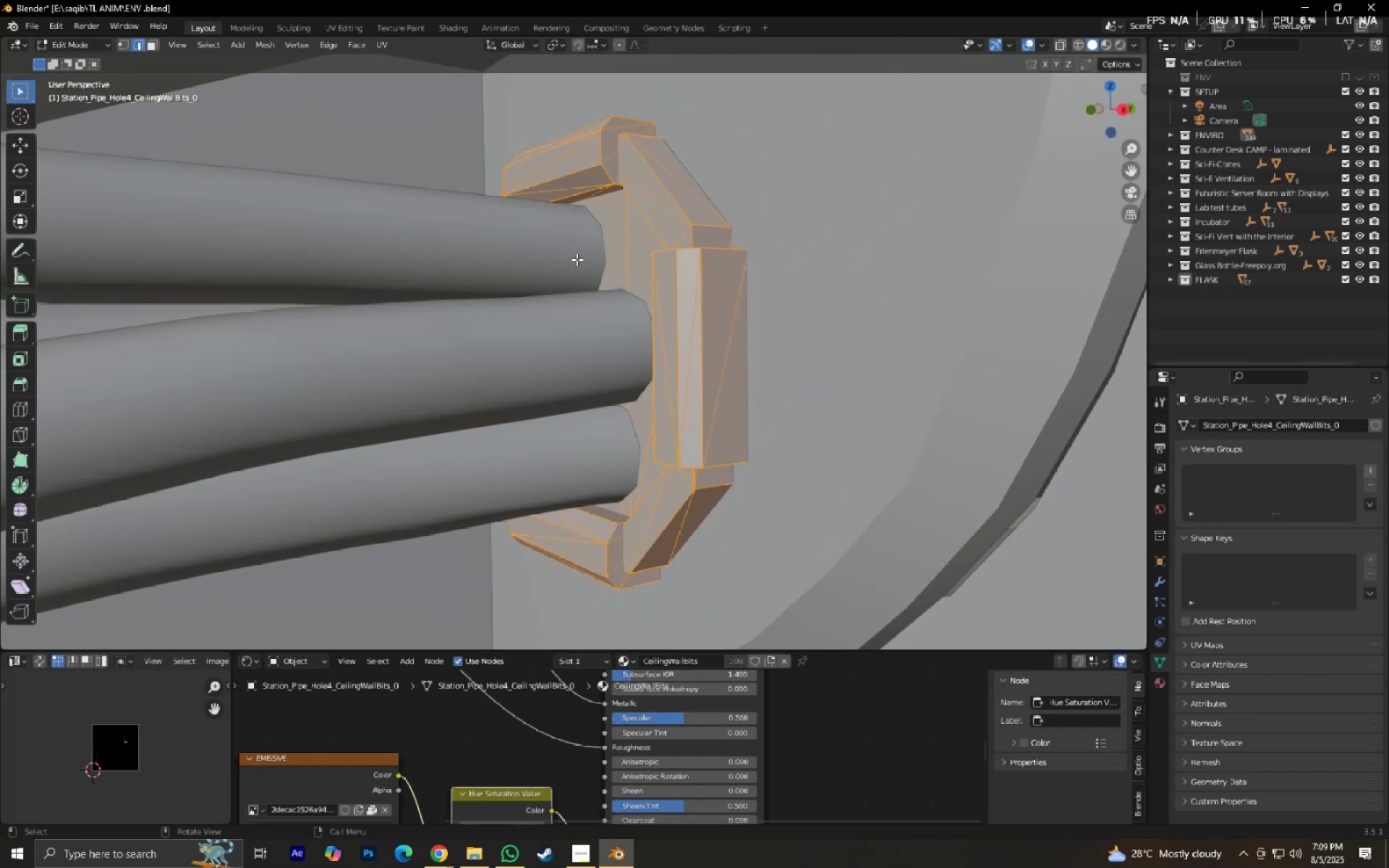 
key(Alt+J)
 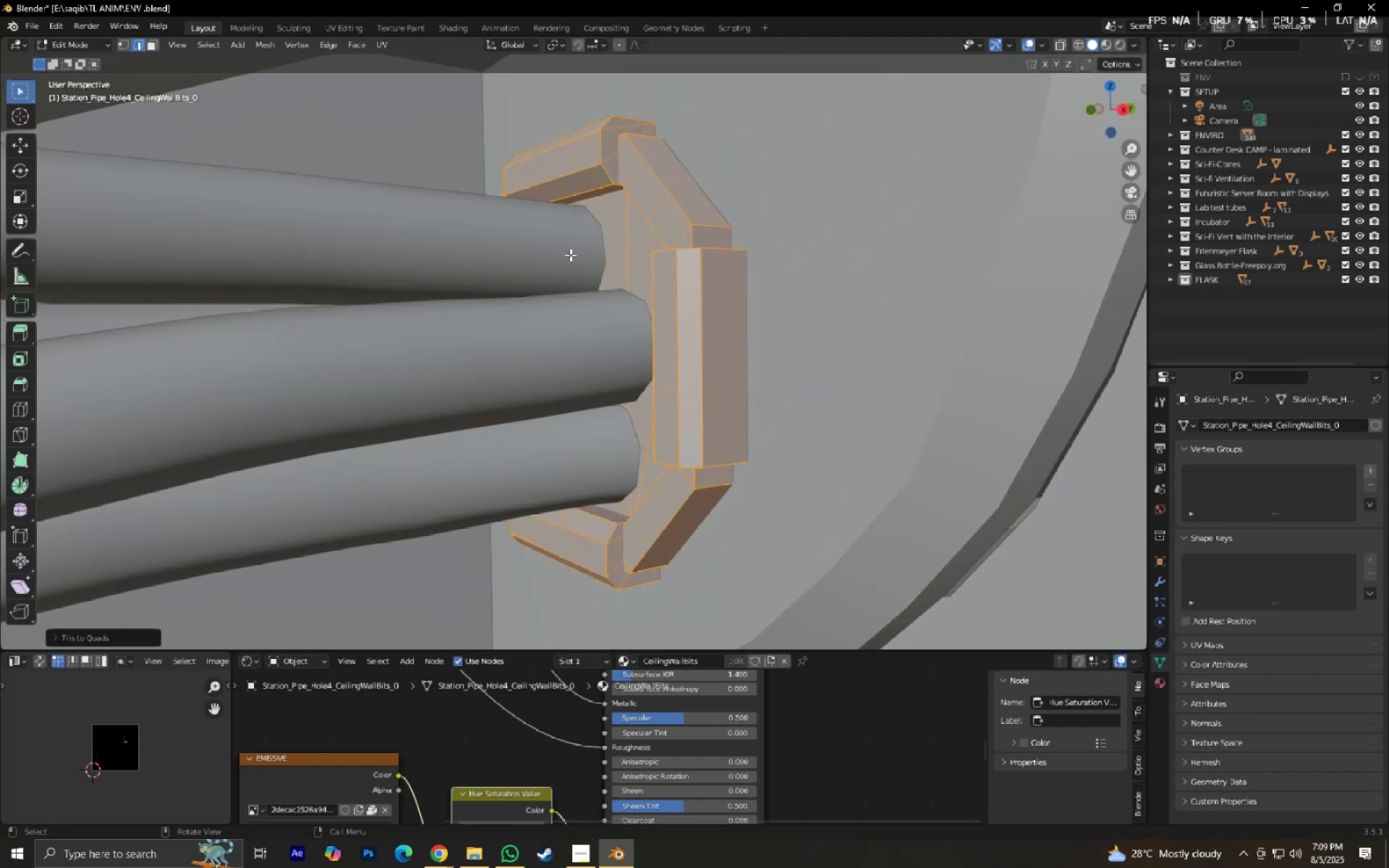 
key(NumpadDecimal)
 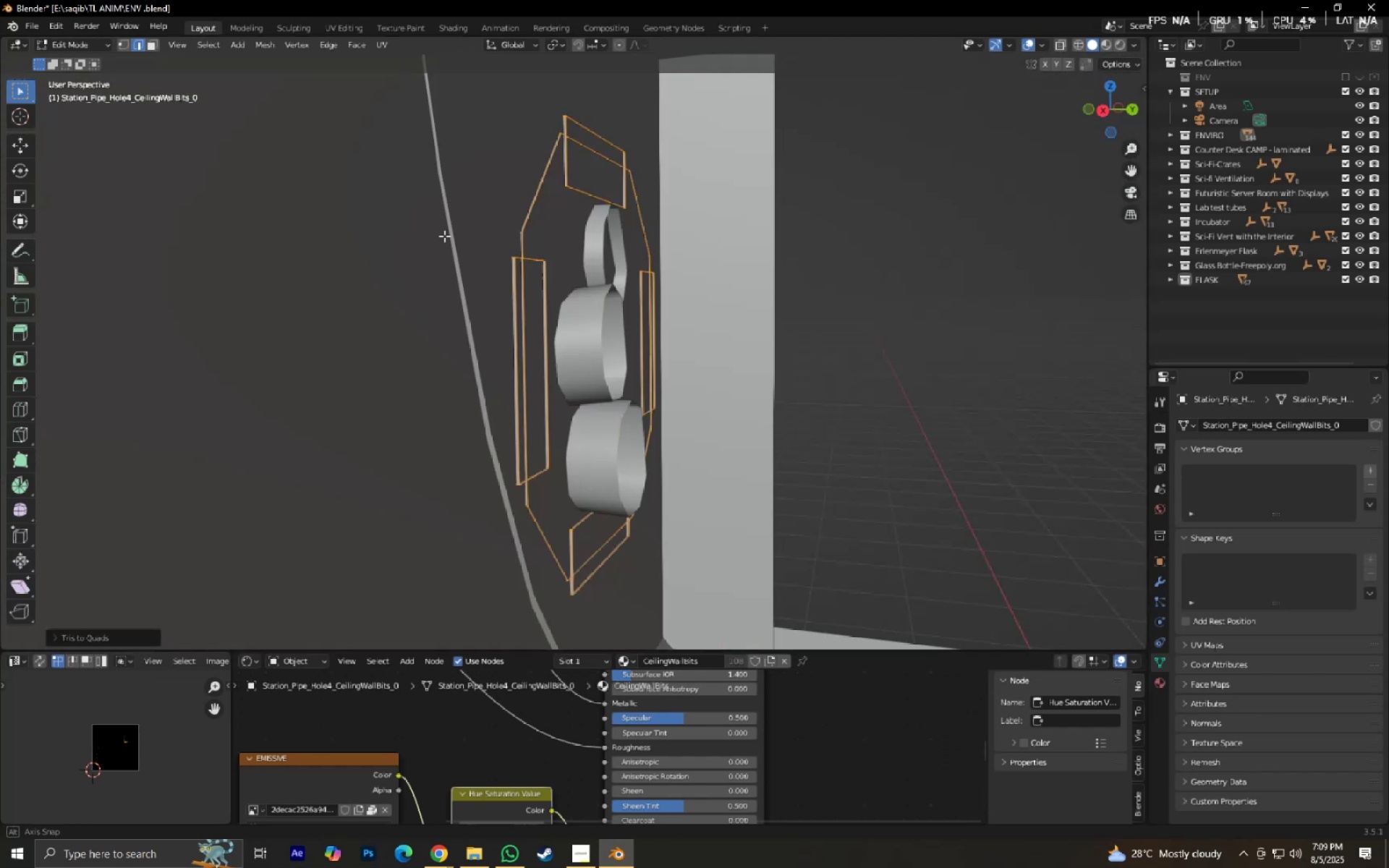 
scroll: coordinate [402, 228], scroll_direction: down, amount: 4.0
 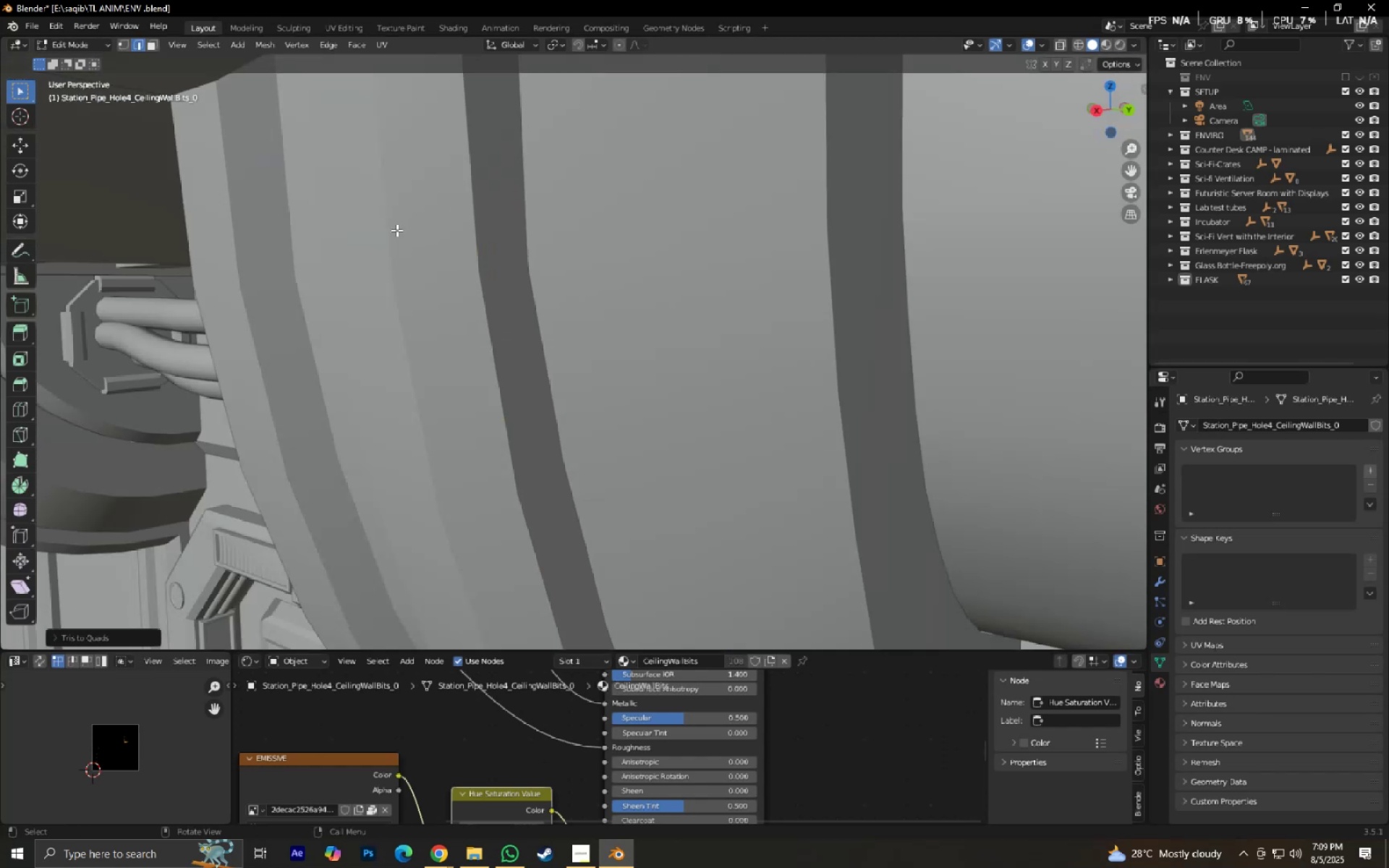 
hold_key(key=ShiftLeft, duration=0.54)
 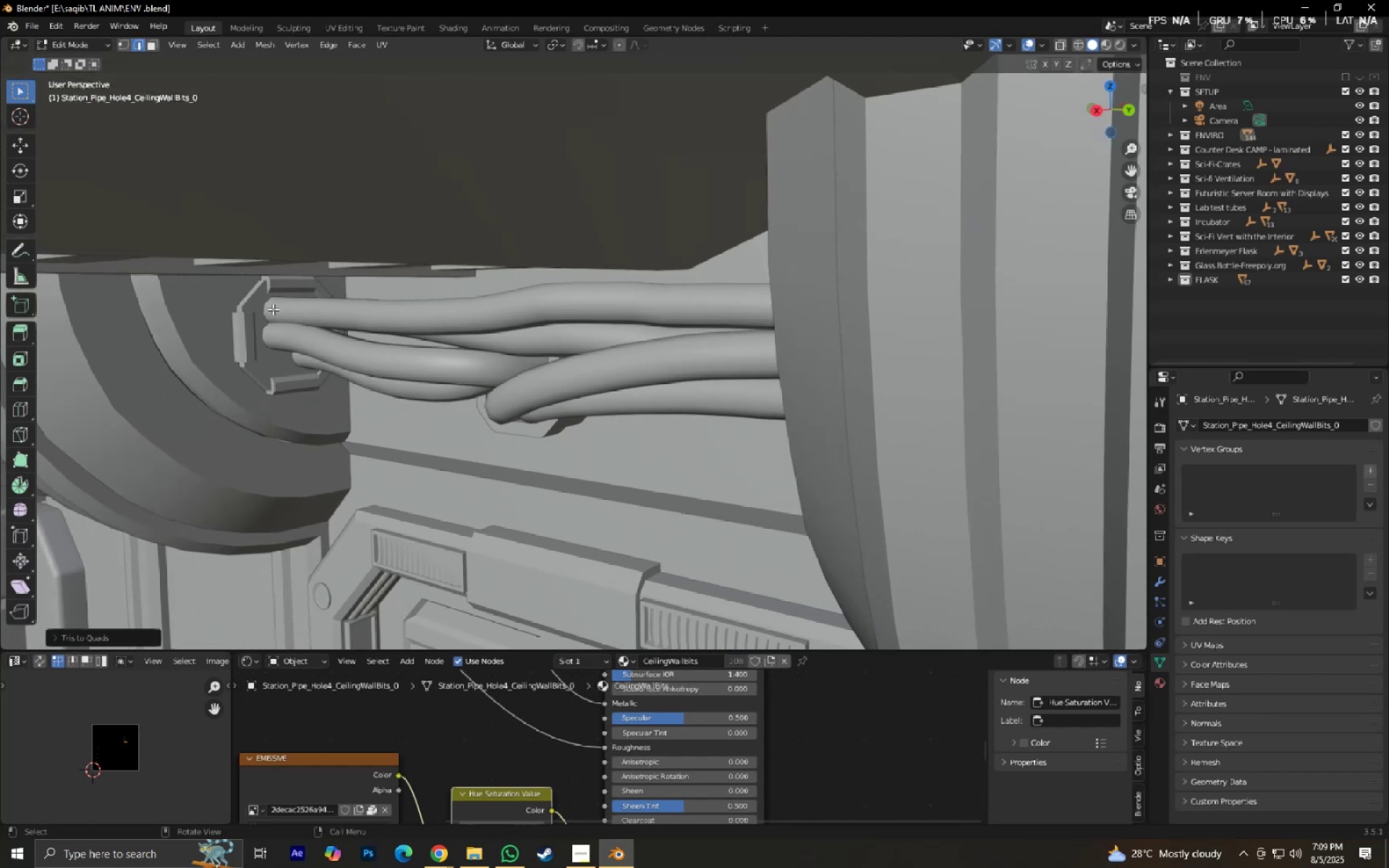 
key(Tab)
 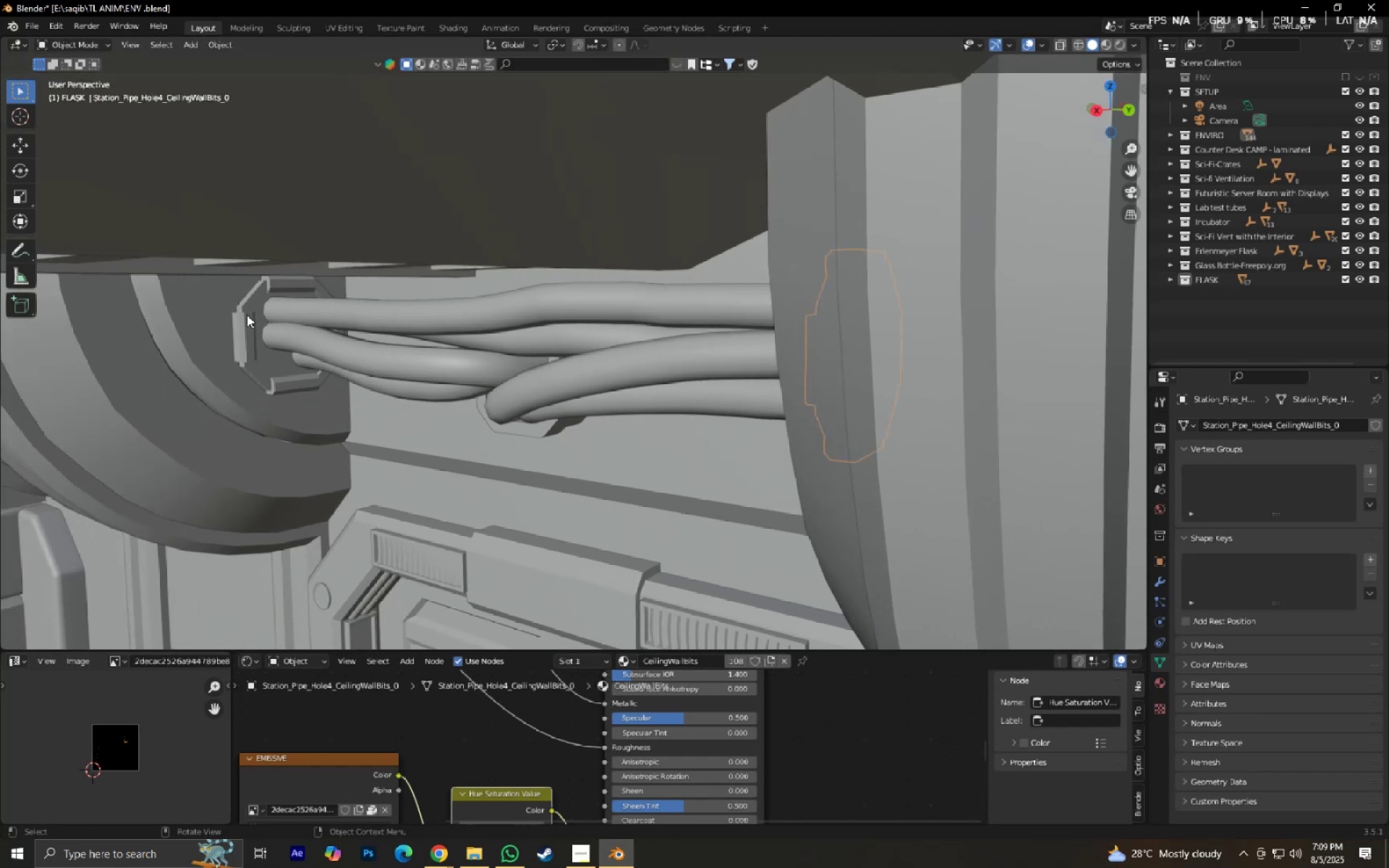 
left_click([247, 315])
 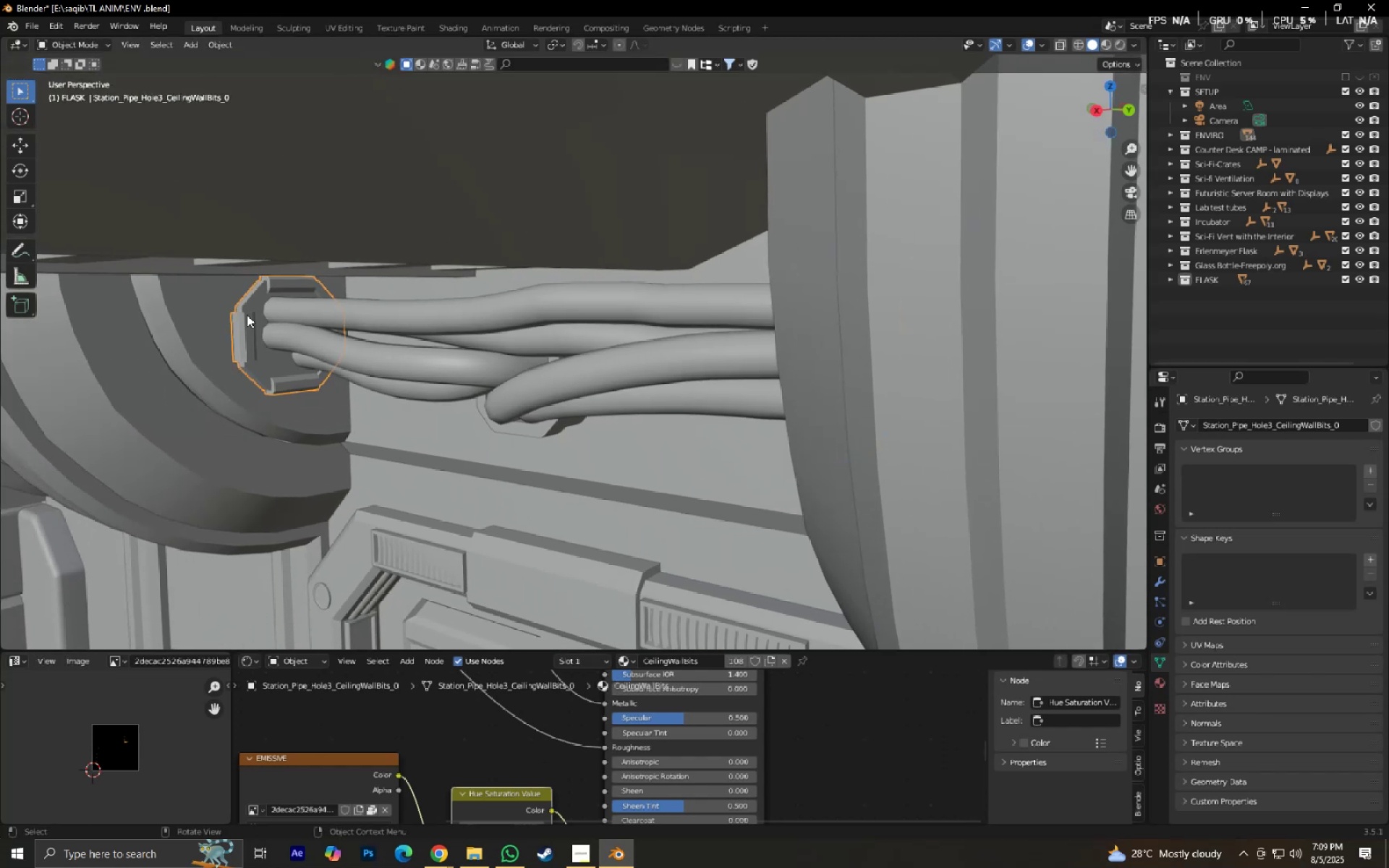 
key(NumpadDecimal)
 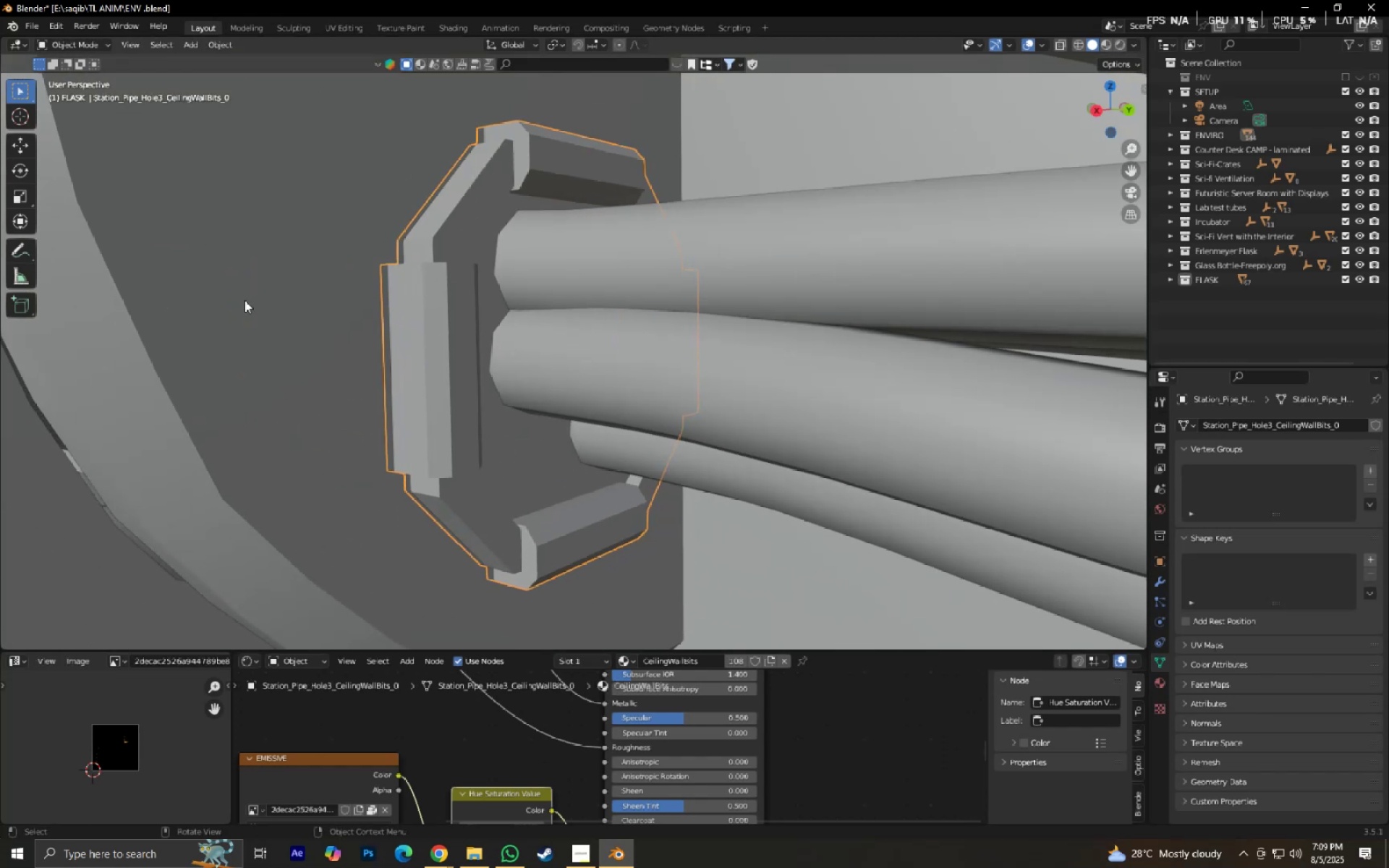 
scroll: coordinate [280, 299], scroll_direction: down, amount: 3.0
 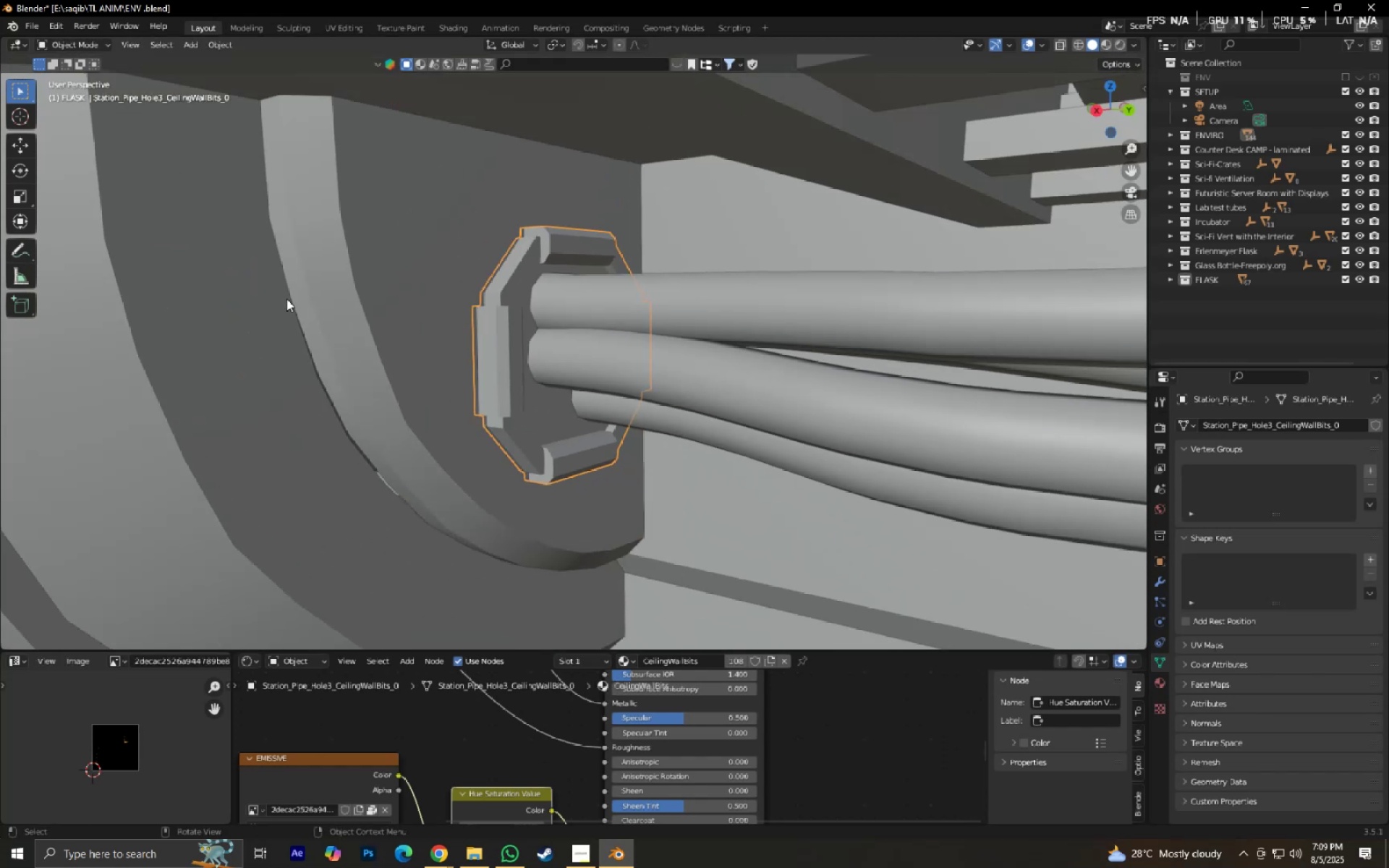 
key(Tab)
 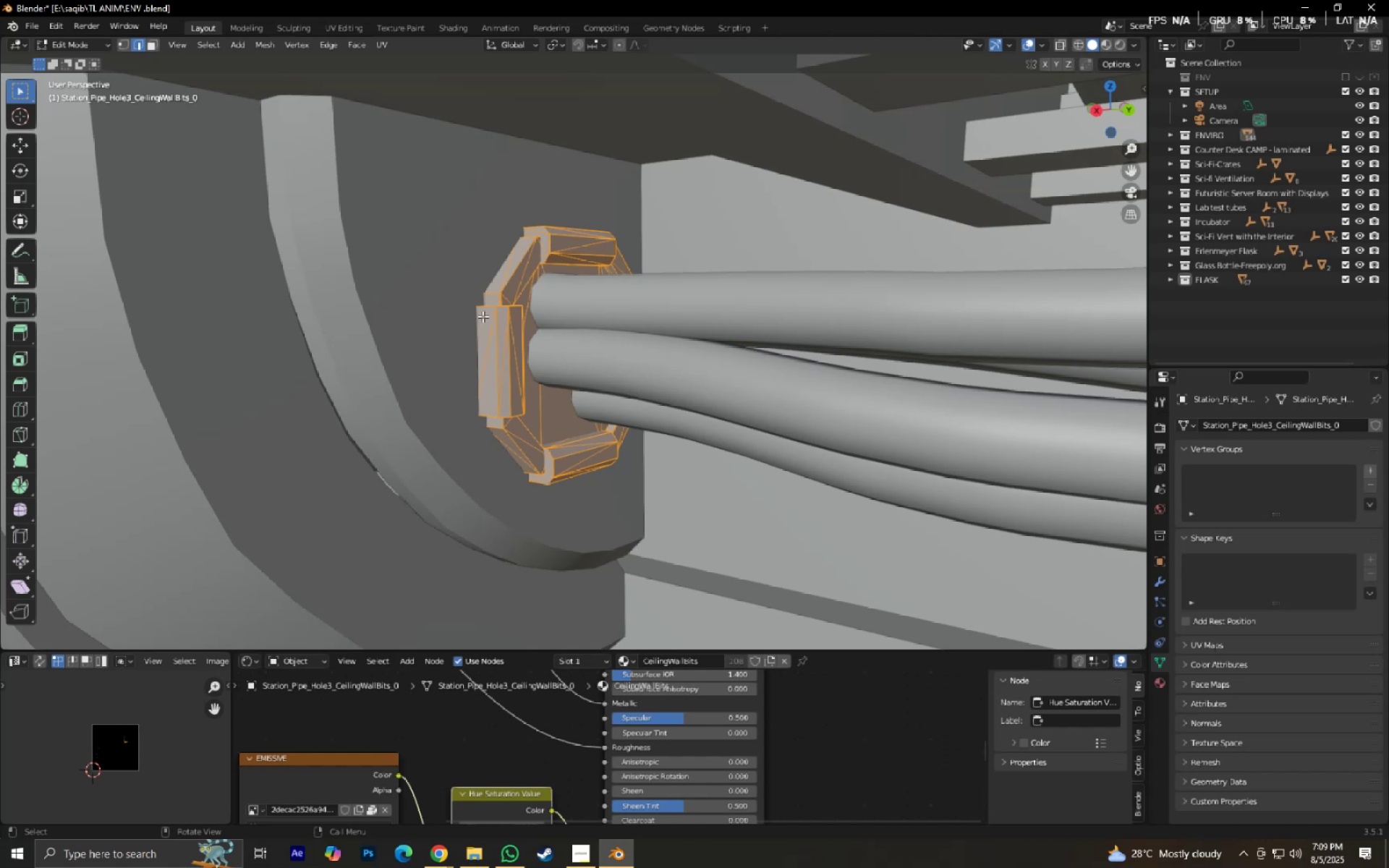 
key(A)
 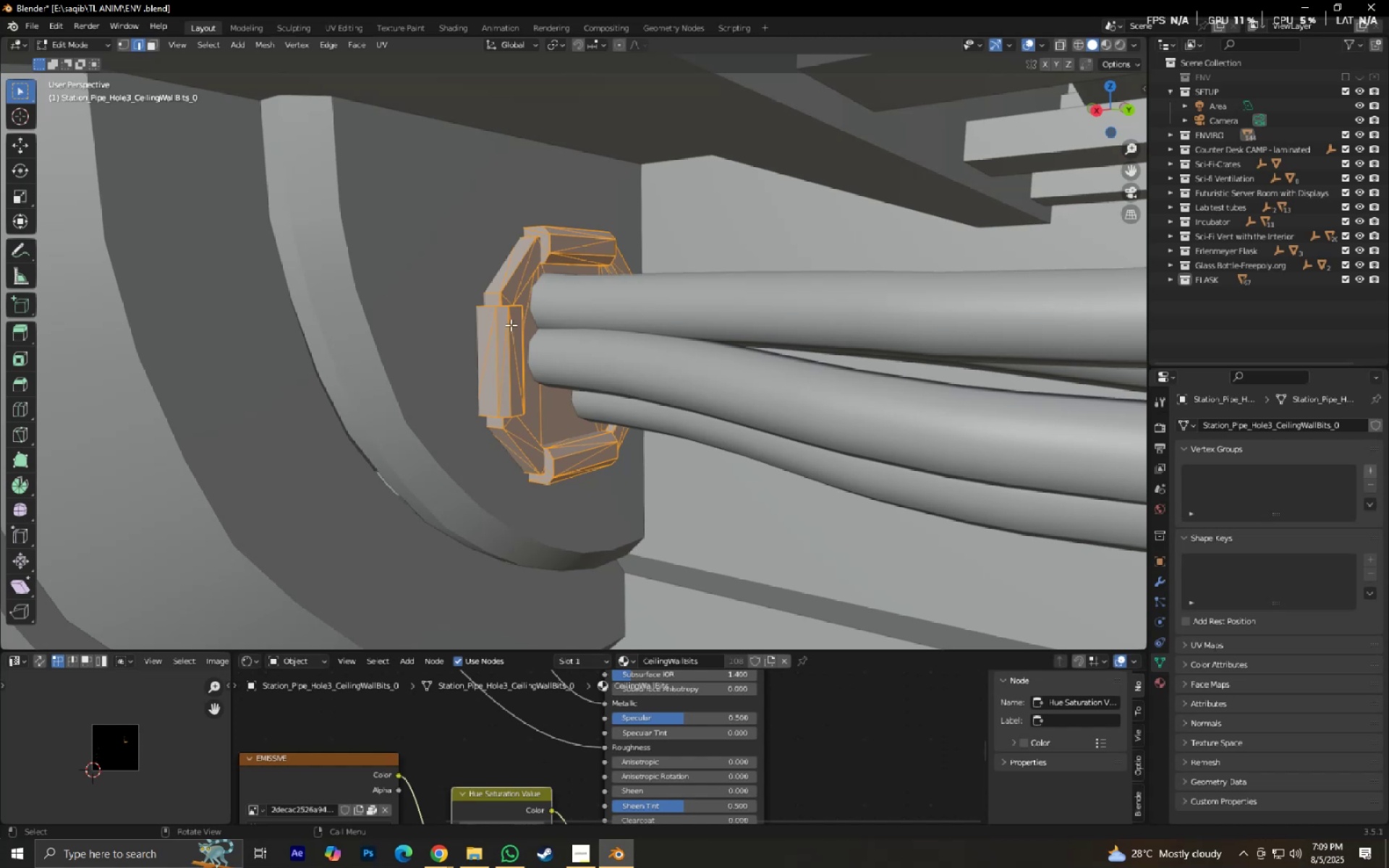 
key(Alt+J)
 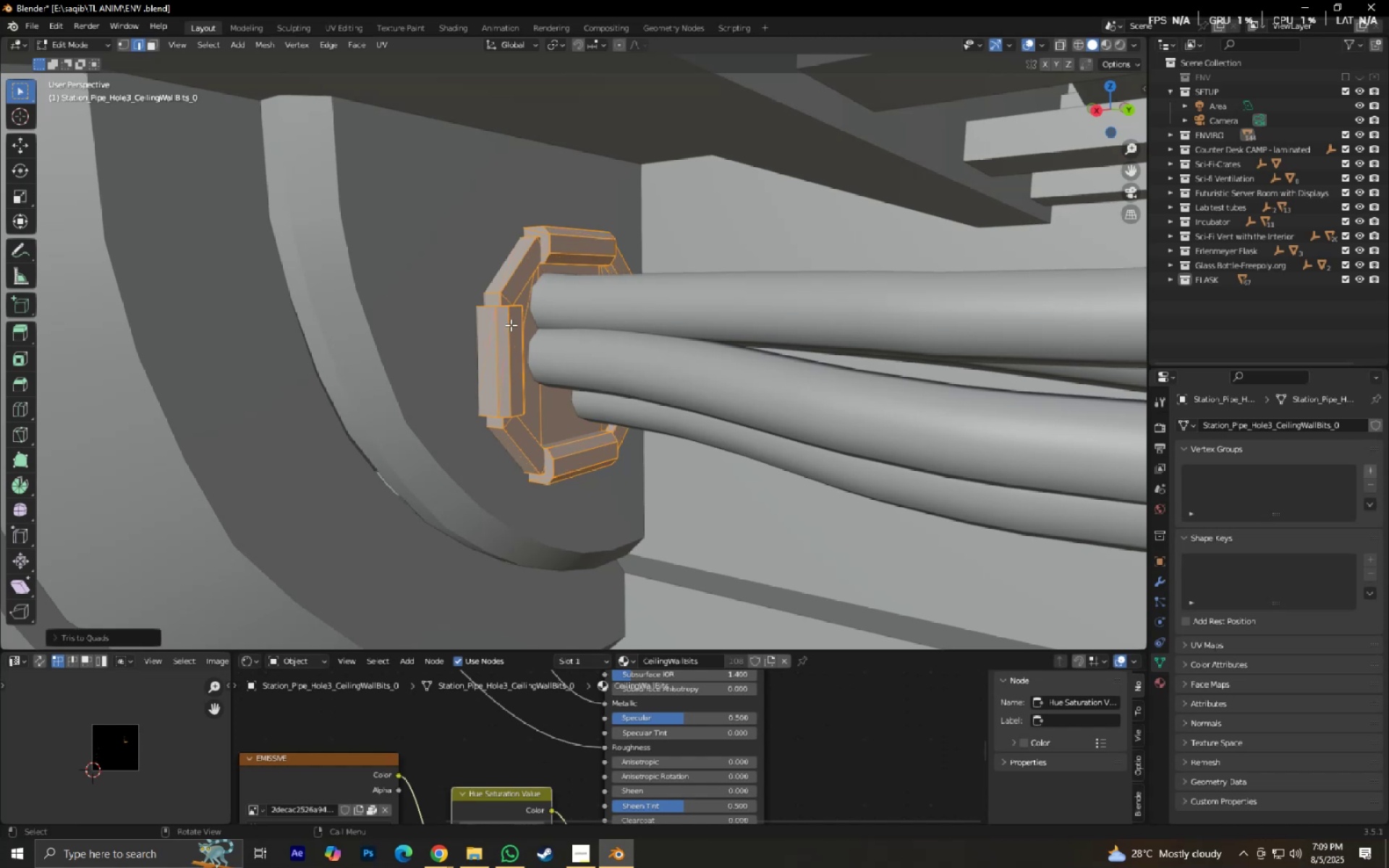 
key(Tab)
 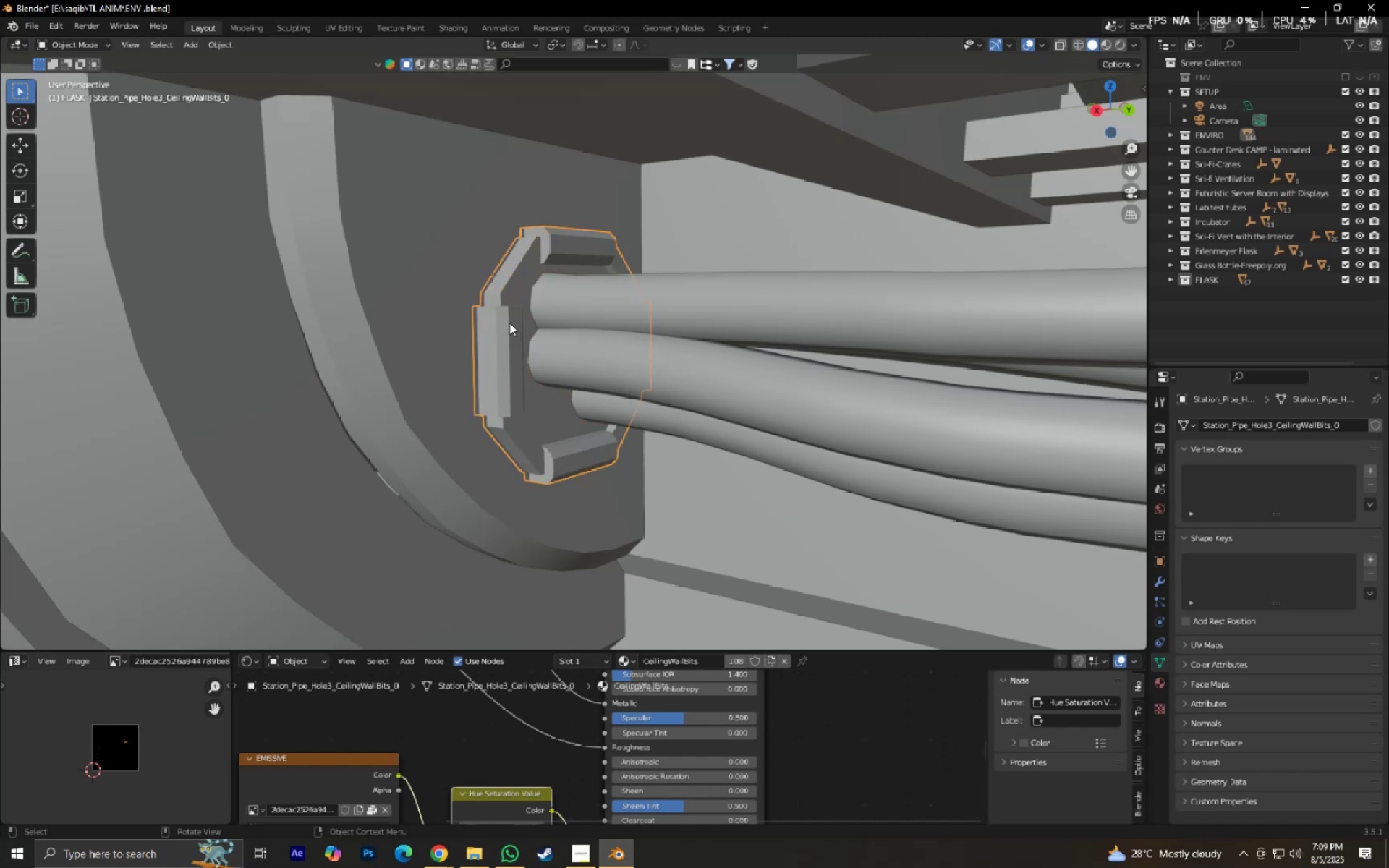 
scroll: coordinate [509, 322], scroll_direction: down, amount: 3.0
 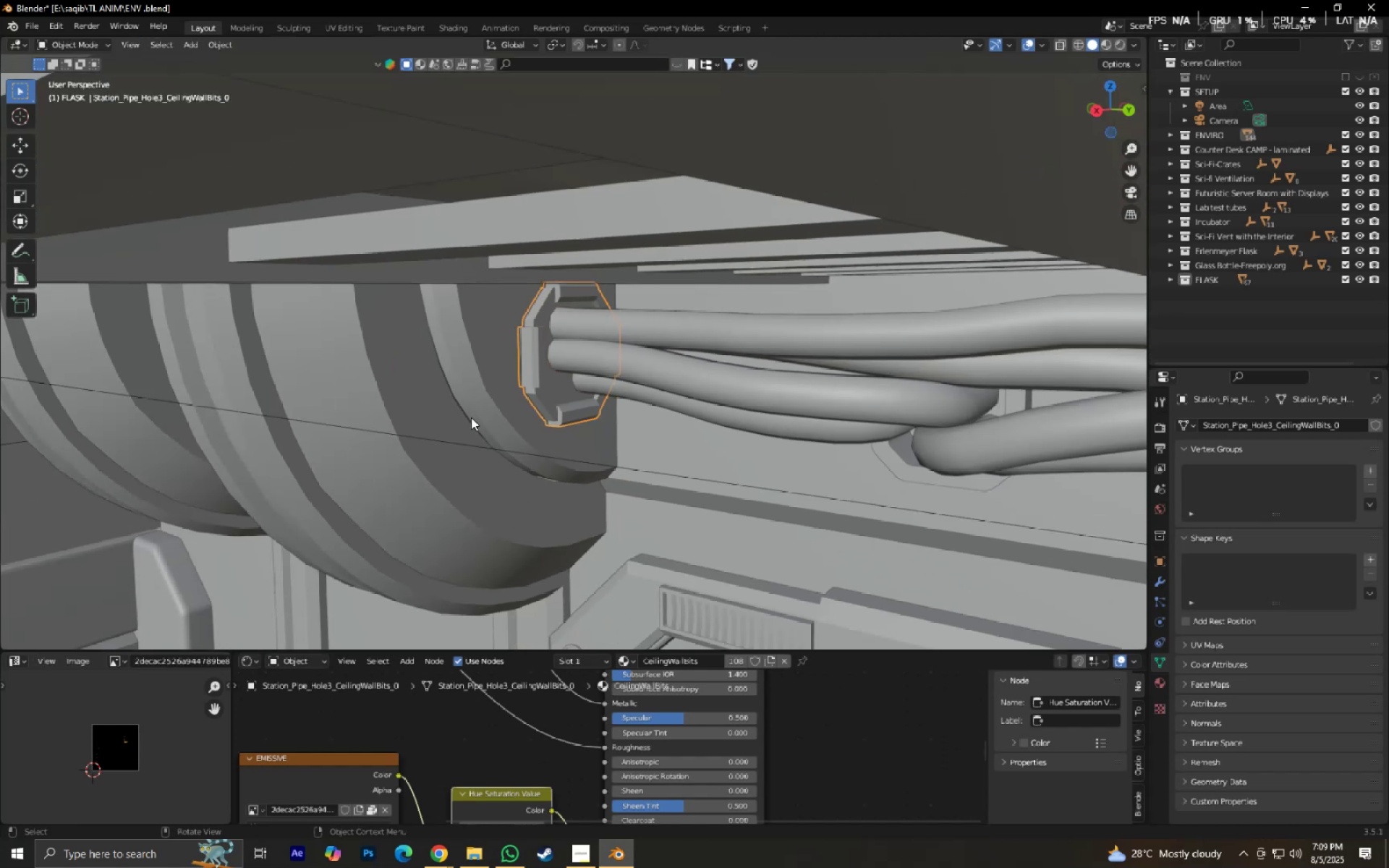 
left_click([471, 419])
 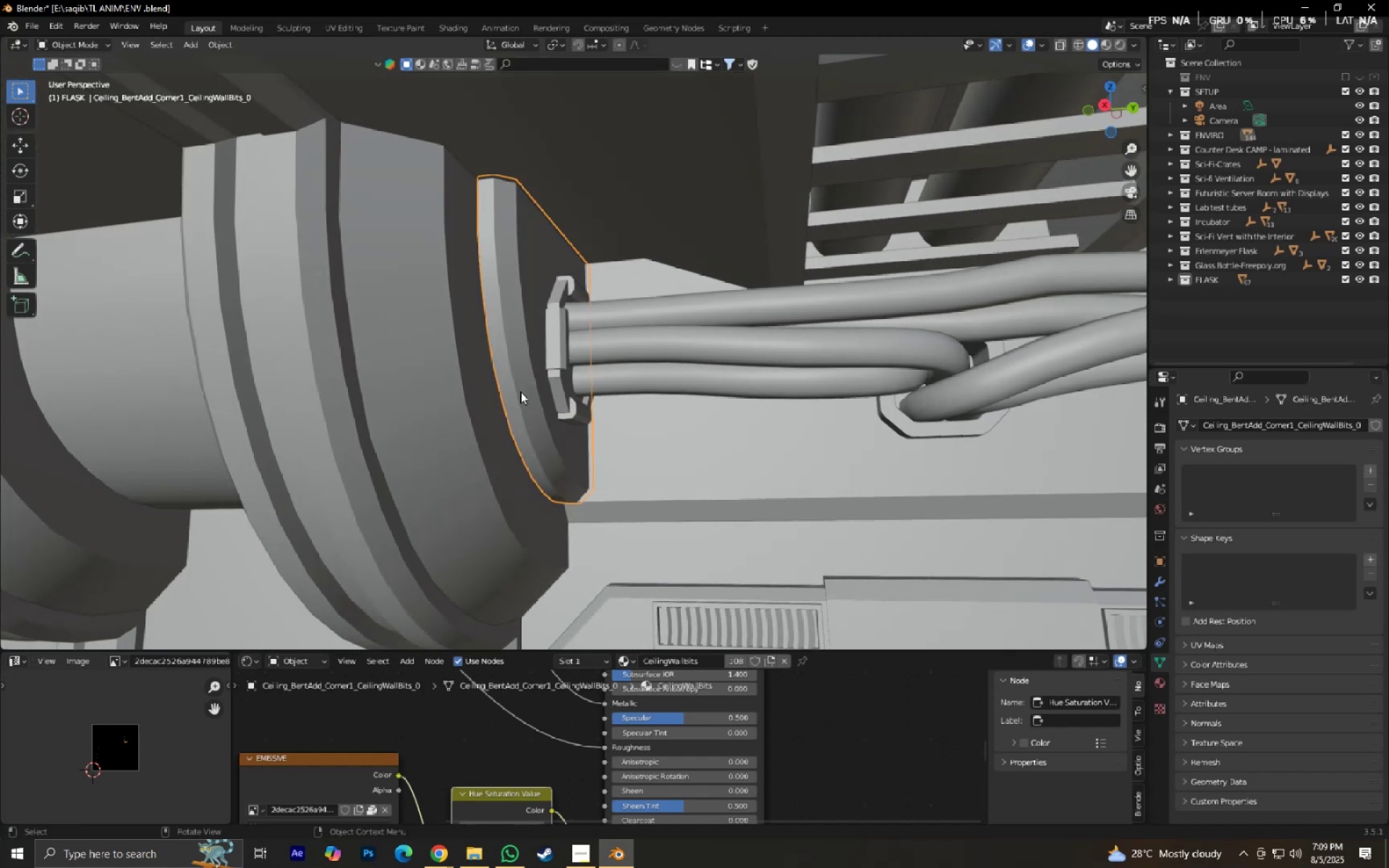 
left_click([522, 450])
 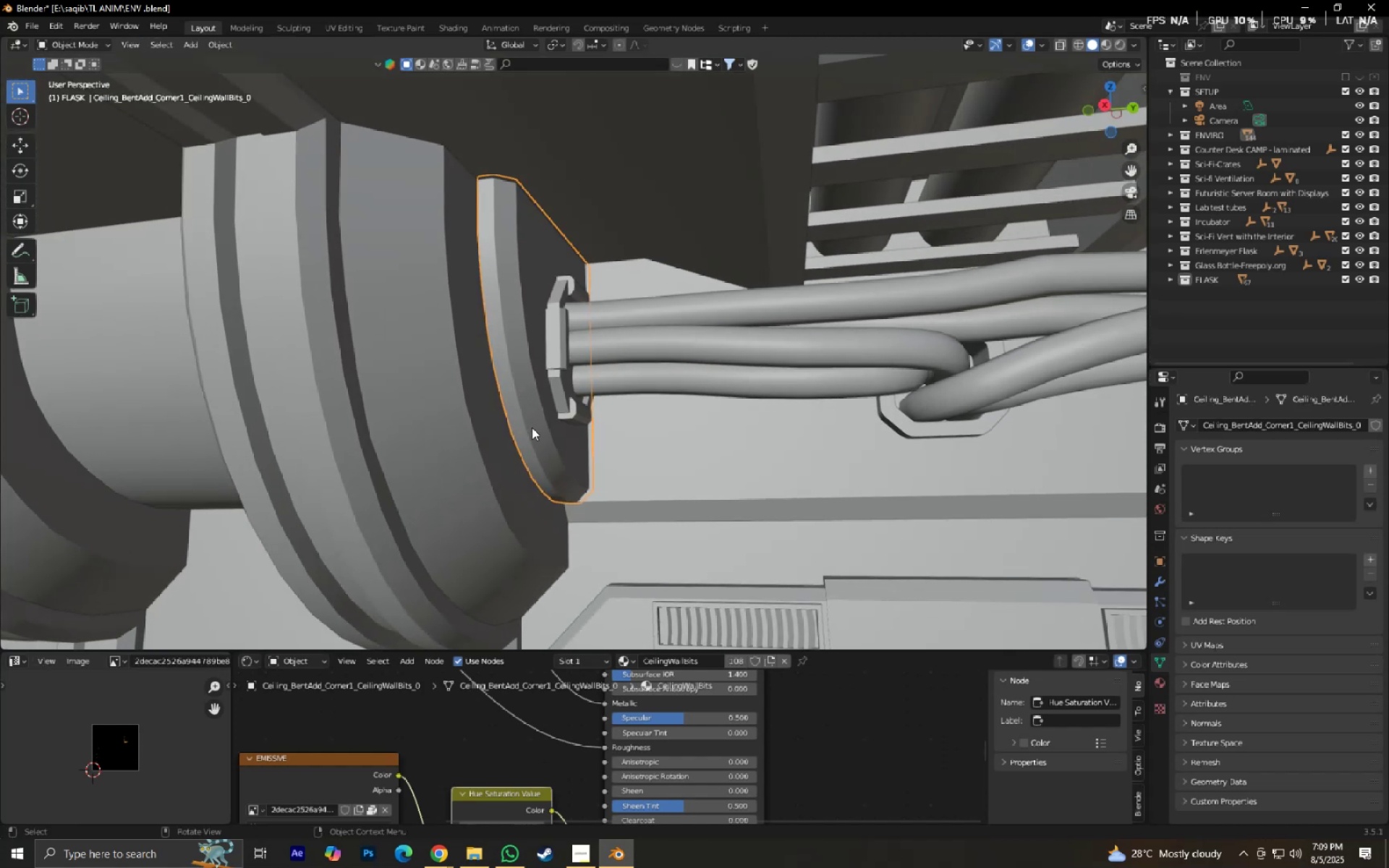 
scroll: coordinate [532, 427], scroll_direction: up, amount: 3.0
 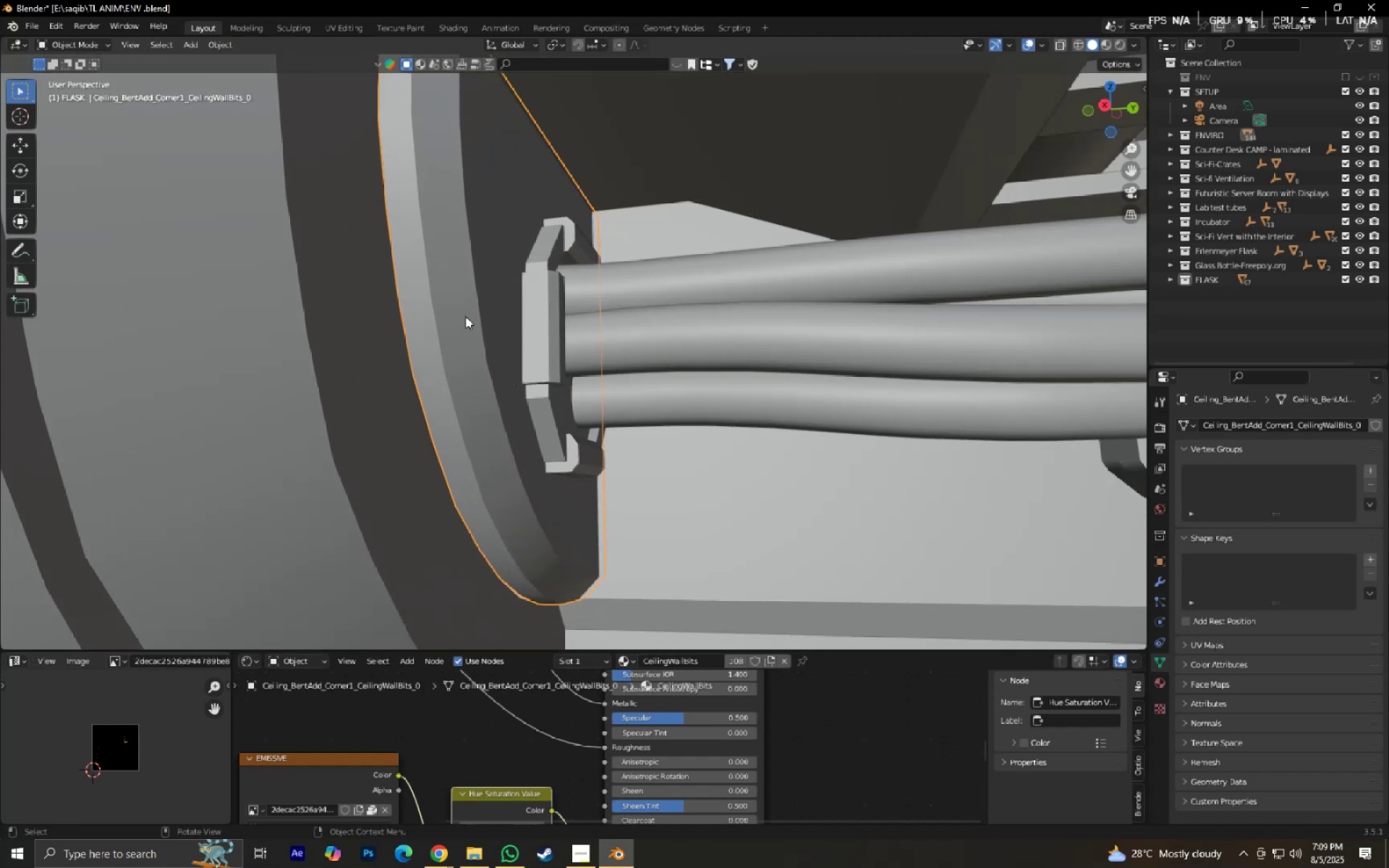 
key(Tab)
 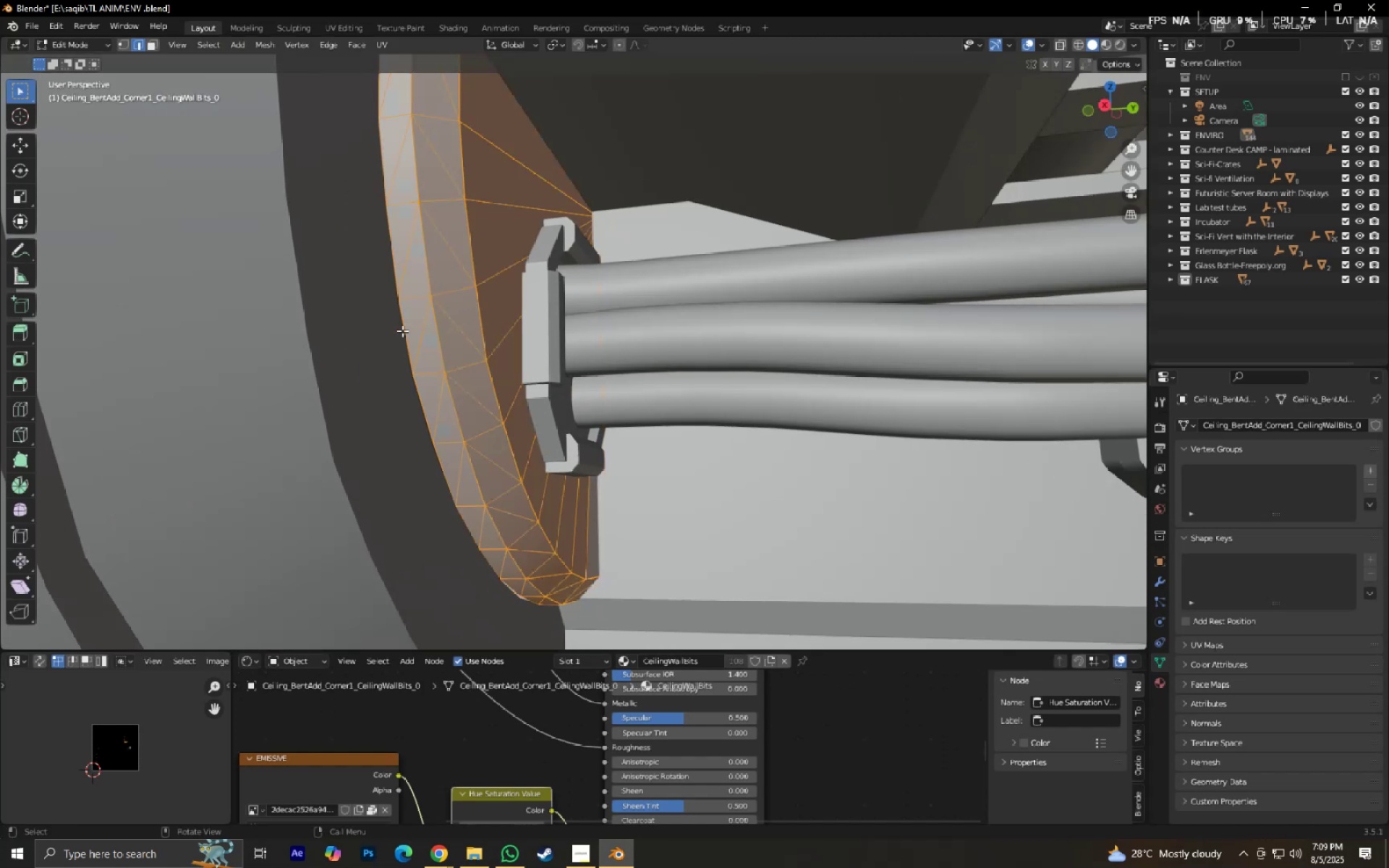 
hold_key(key=AltLeft, duration=0.48)
left_click([399, 334])
 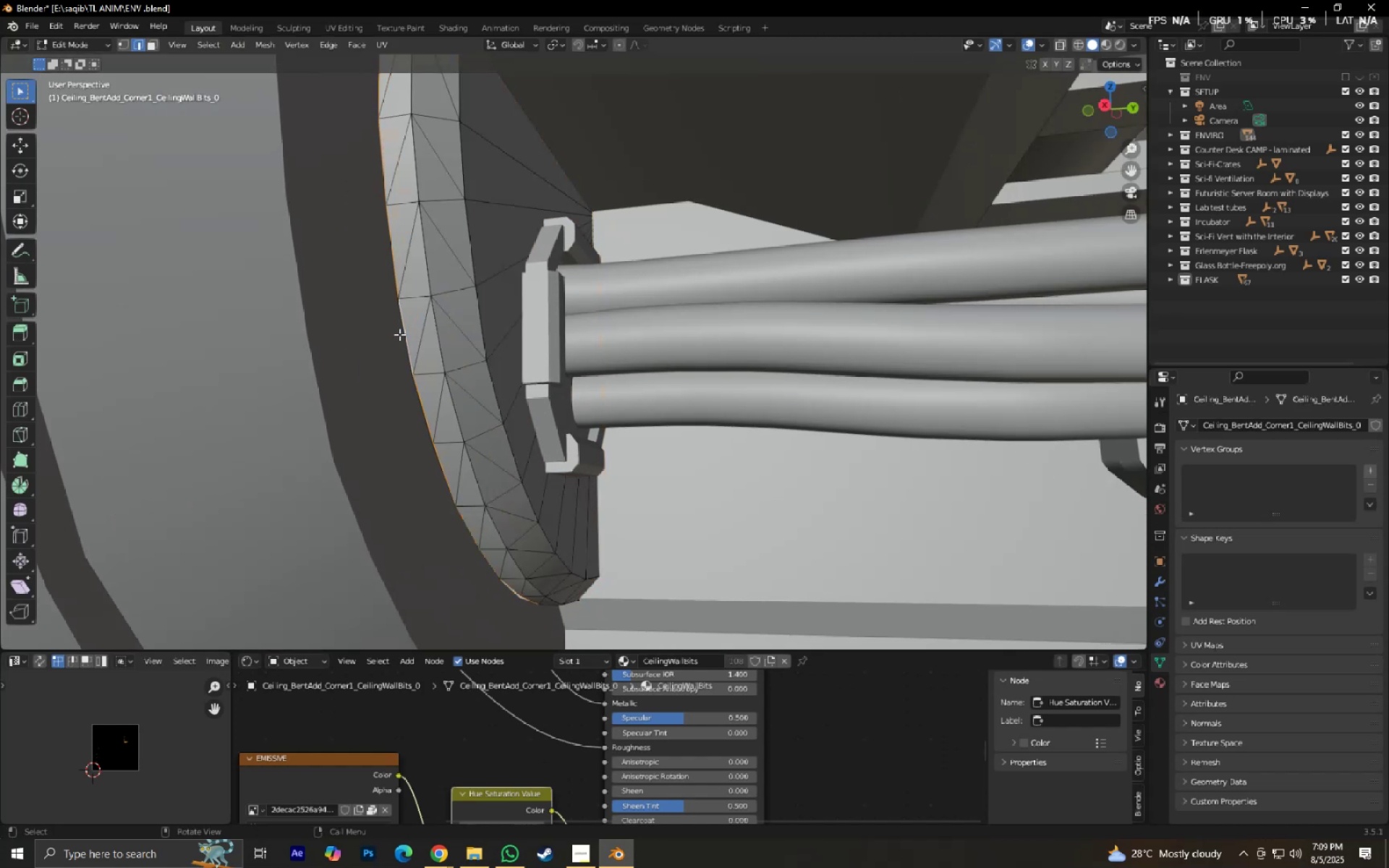 
key(Alt+AltLeft)
 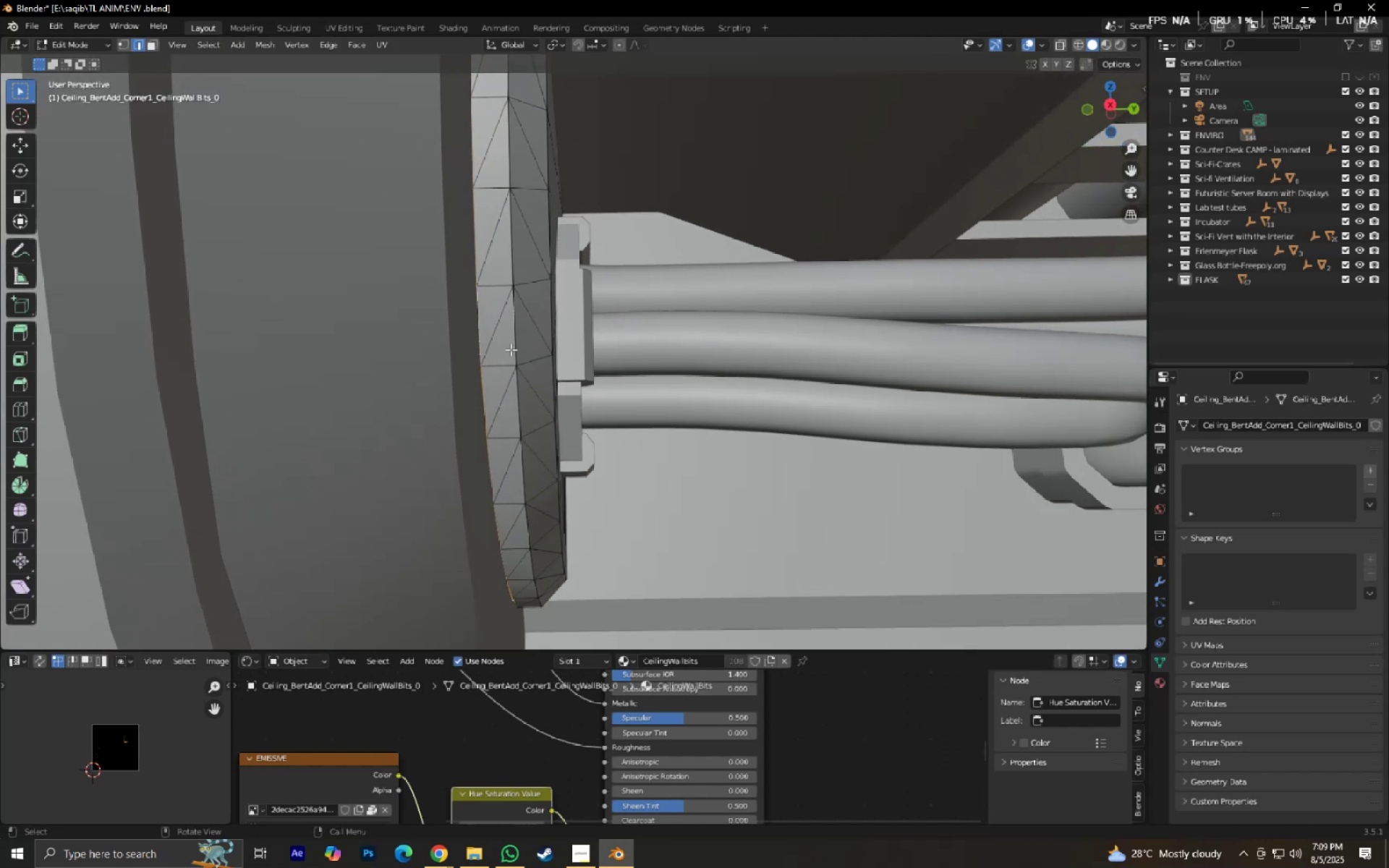 
type(gxy)
 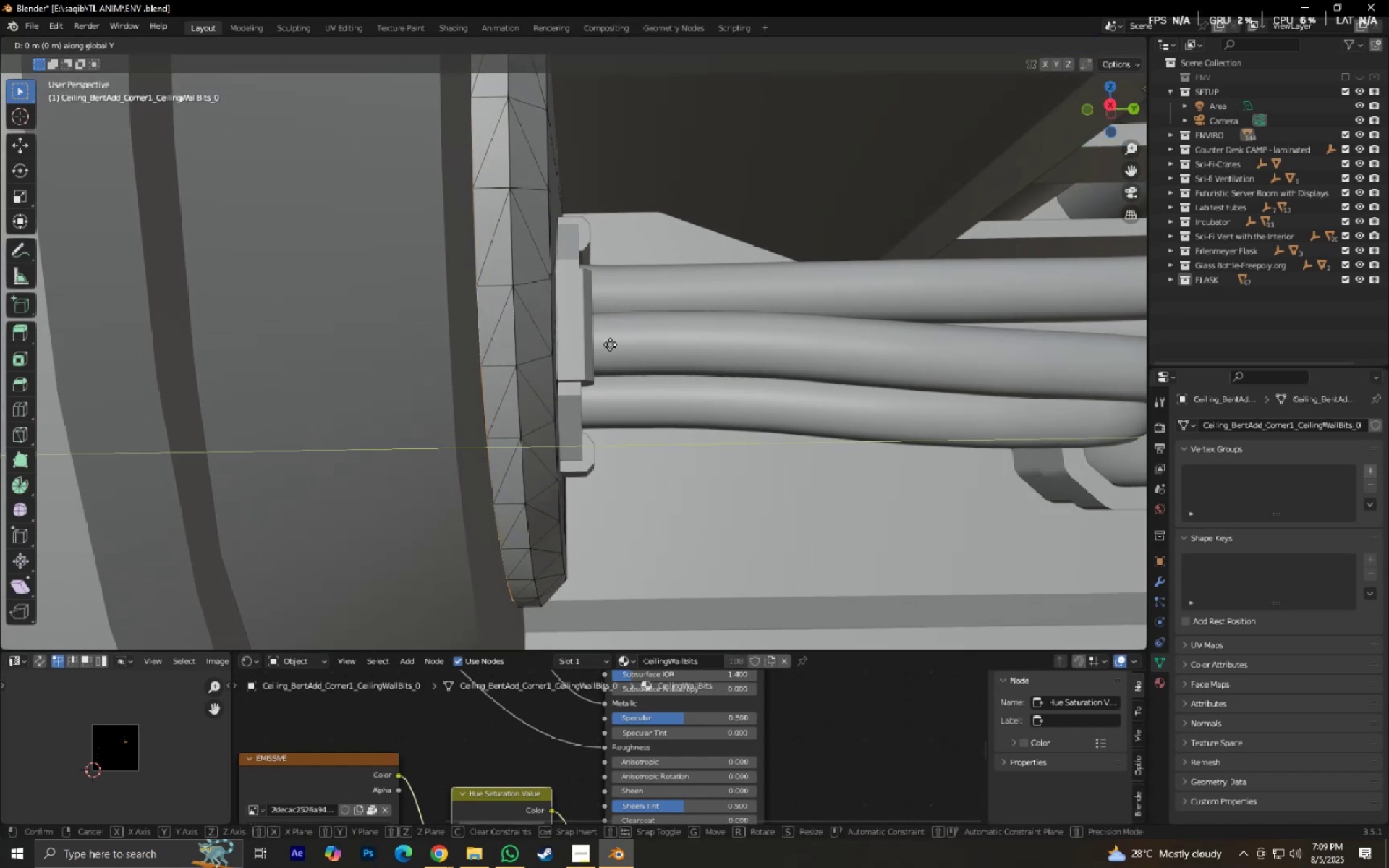 
hold_key(key=ShiftLeft, duration=1.27)
left_click([591, 344])
 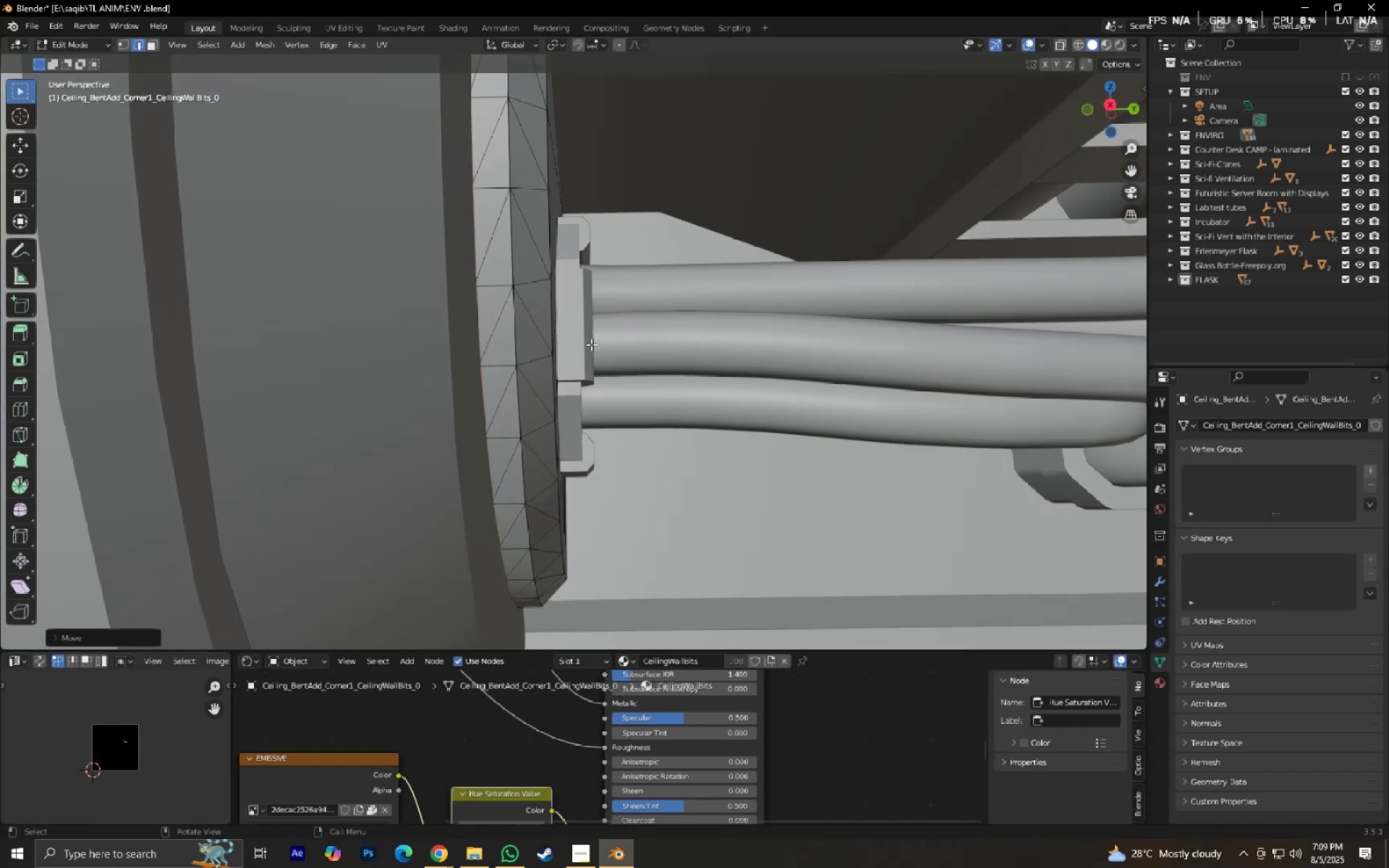 
key(Tab)
 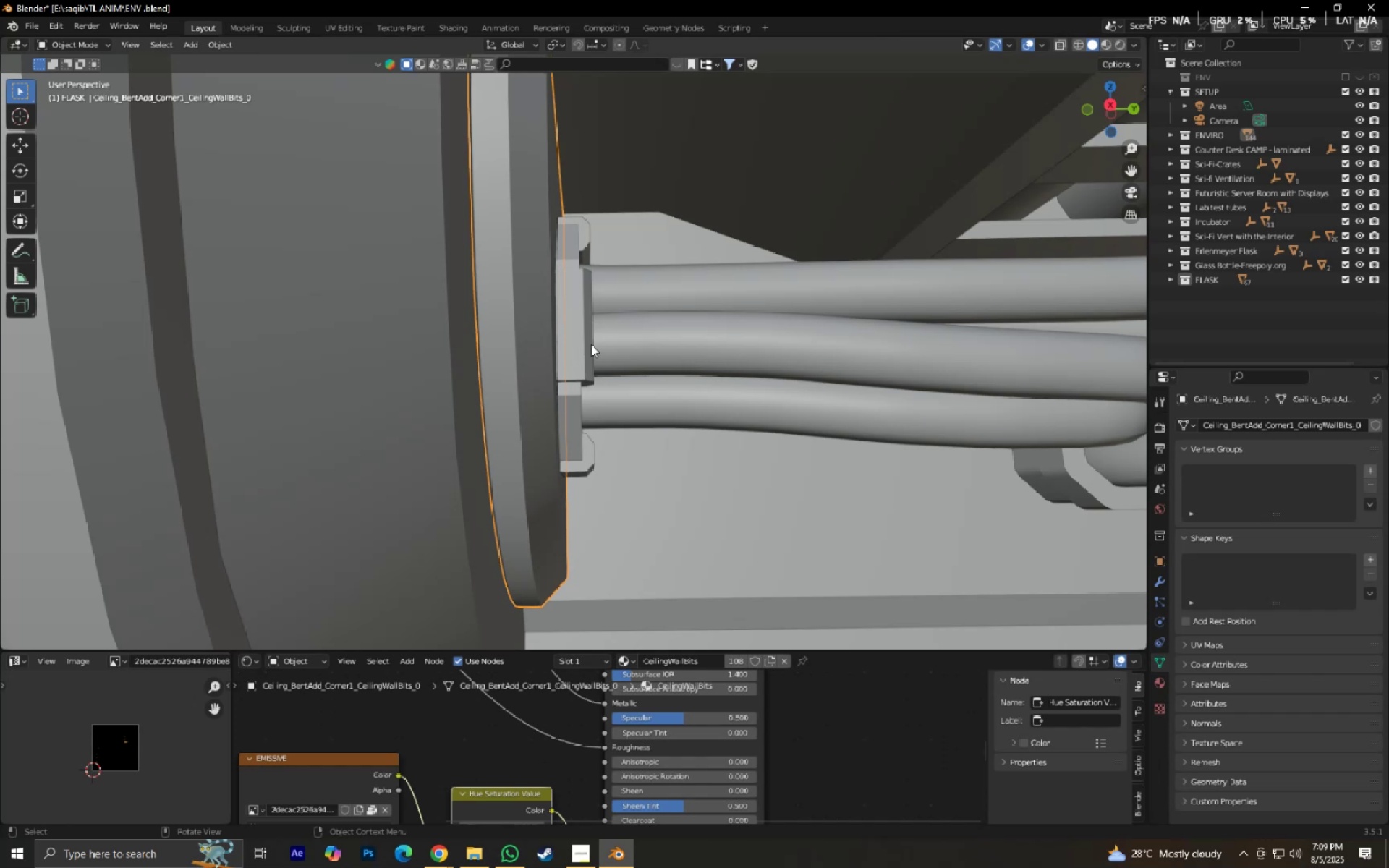 
key(Control+S)
 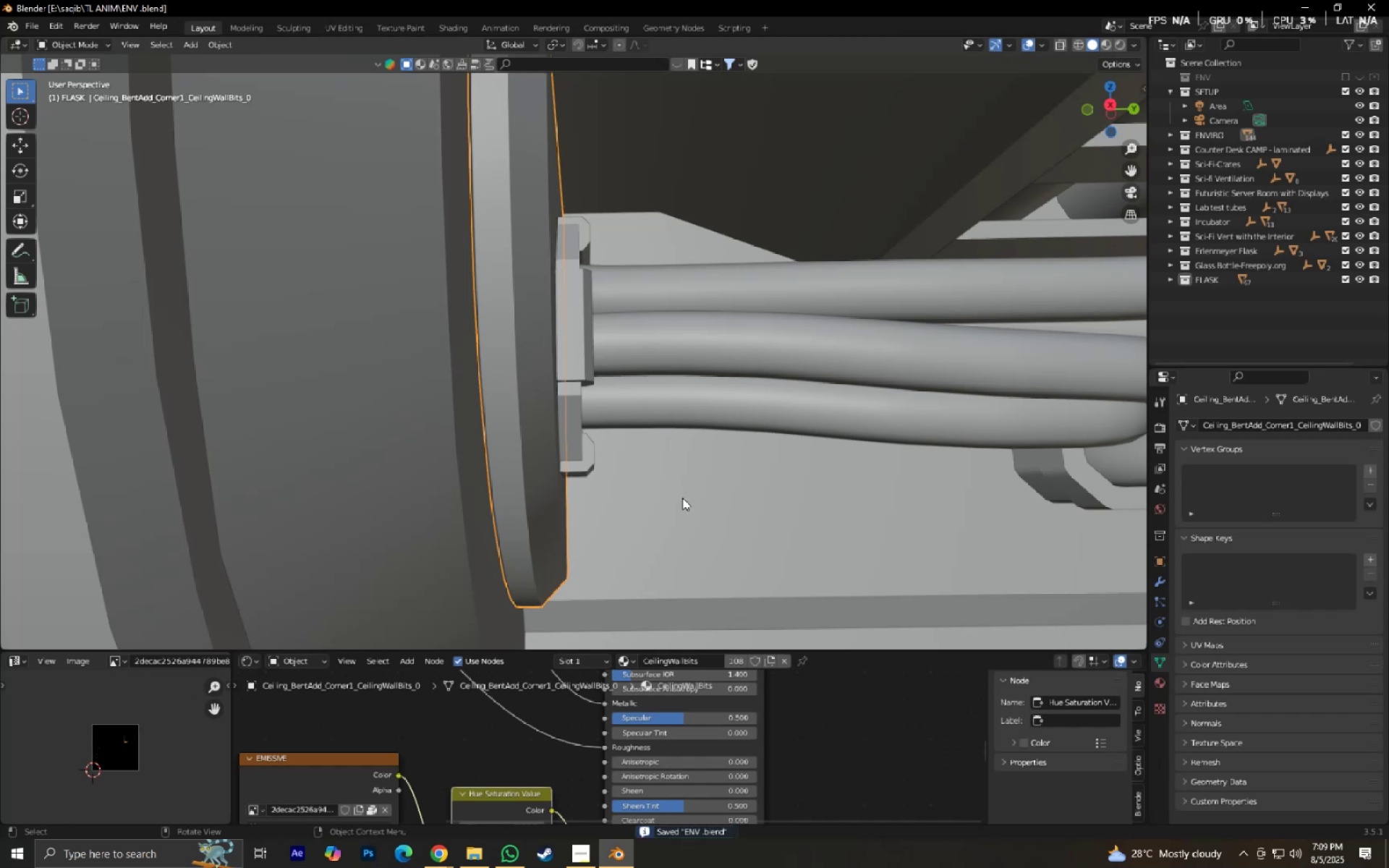 
left_click([682, 498])
 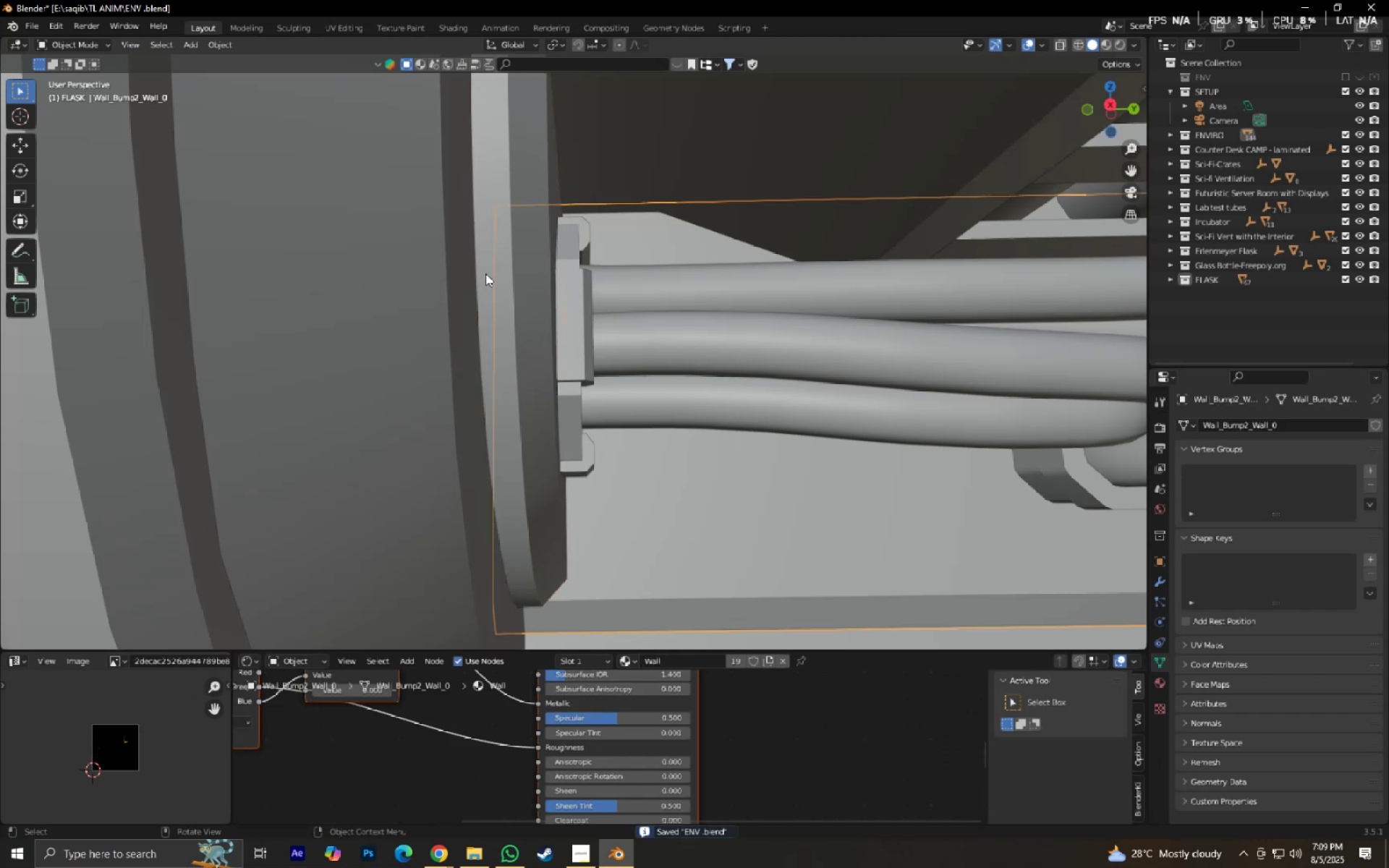 
left_click([485, 273])
 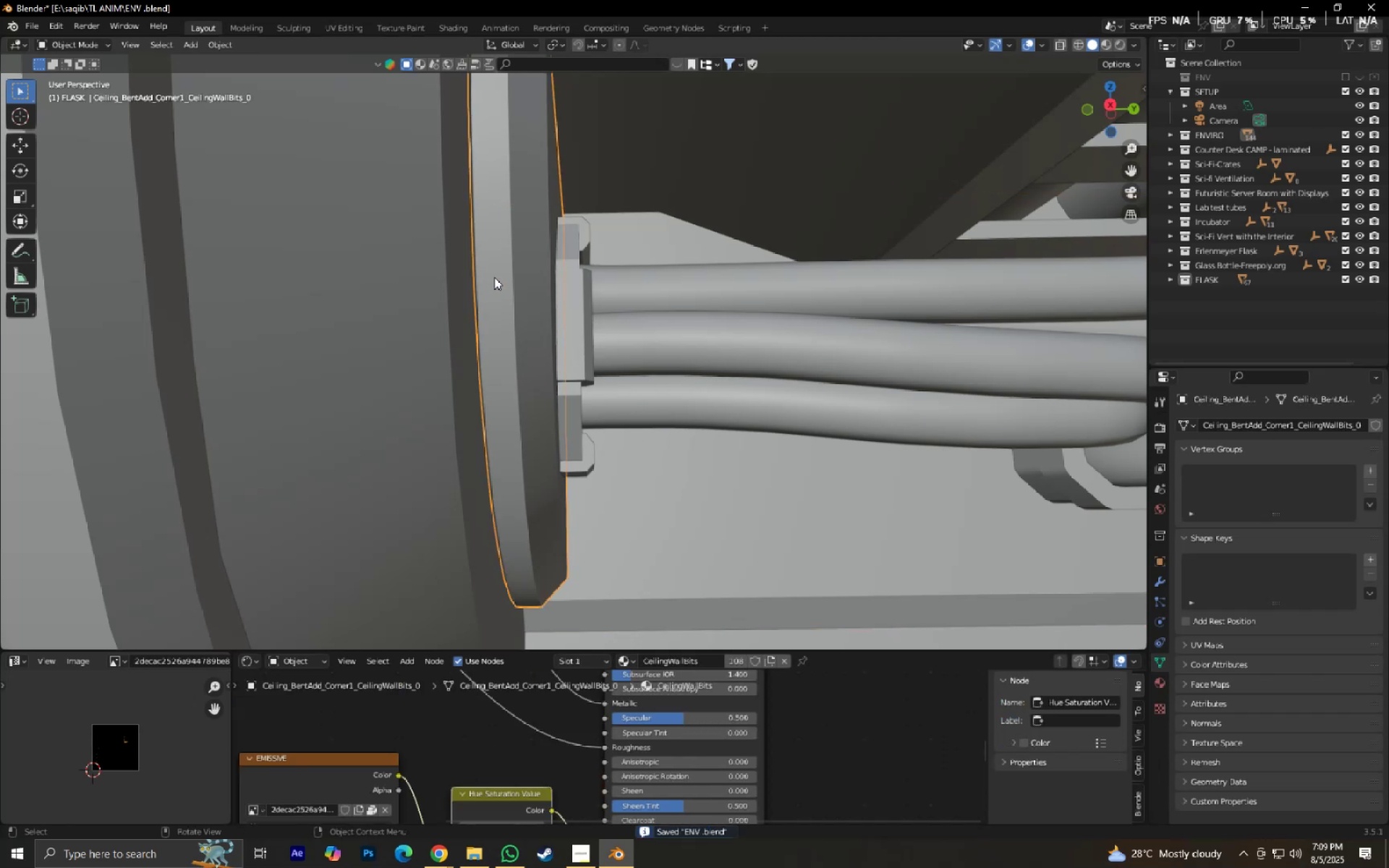 
key(Tab)
 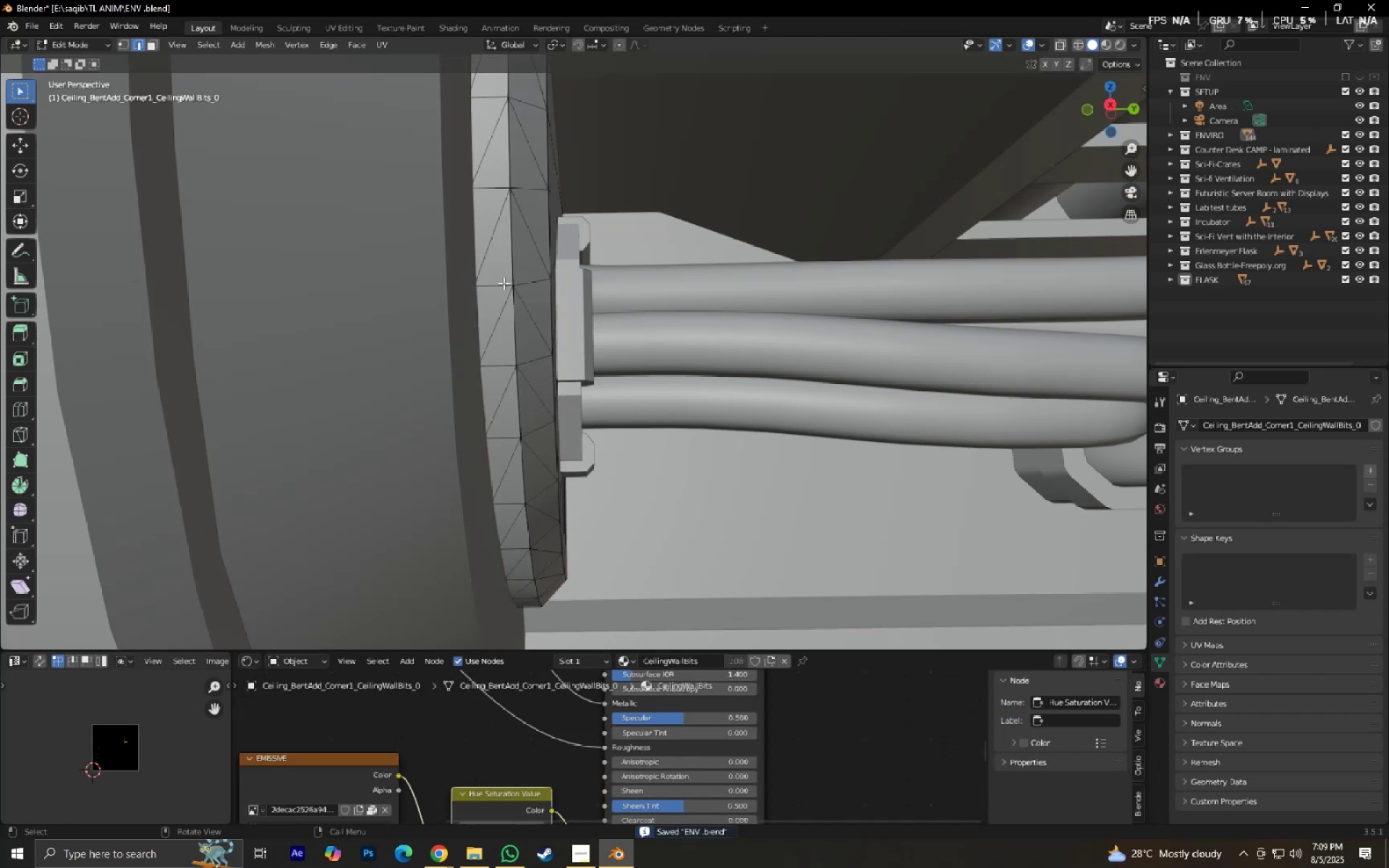 
key(A)
 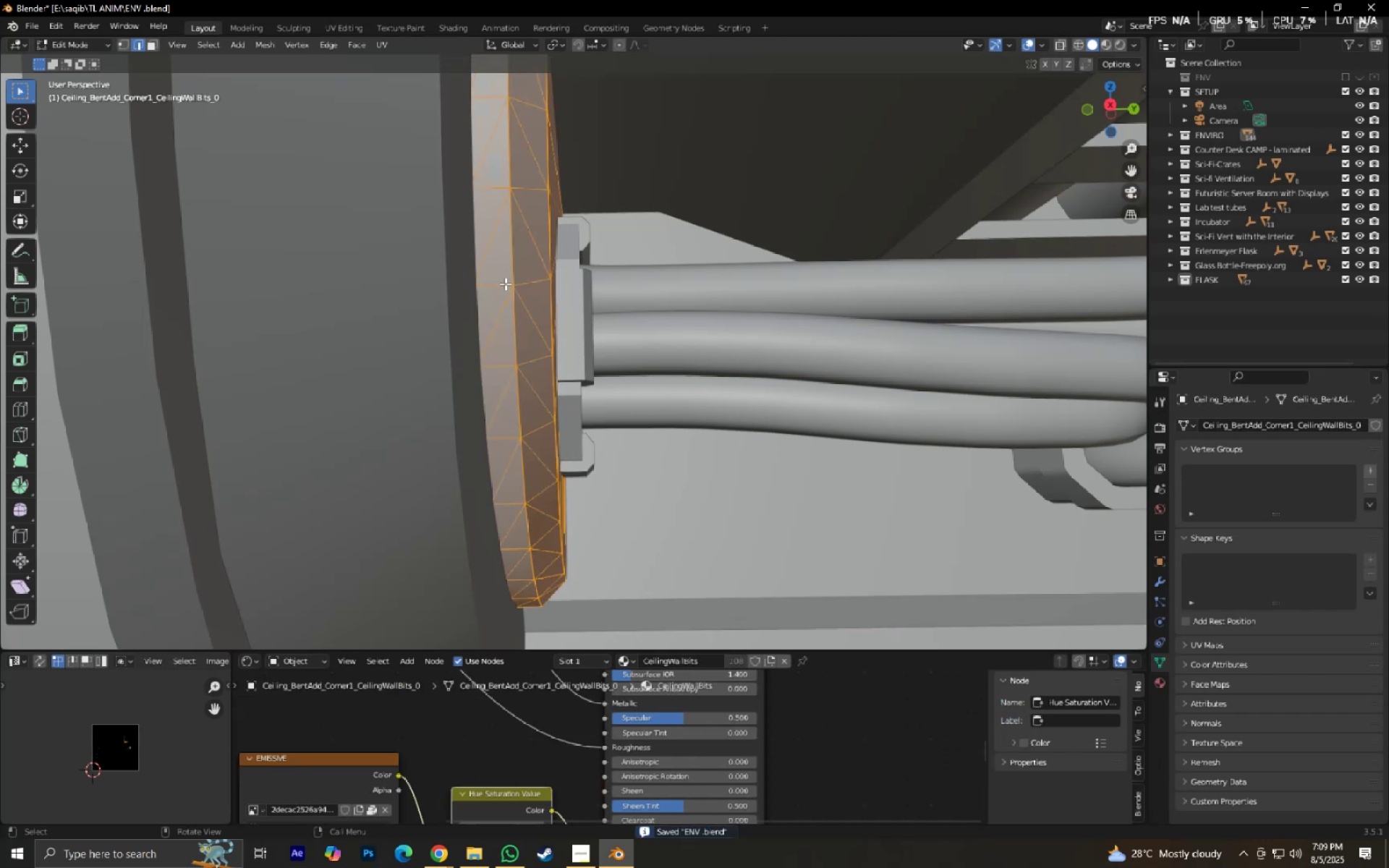 
key(Alt+J)
 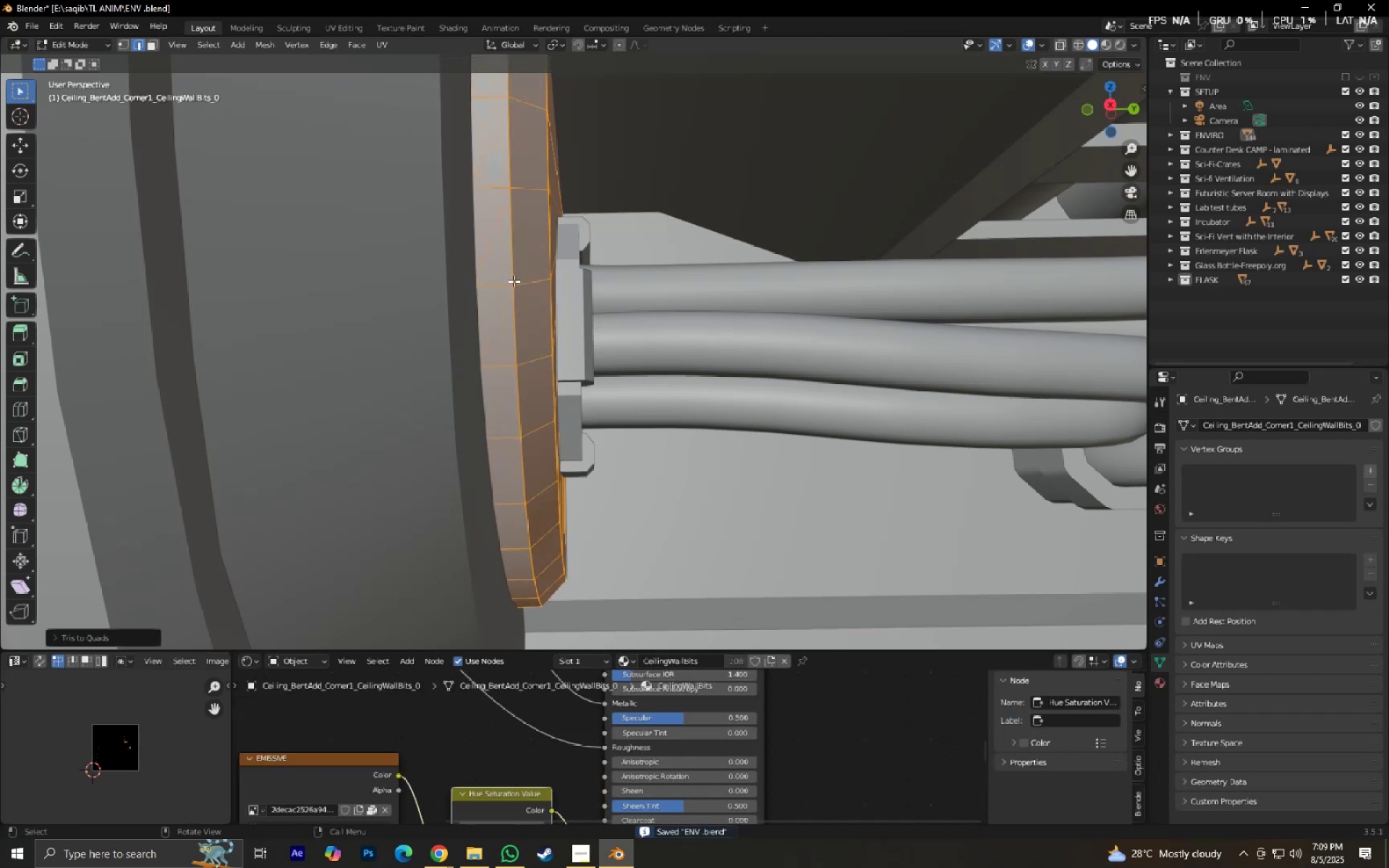 
scroll: coordinate [439, 169], scroll_direction: down, amount: 4.0
 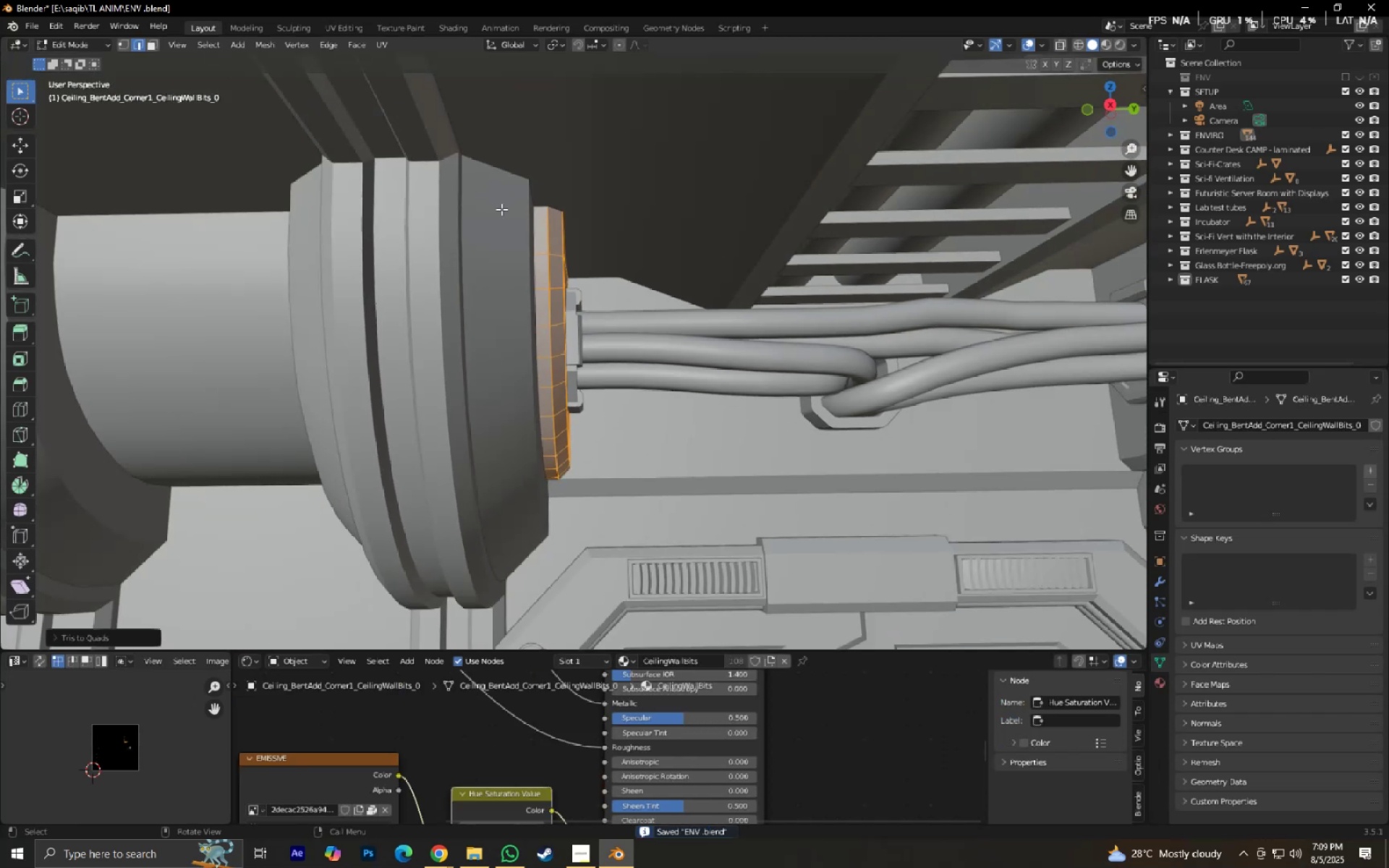 
key(Tab)
 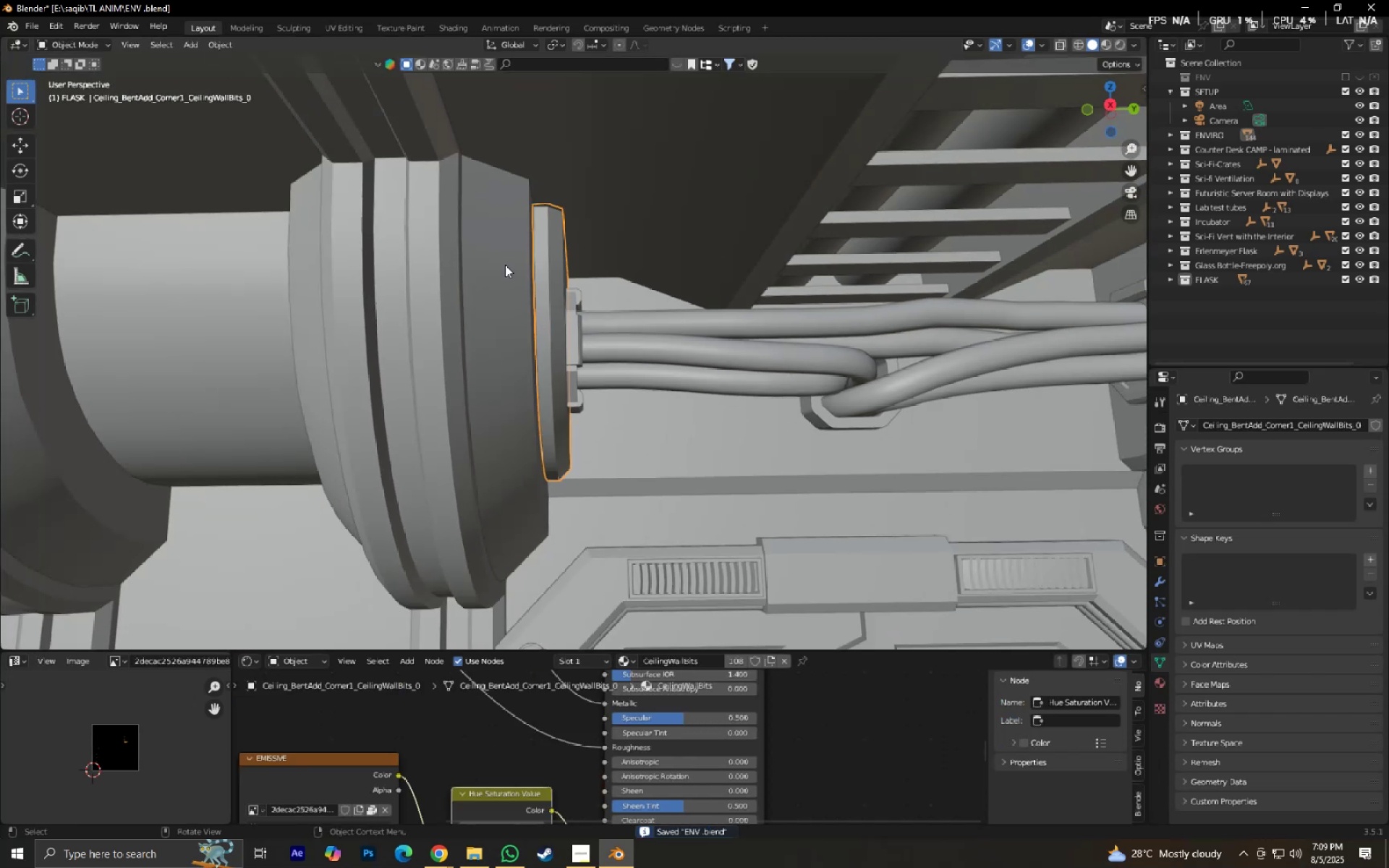 
left_click([505, 265])
 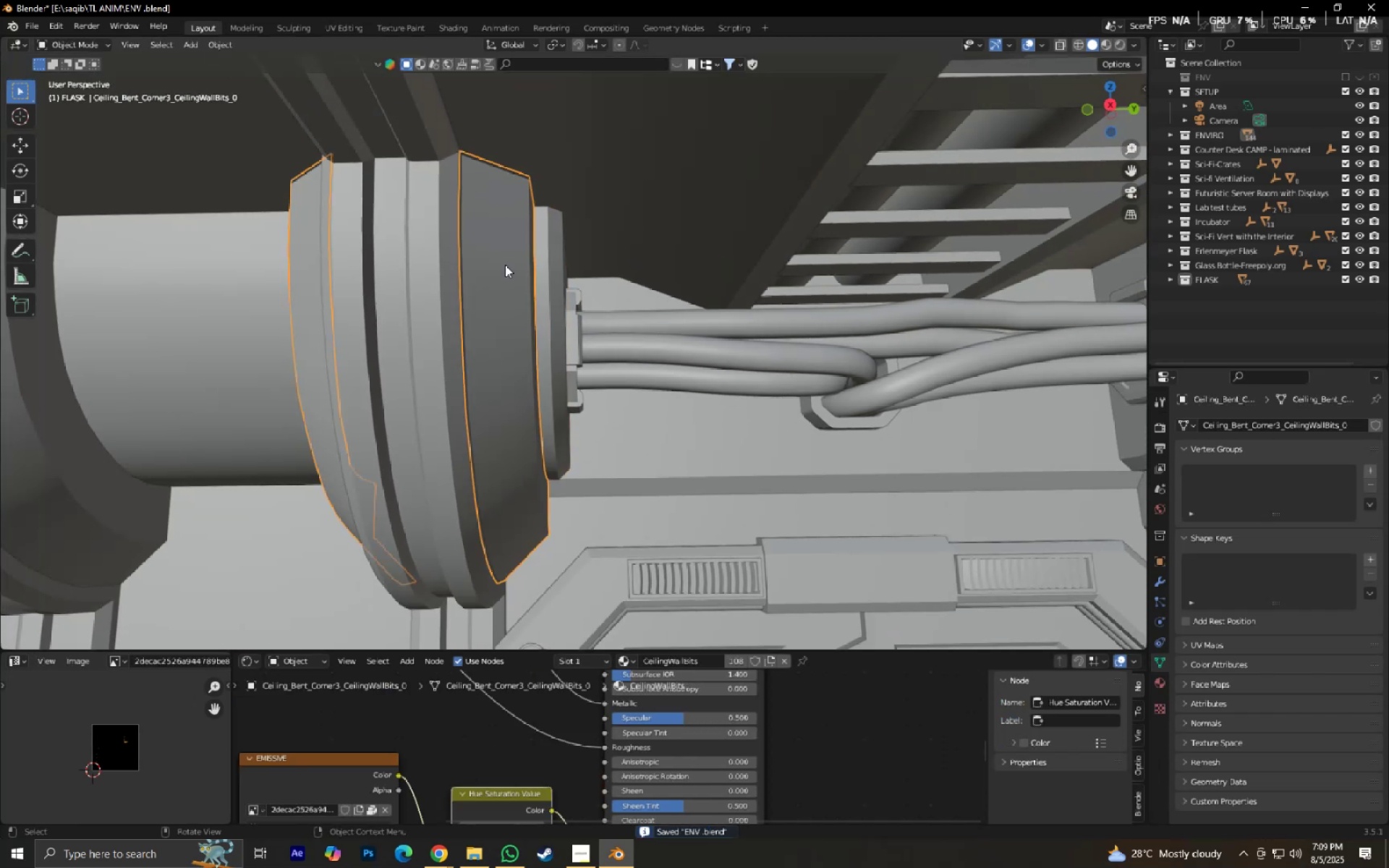 
key(Tab)
 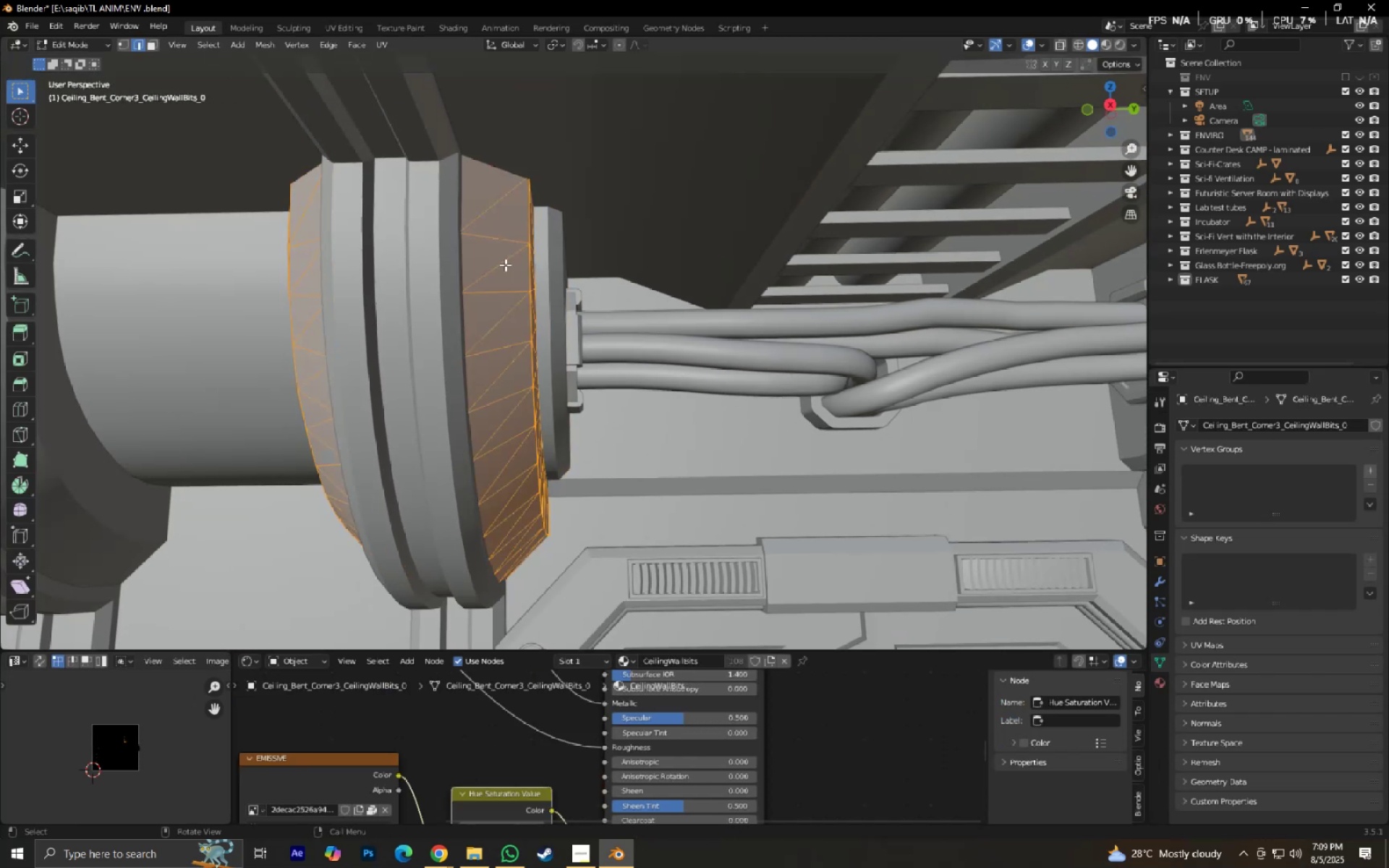 
key(A)
 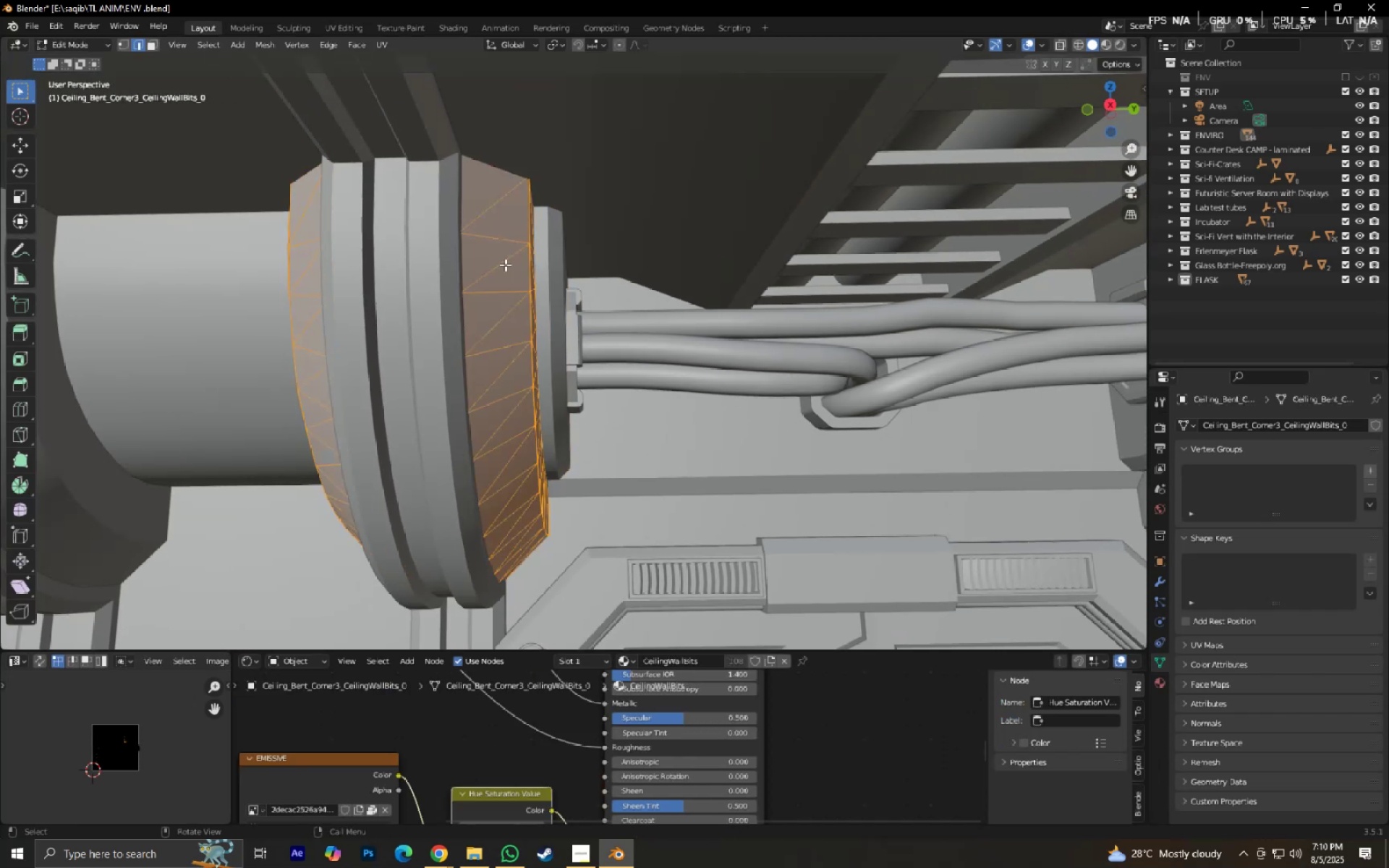 
key(Alt+J)
 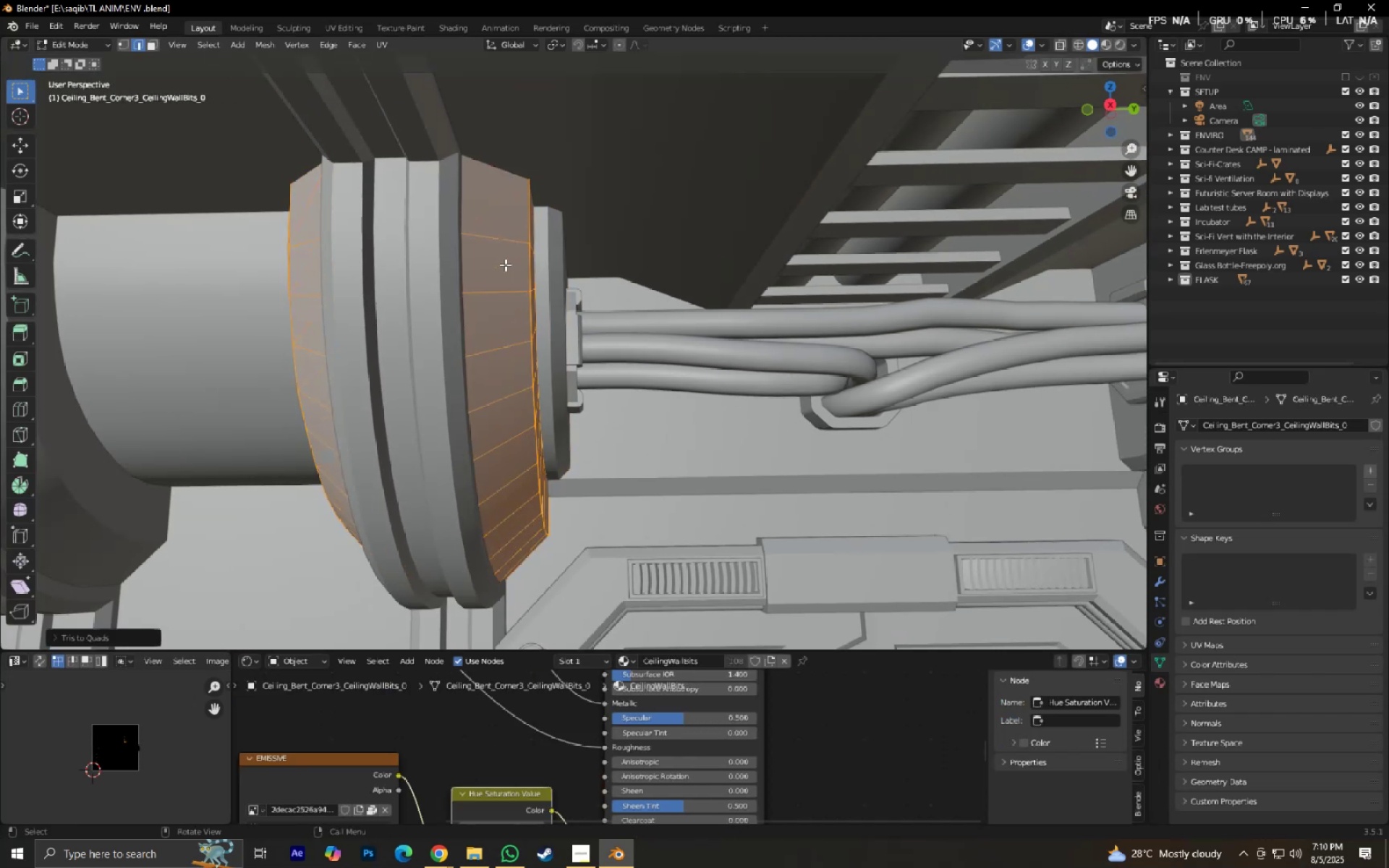 
key(Tab)
 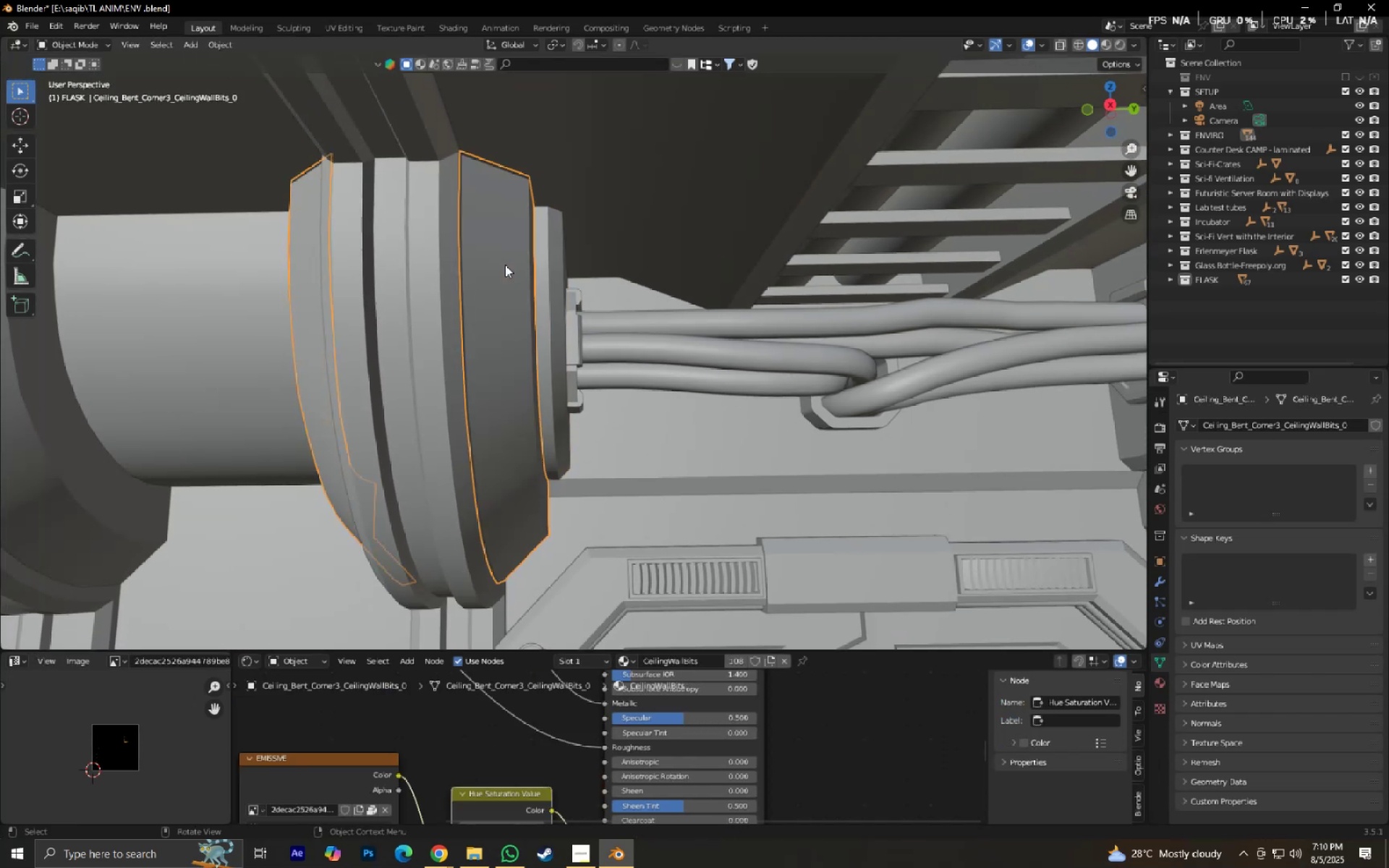 
key(Control+S)
 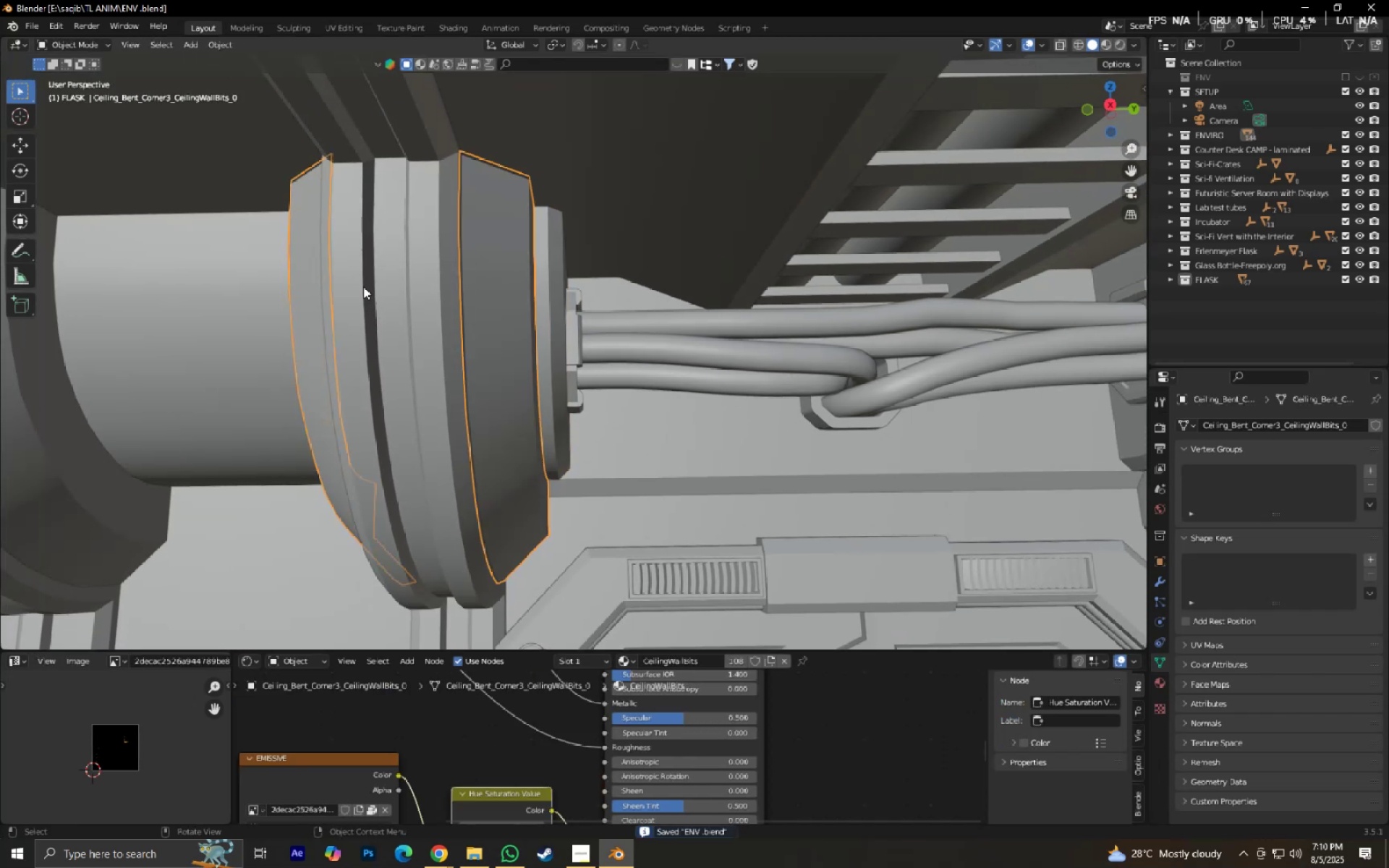 
hold_key(key=ShiftLeft, duration=0.33)
 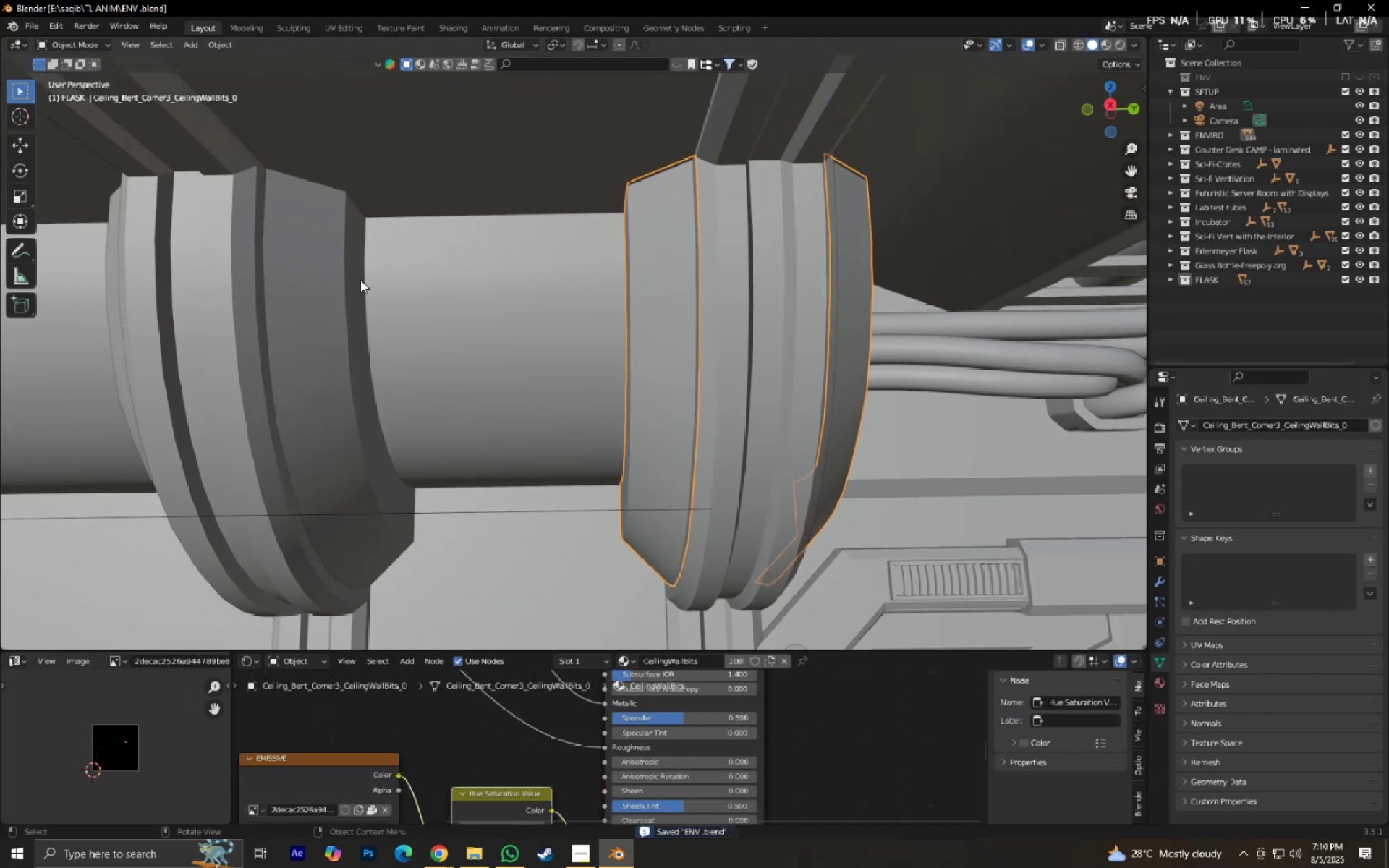 
left_click([352, 280])
 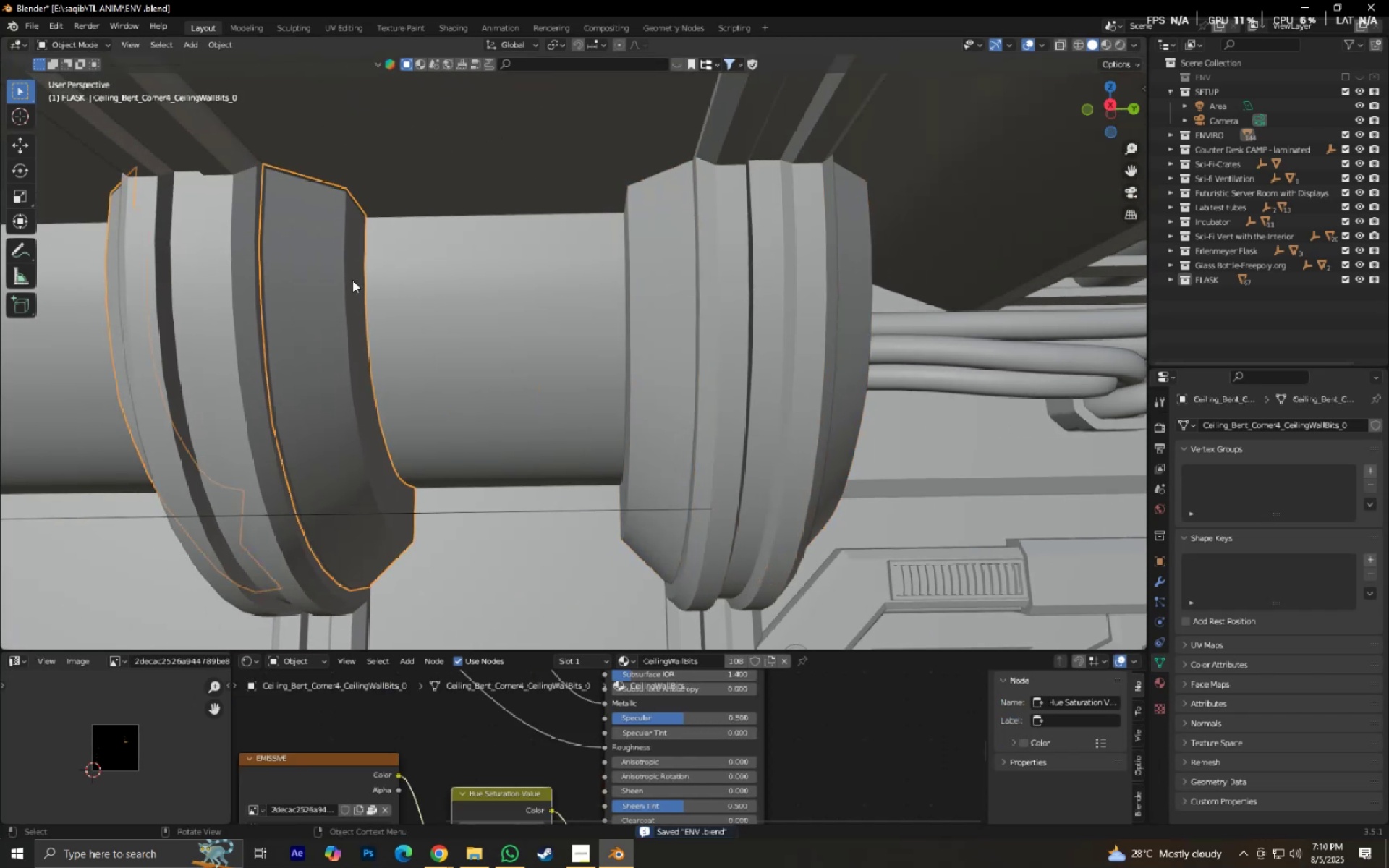 
key(Tab)
 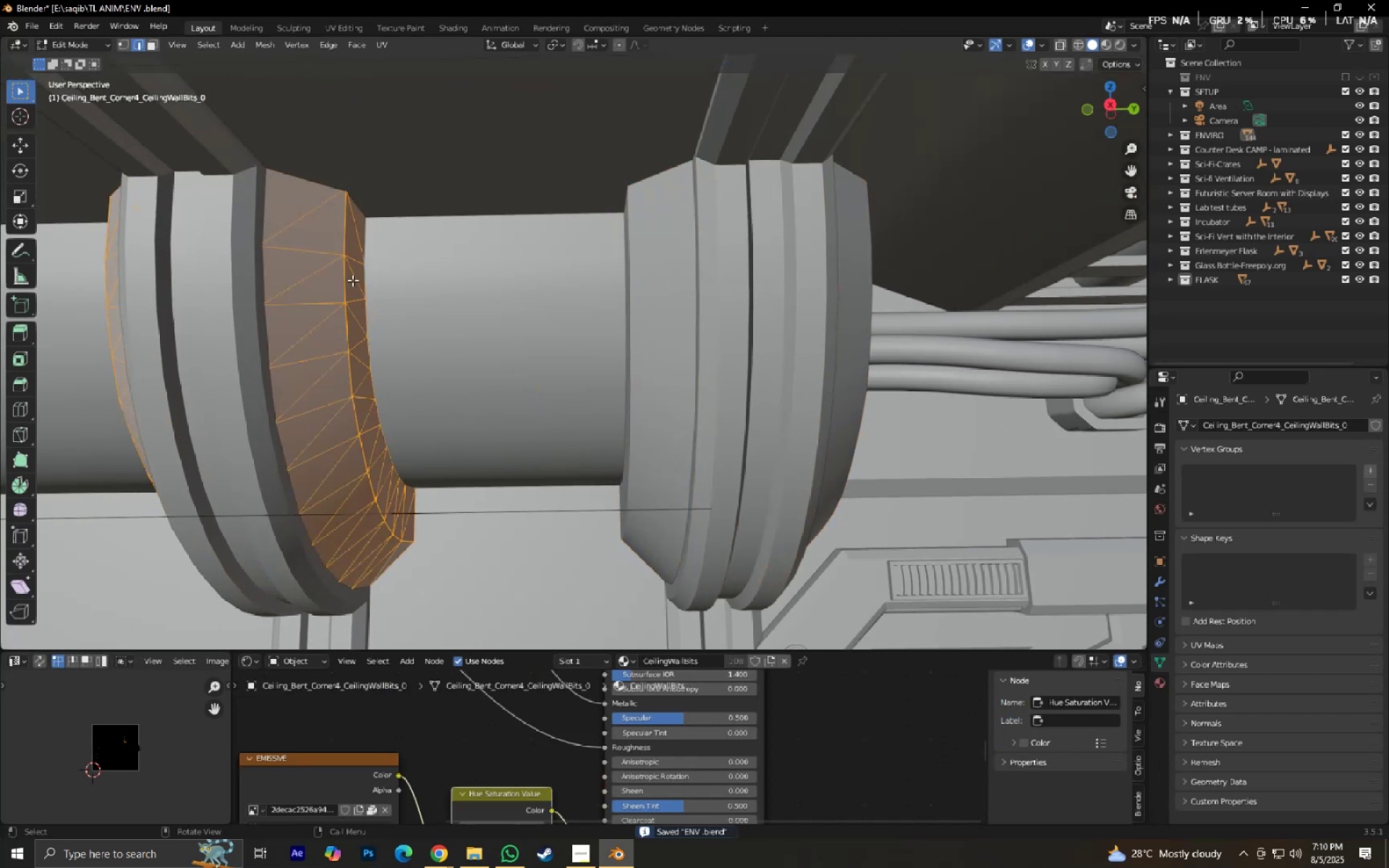 
key(A)
 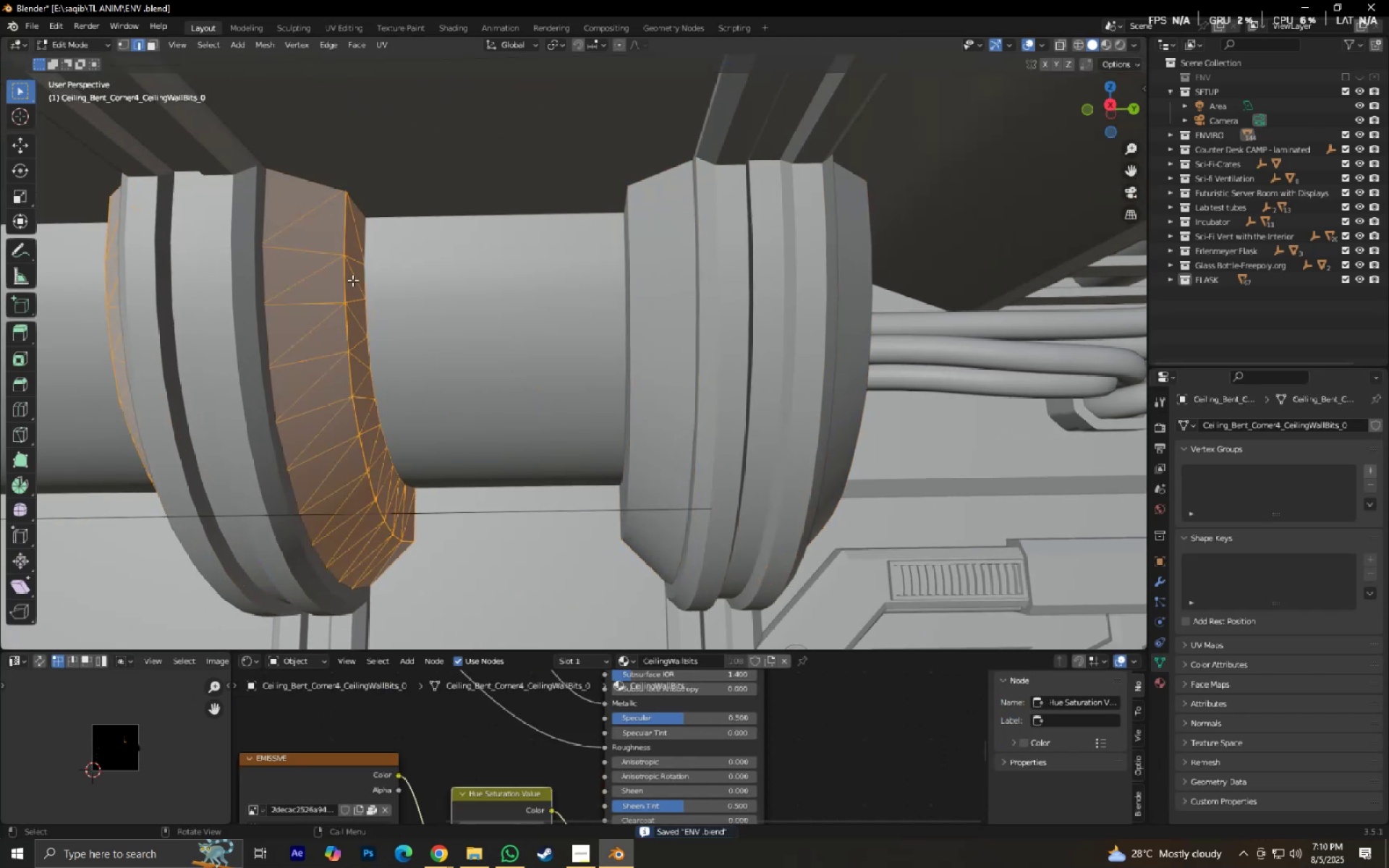 
key(Alt+J)
 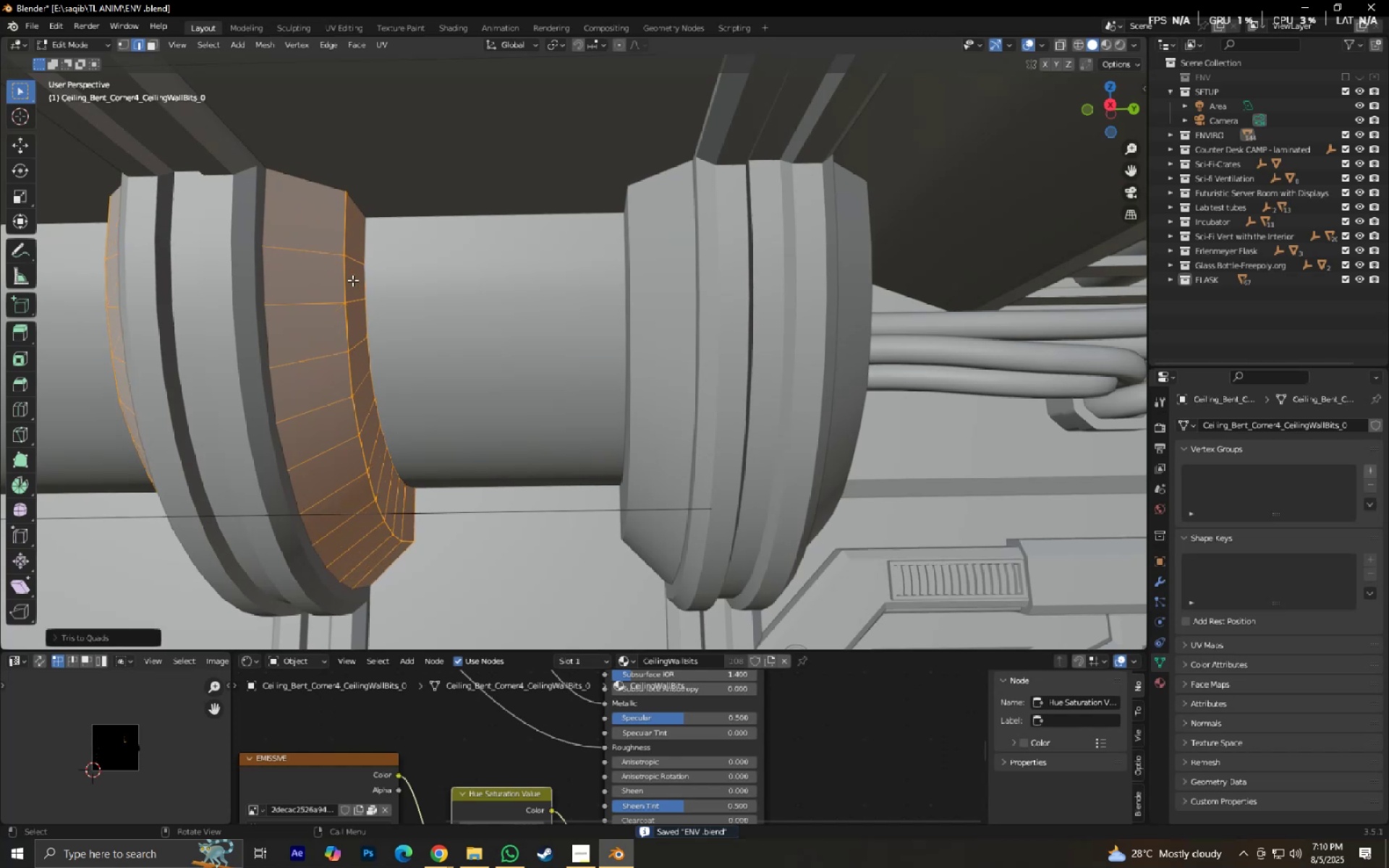 
hold_key(key=ShiftLeft, duration=0.57)
 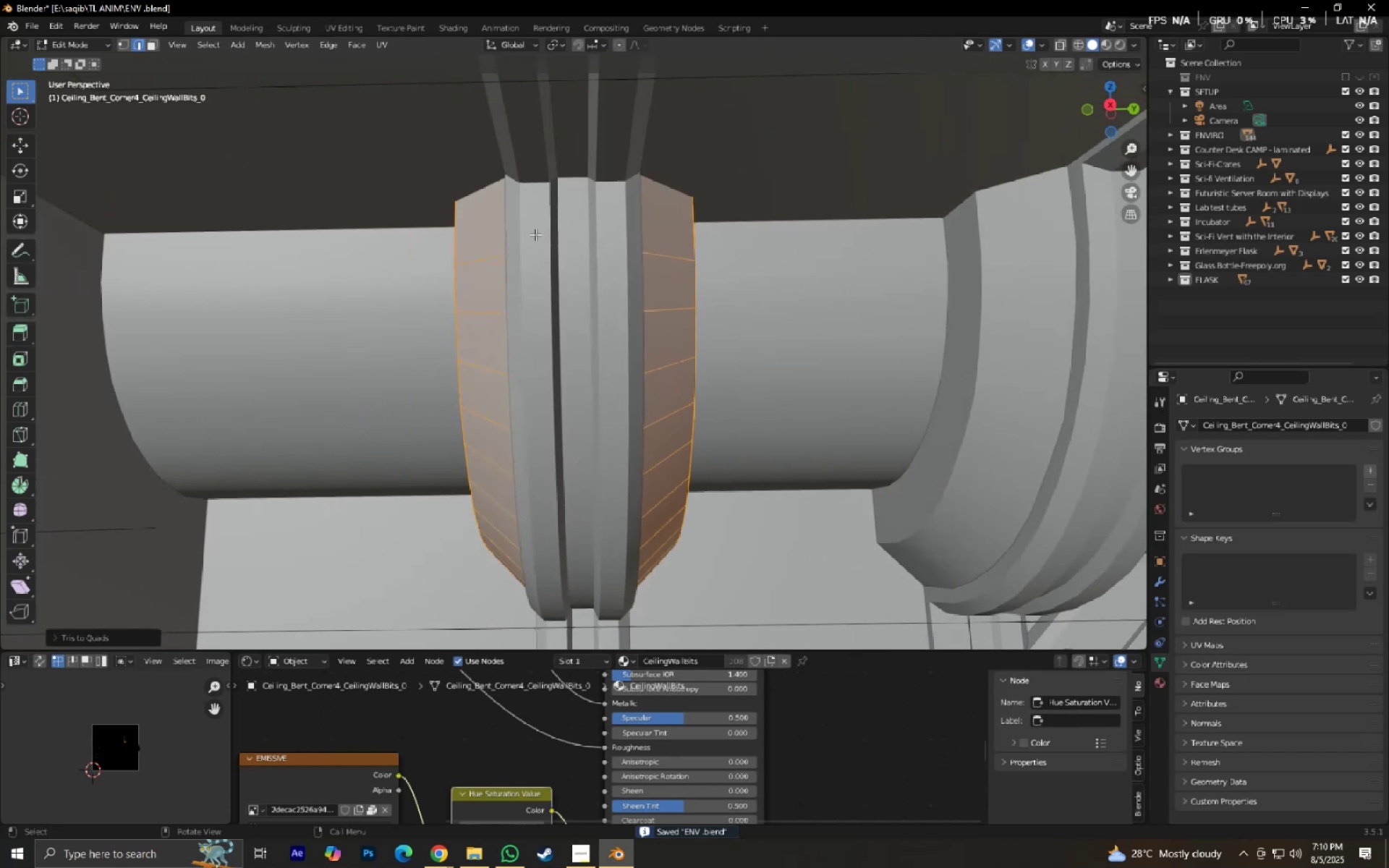 
key(Tab)
 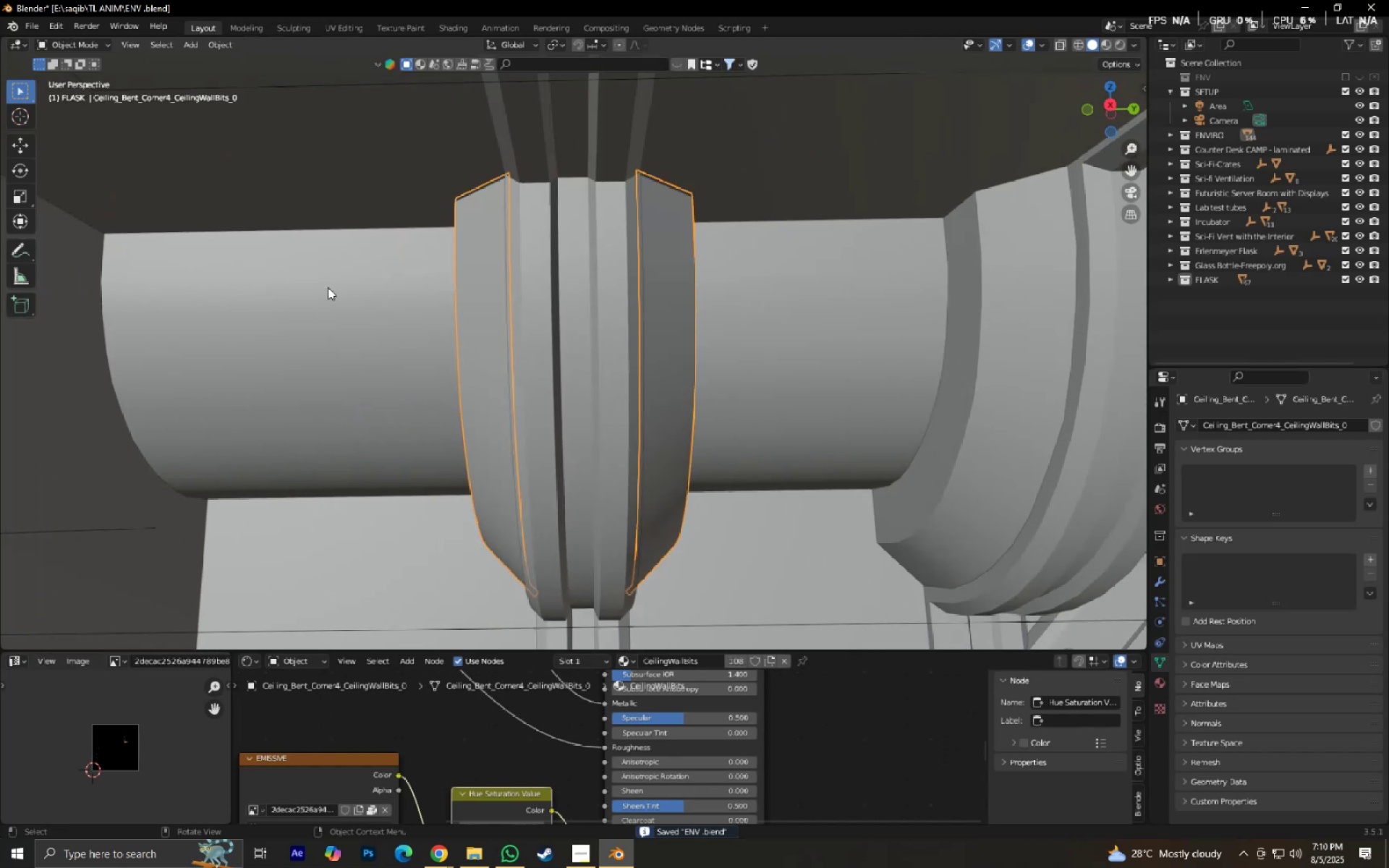 
key(Shift+ShiftLeft)
 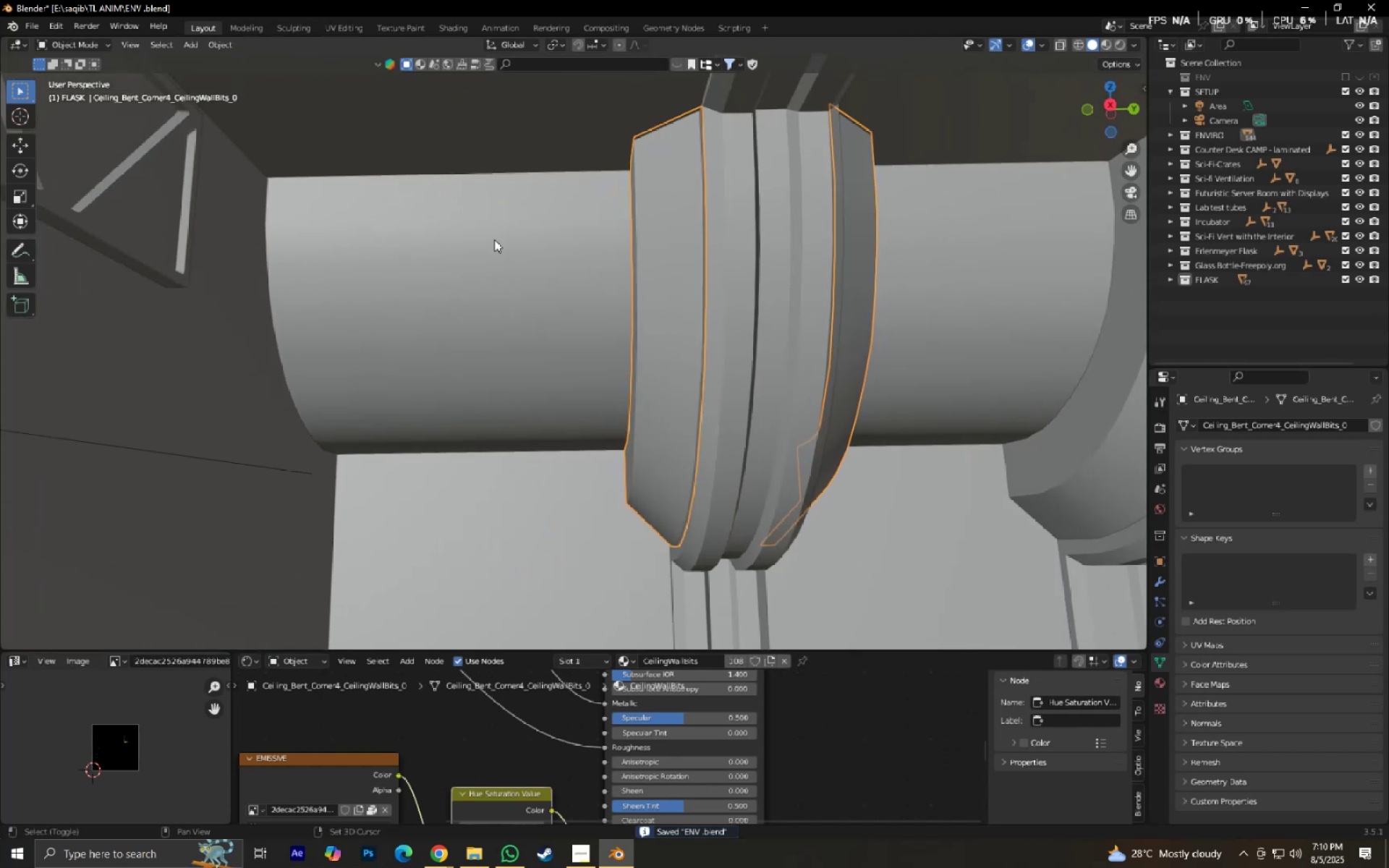 
key(Control+S)
 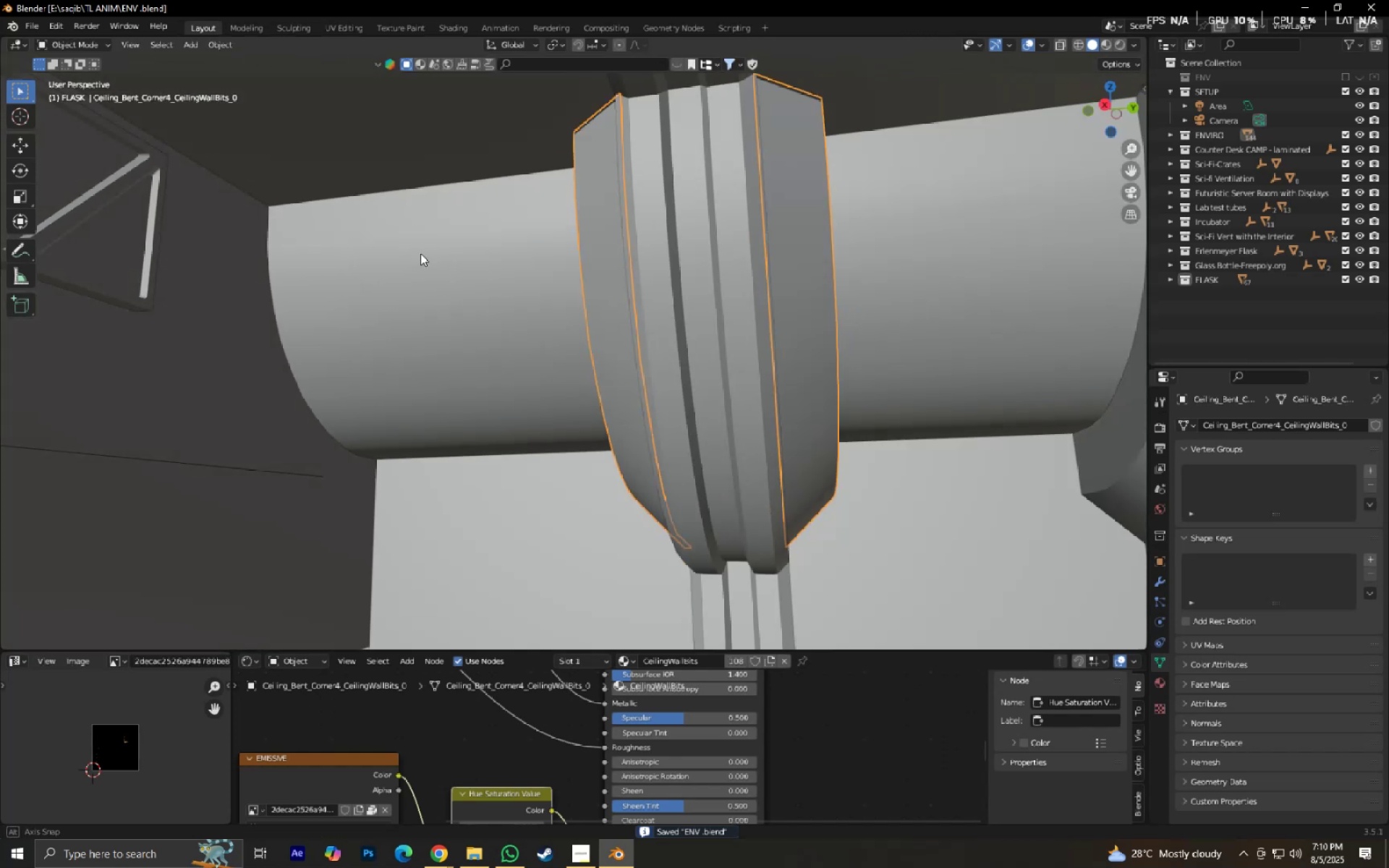 
hold_key(key=ShiftLeft, duration=0.34)
 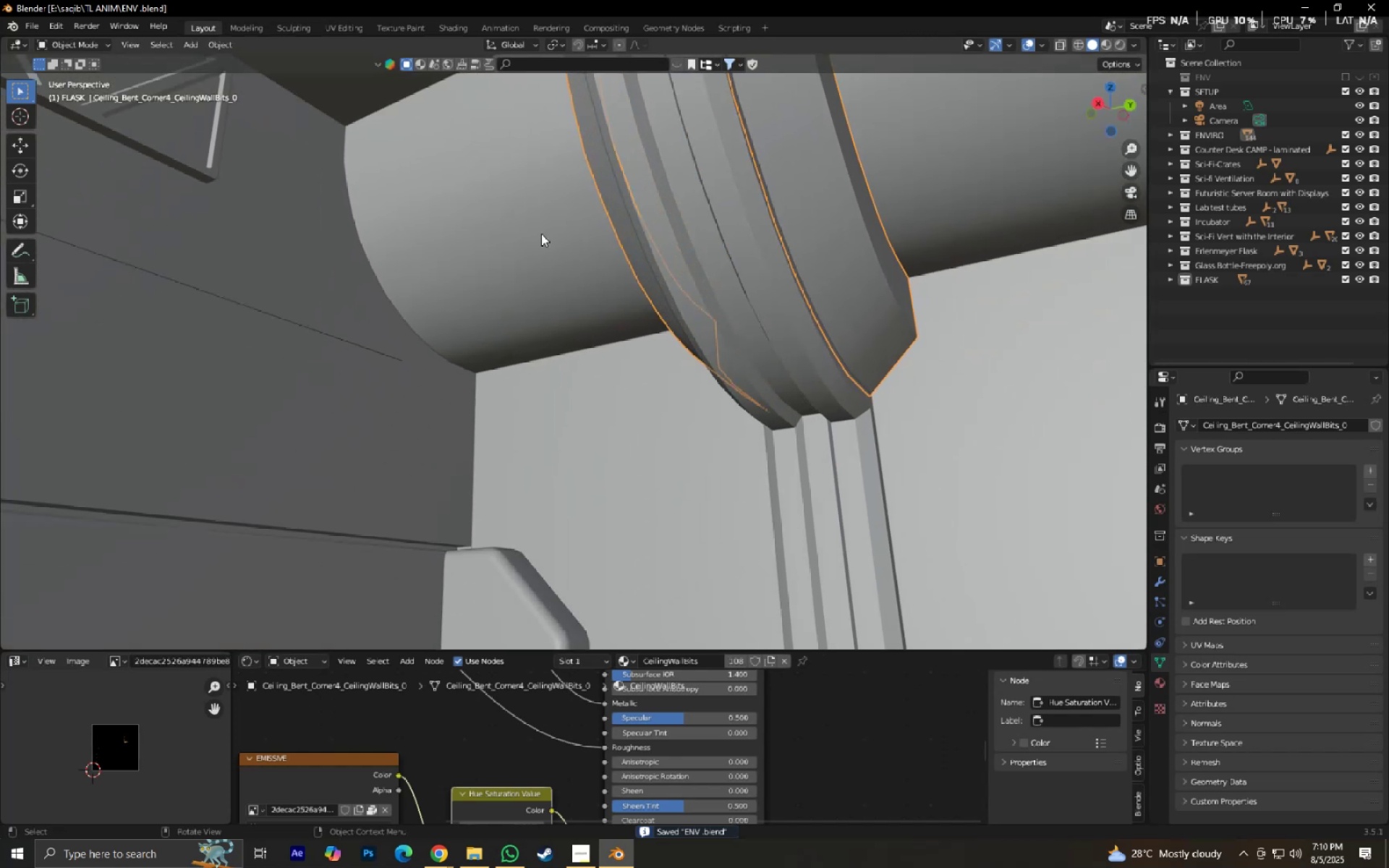 
hold_key(key=ShiftLeft, duration=0.37)
 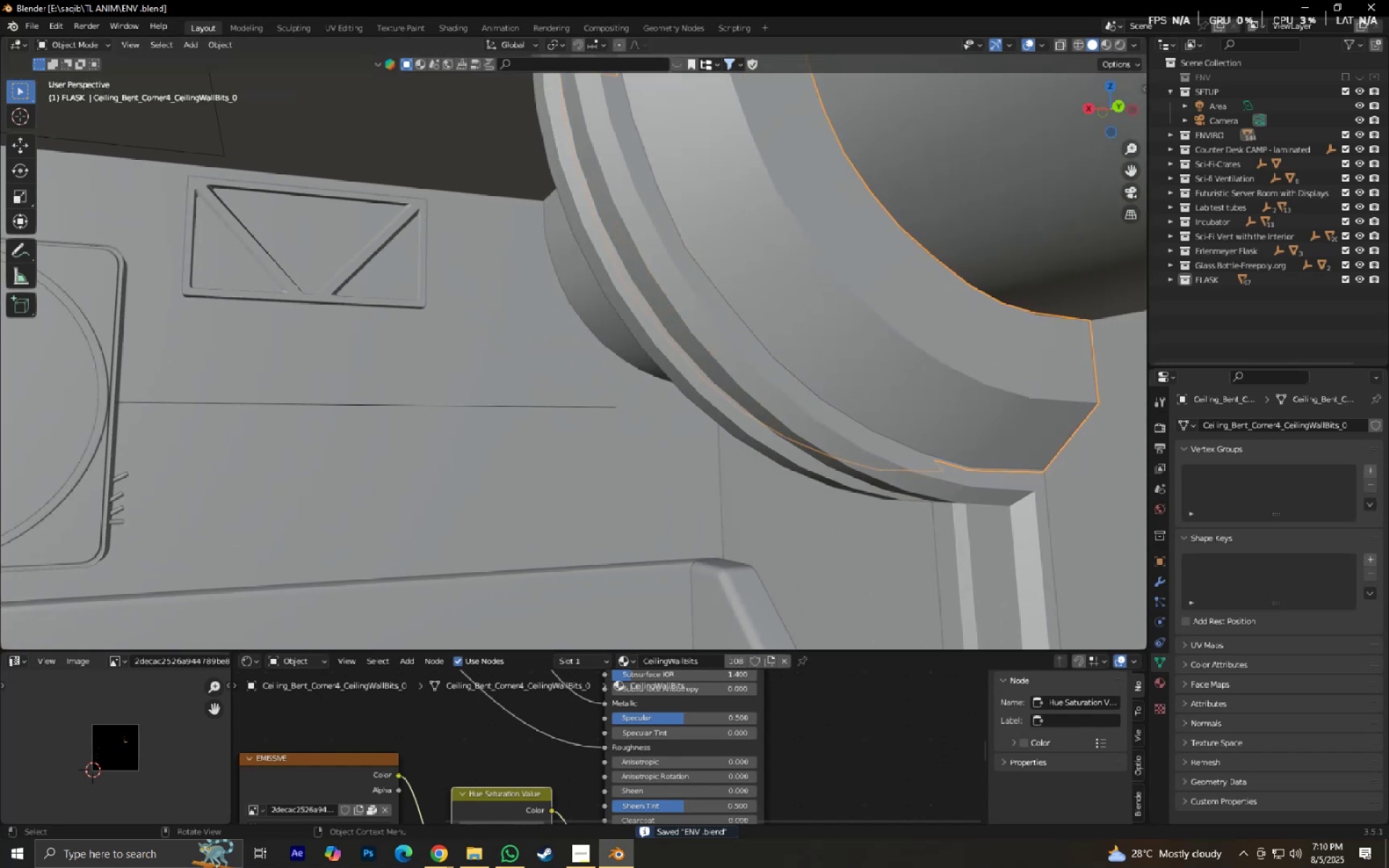 
key(NumpadEnter)
 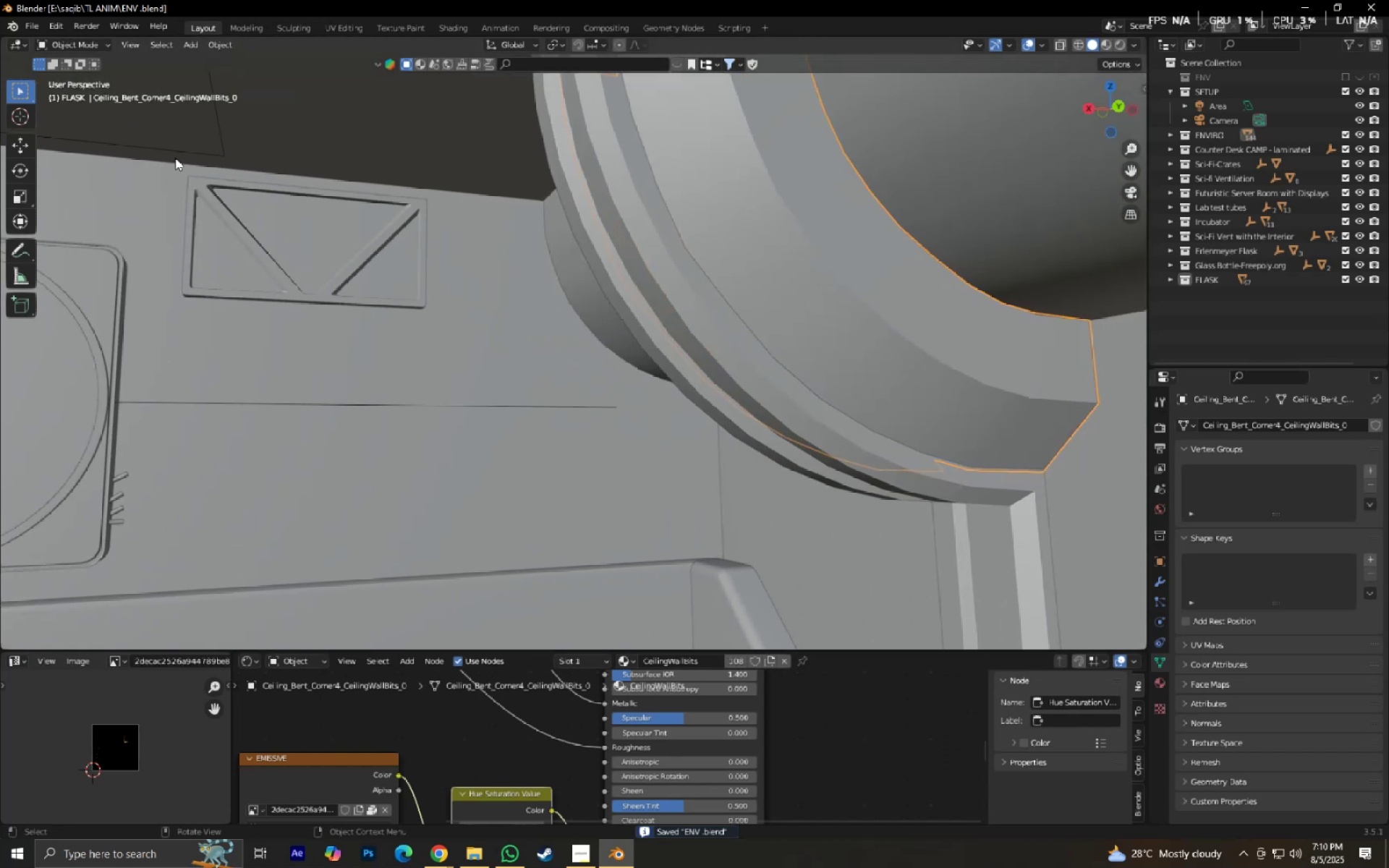 
scroll: coordinate [339, 163], scroll_direction: down, amount: 4.0
 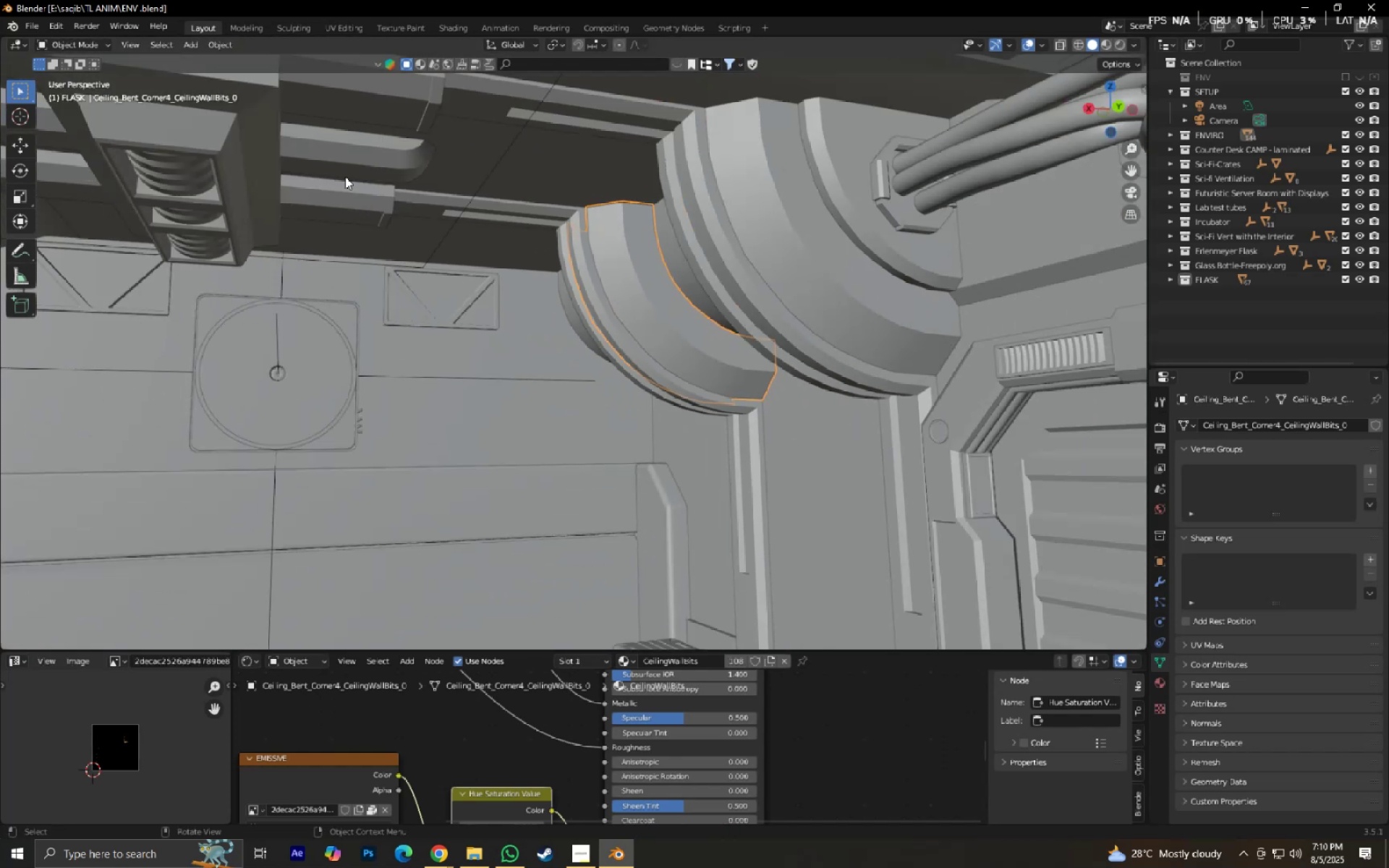 
hold_key(key=ShiftLeft, duration=0.37)
 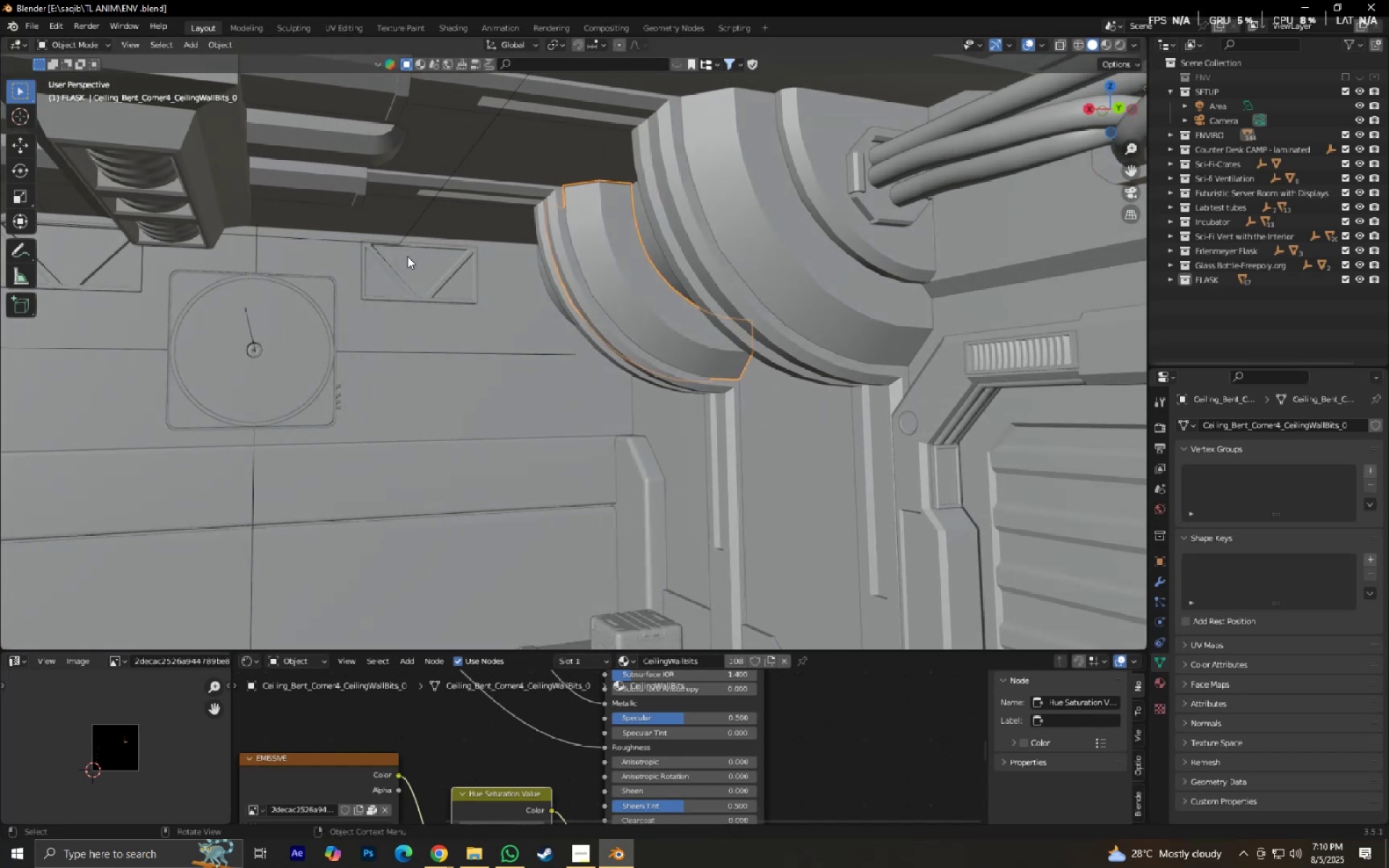 
left_click([400, 258])
 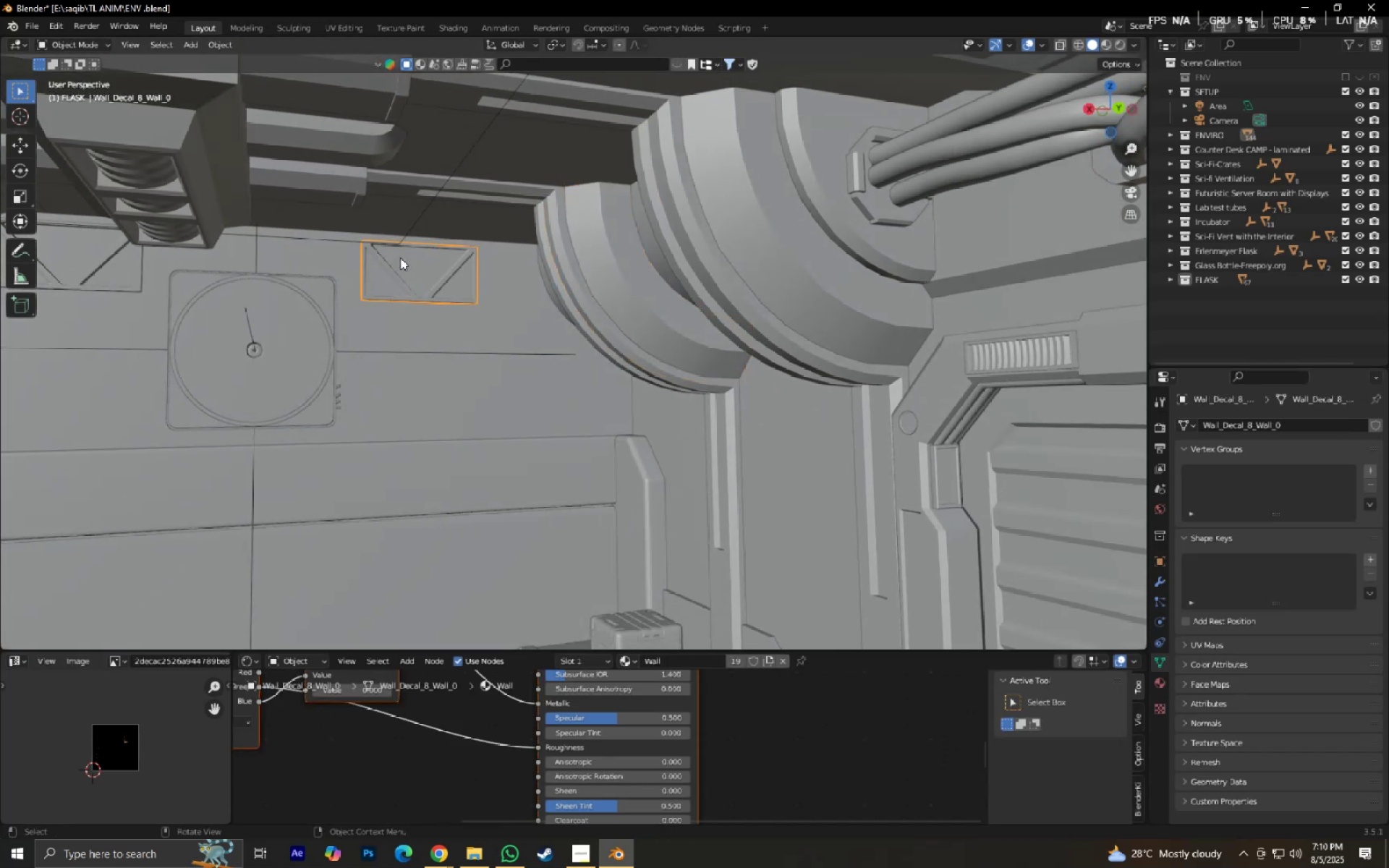 
hold_key(key=ShiftLeft, duration=0.4)
 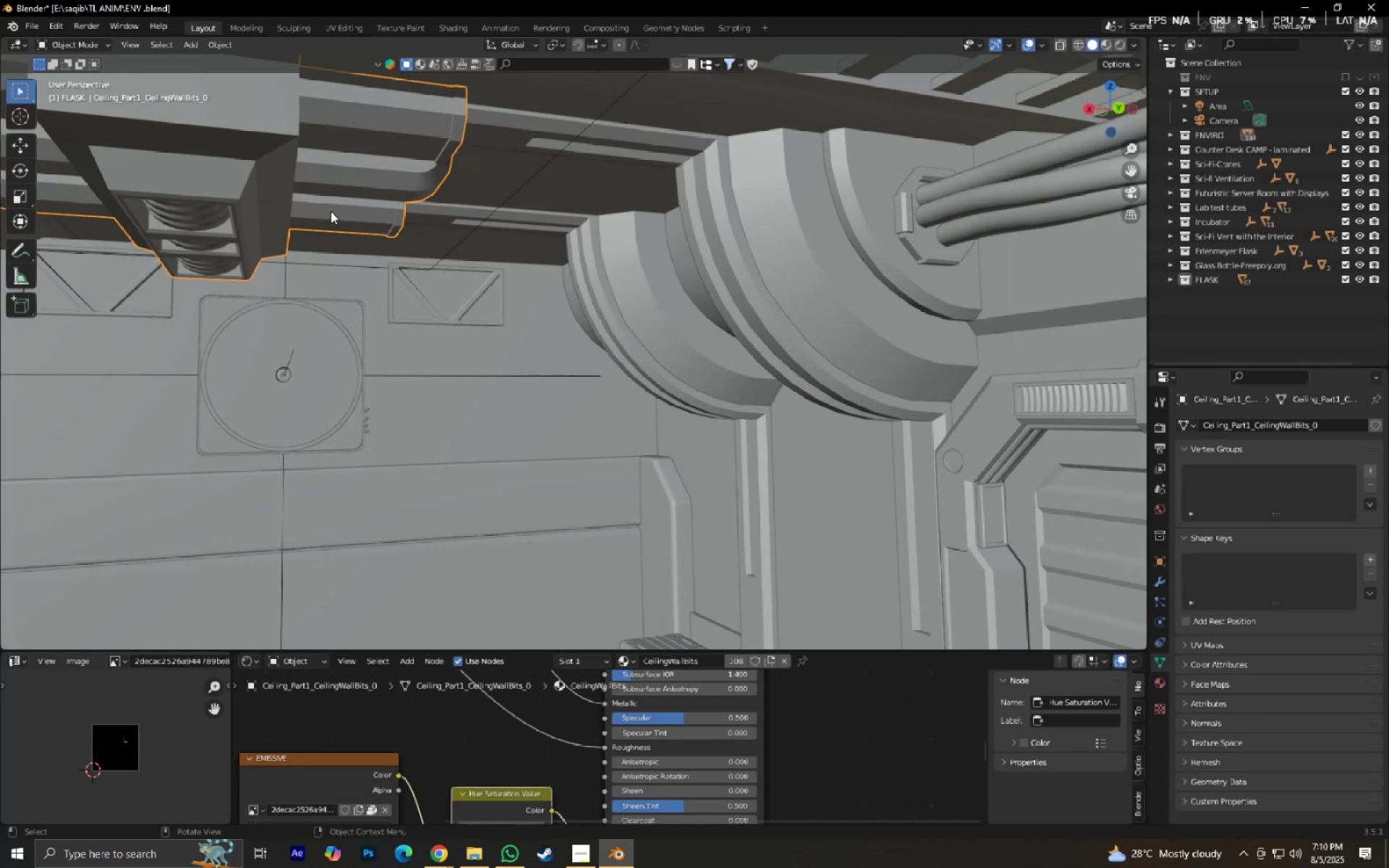 
key(NumpadDecimal)
 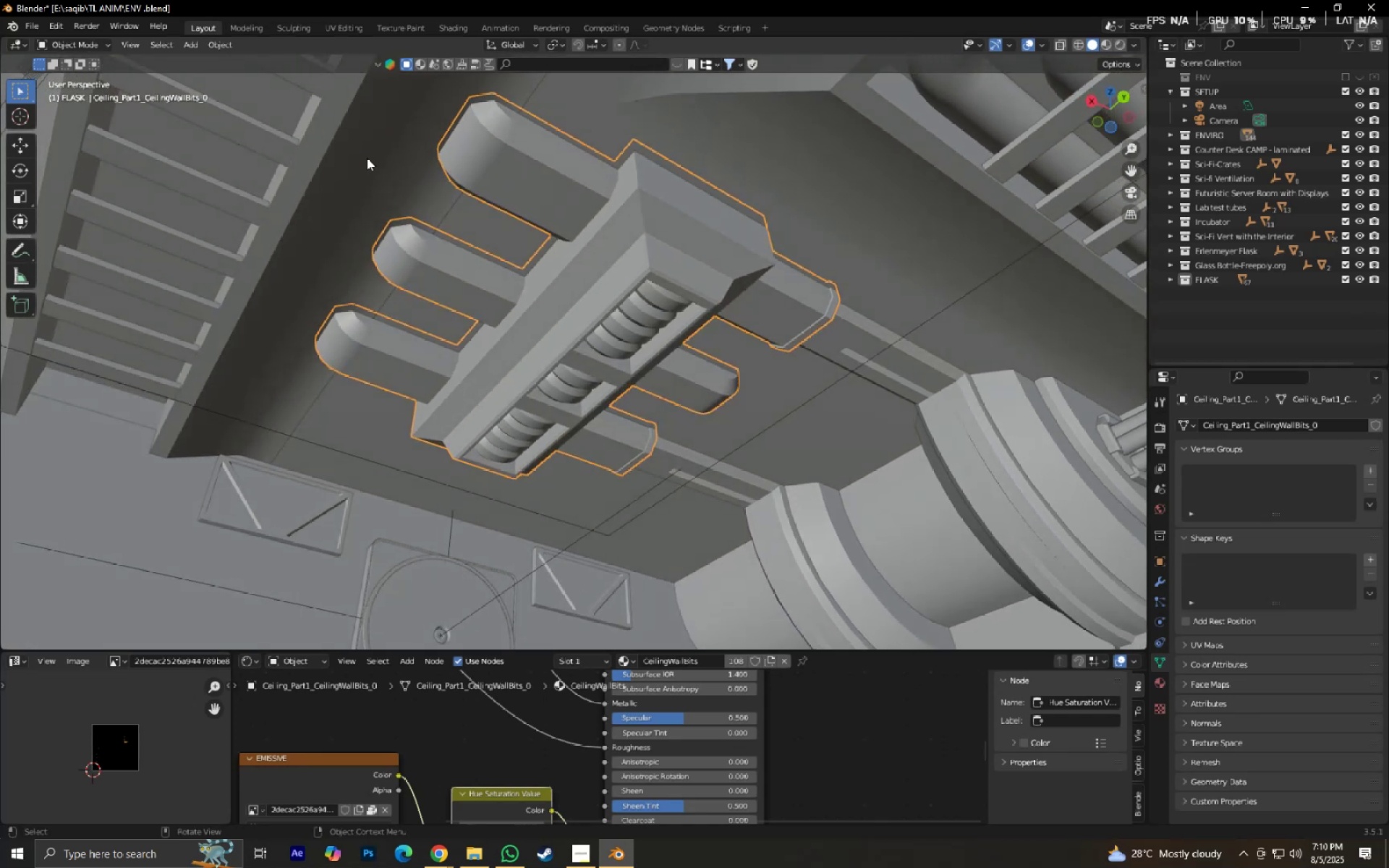 
scroll: coordinate [583, 168], scroll_direction: down, amount: 3.0
 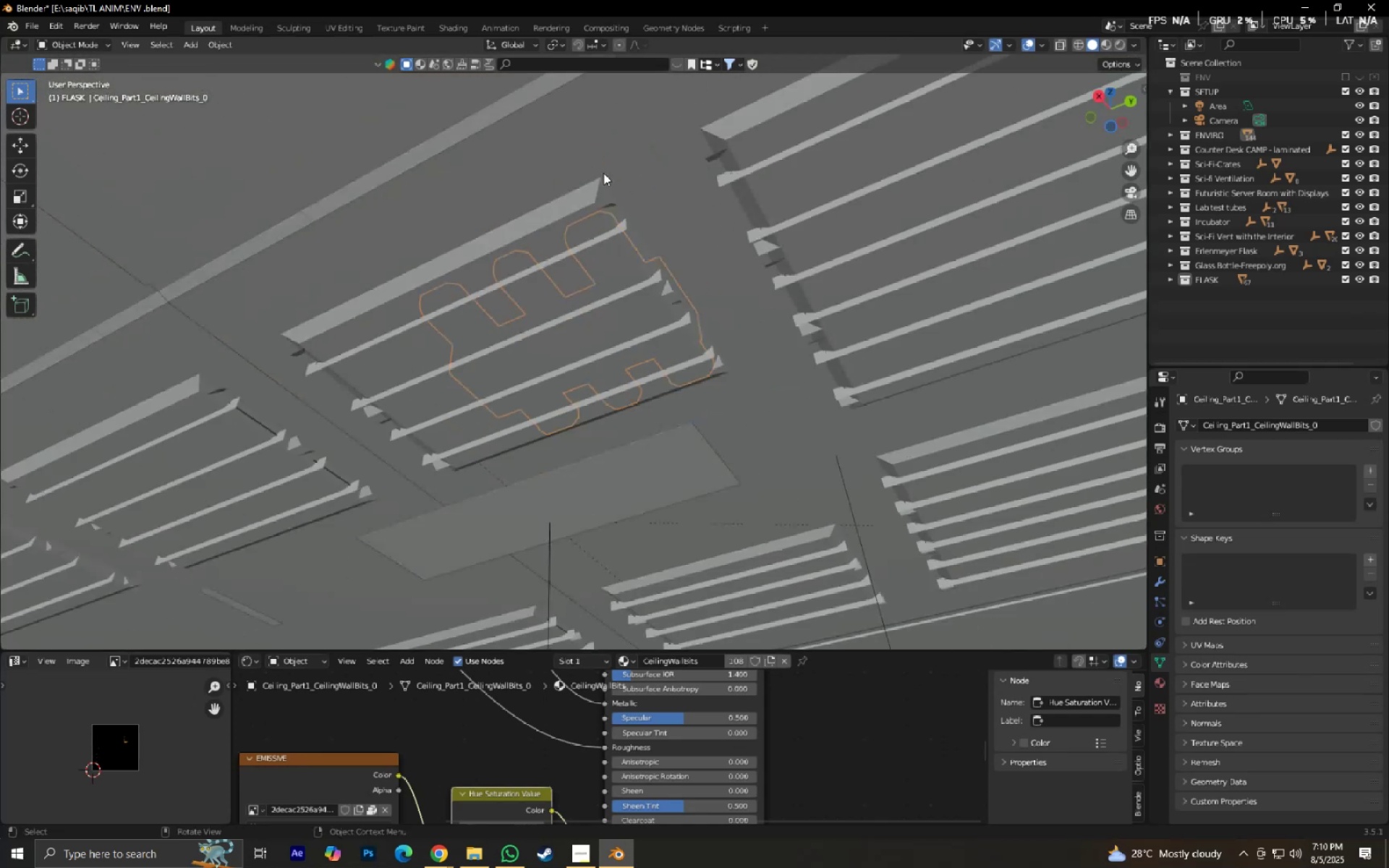 
key(Shift+ShiftLeft)
 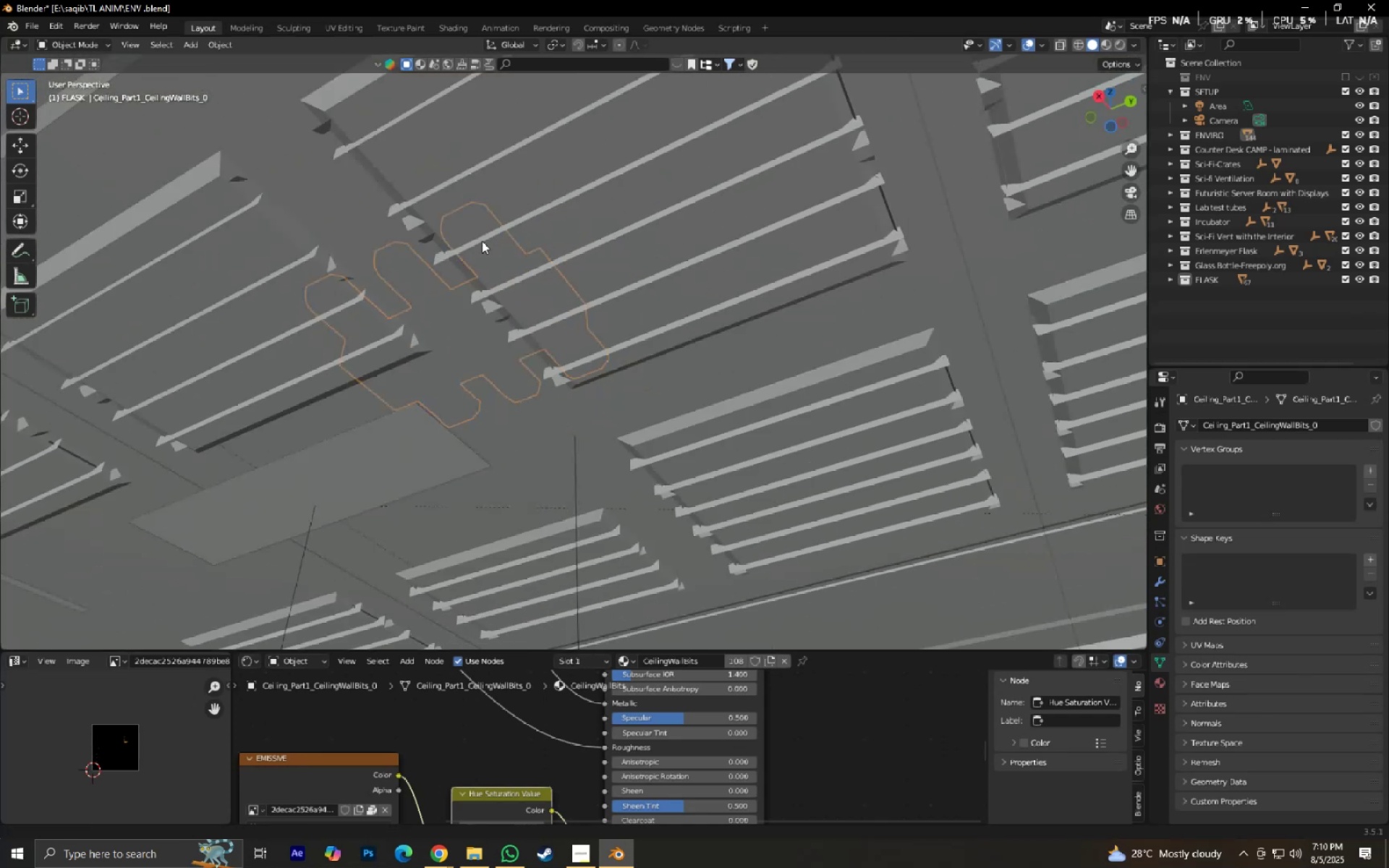 
scroll: coordinate [479, 242], scroll_direction: up, amount: 4.0
 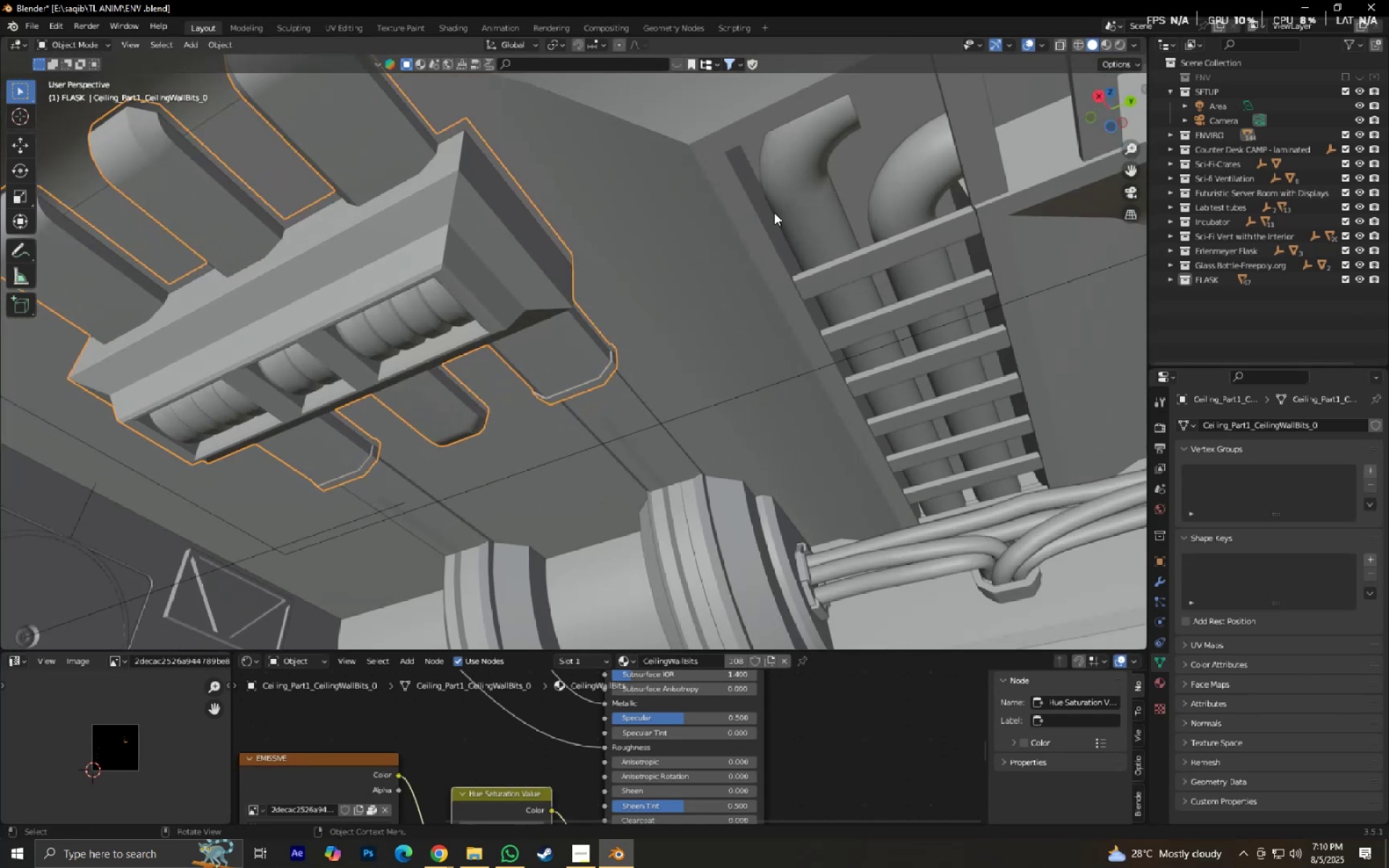 
left_click([783, 207])
 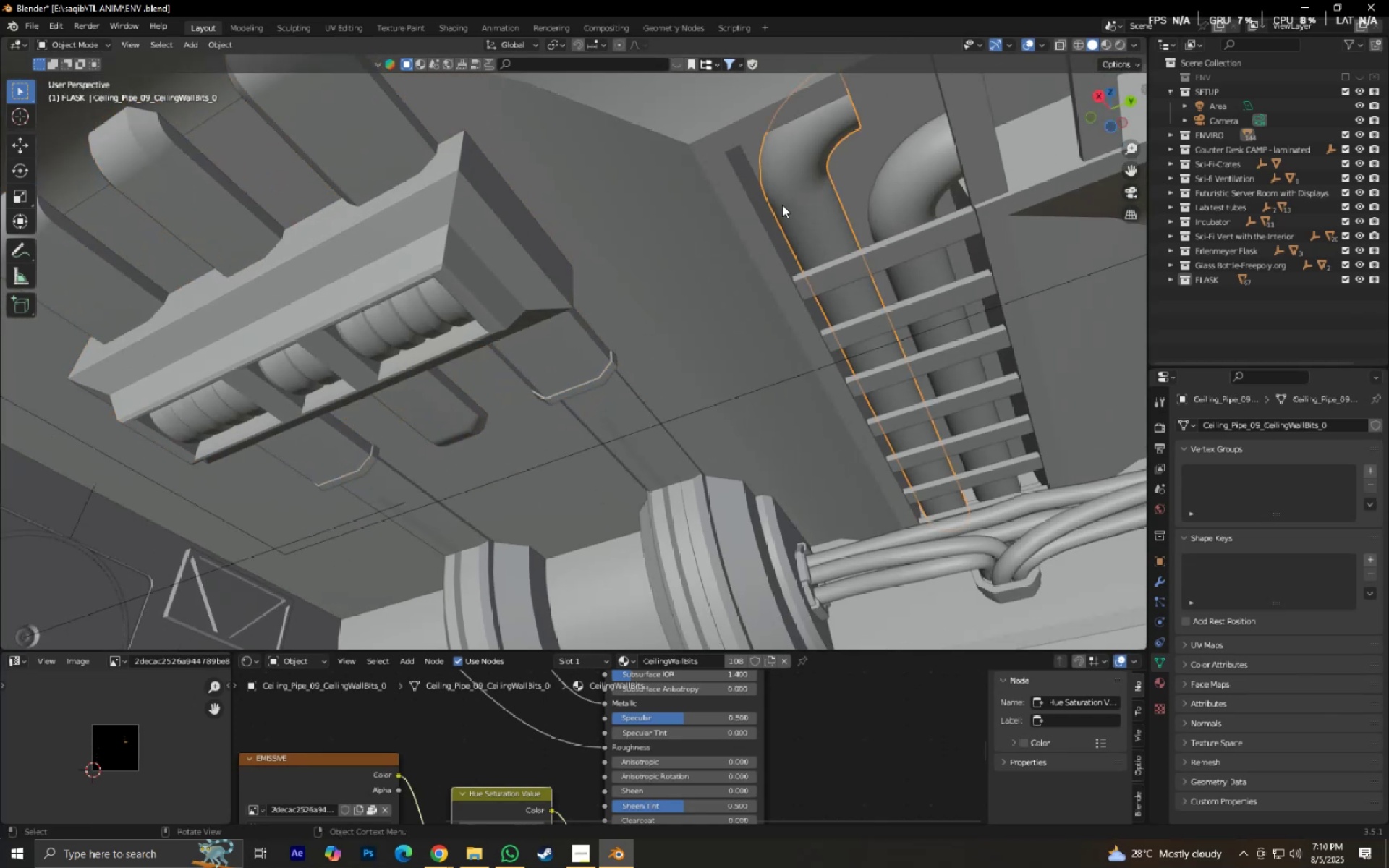 
key(NumpadDecimal)
 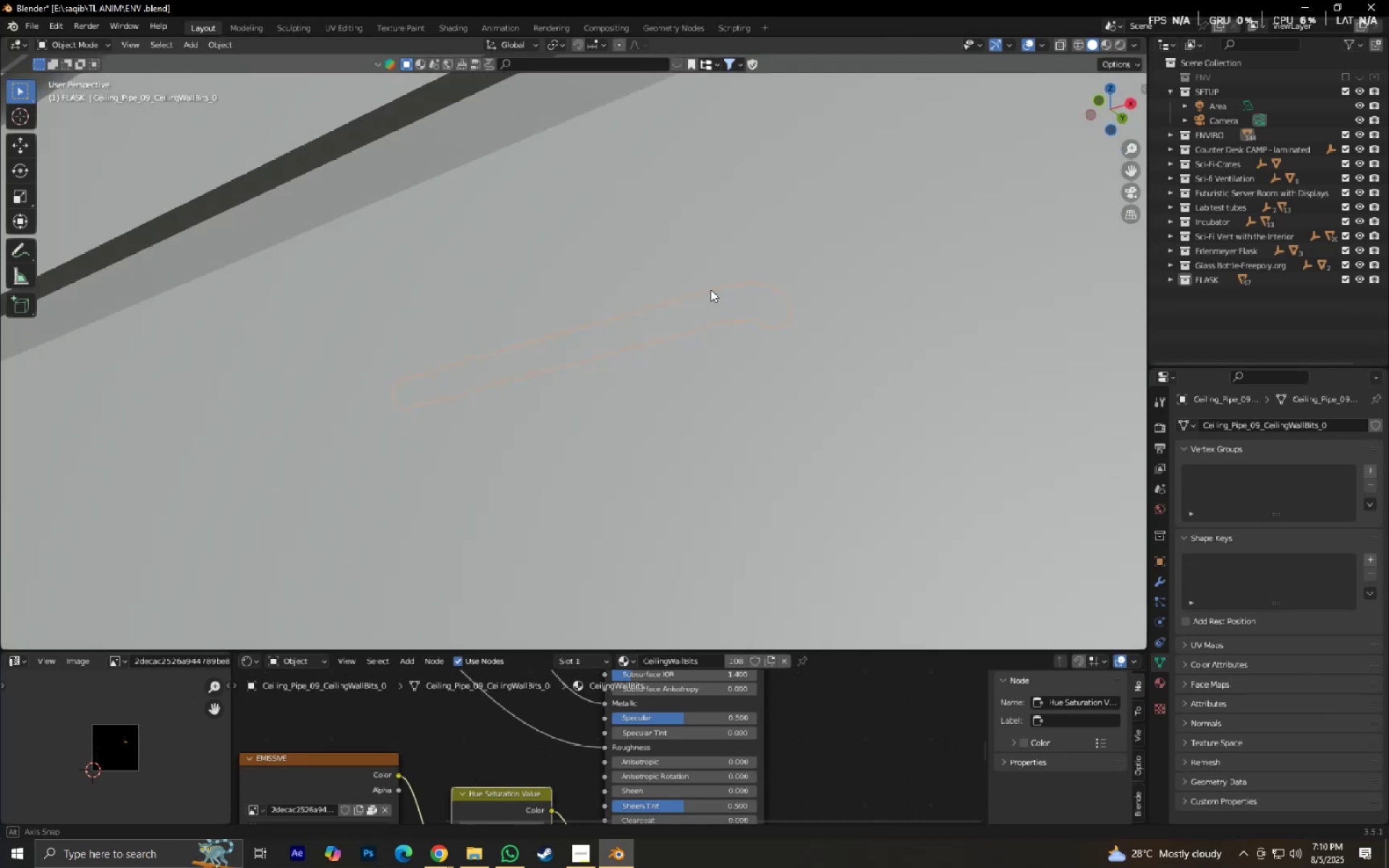 
scroll: coordinate [720, 317], scroll_direction: up, amount: 4.0
 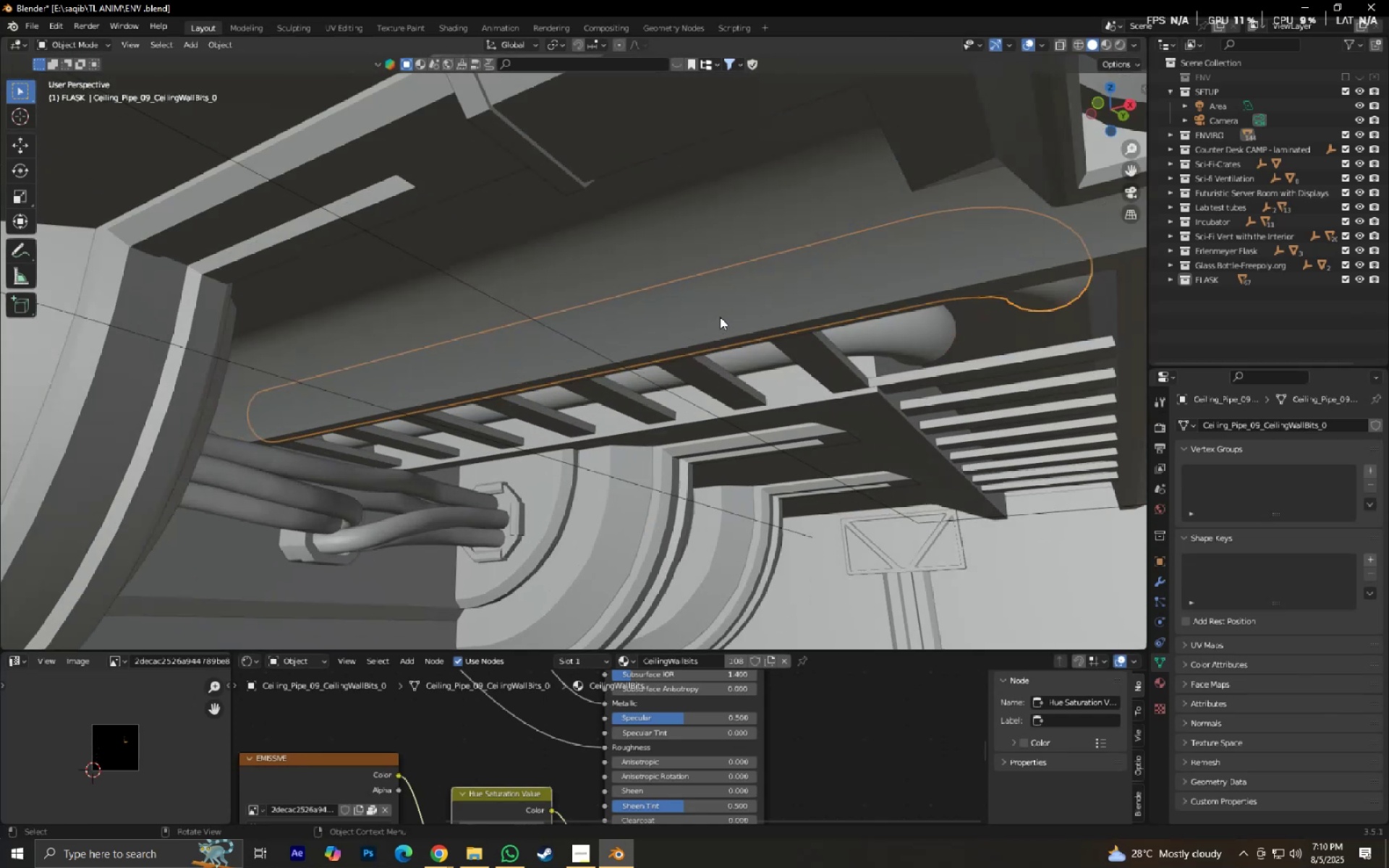 
hold_key(key=ShiftLeft, duration=0.36)
 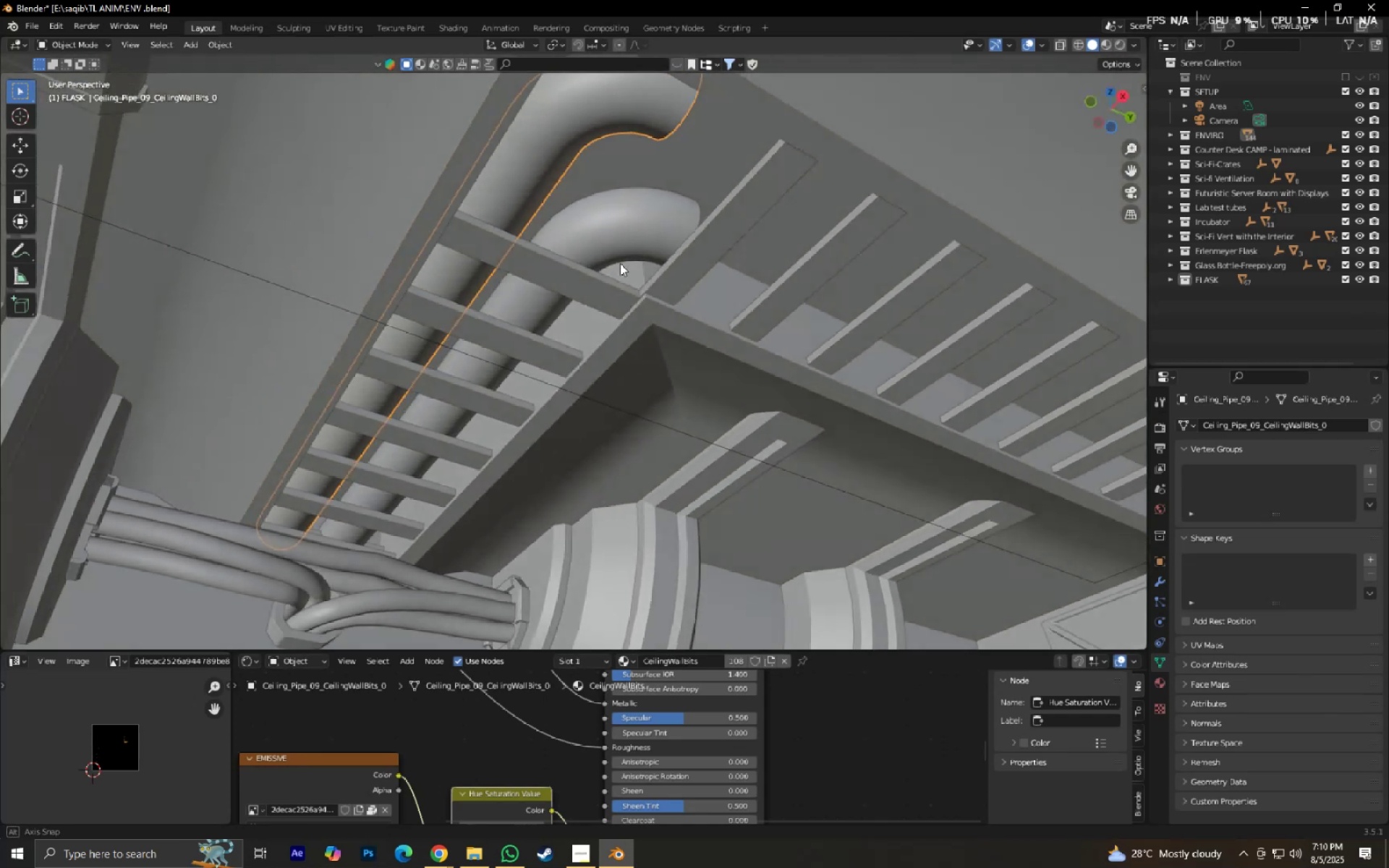 
hold_key(key=ShiftLeft, duration=0.33)
 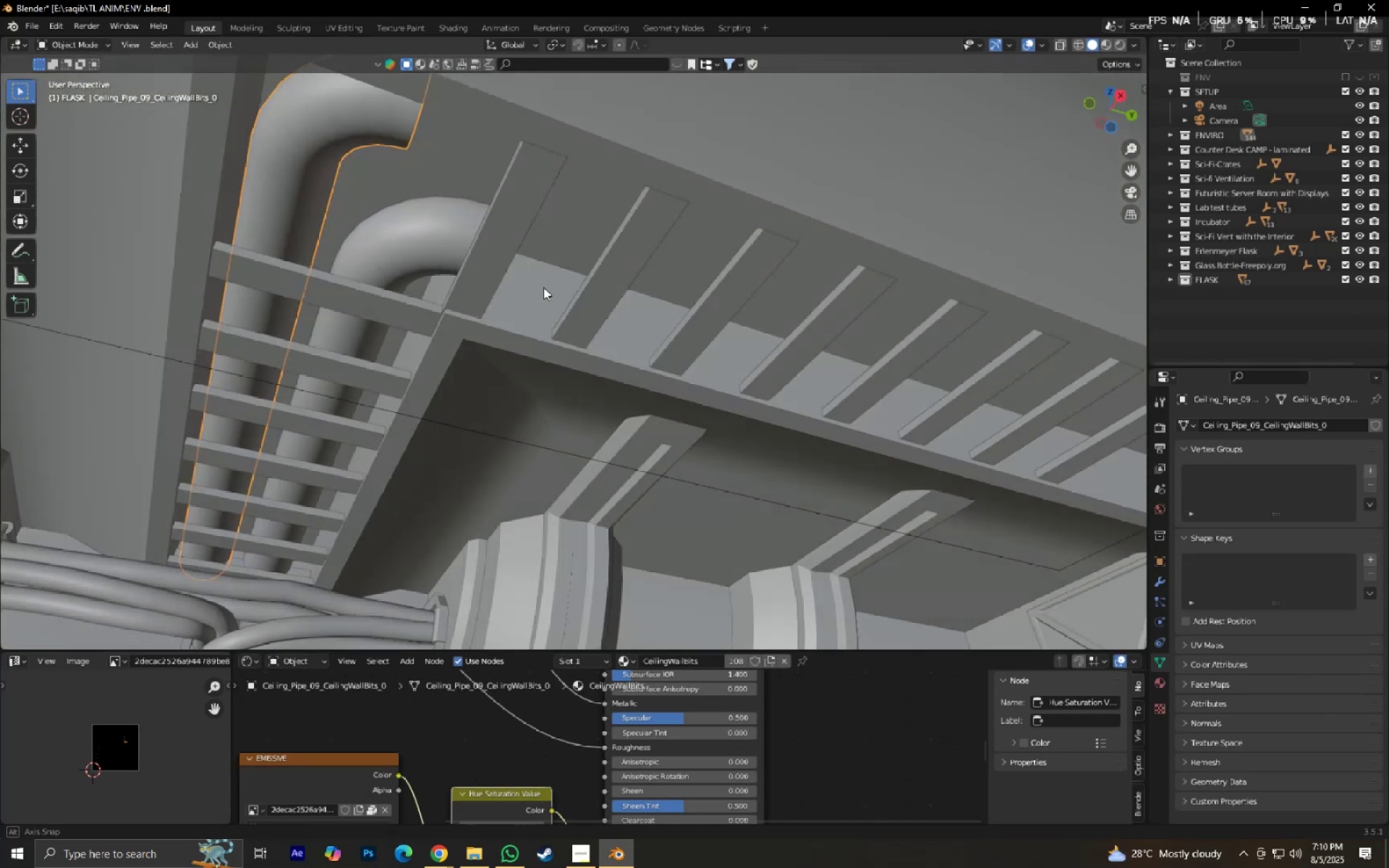 
hold_key(key=ShiftLeft, duration=1.06)
 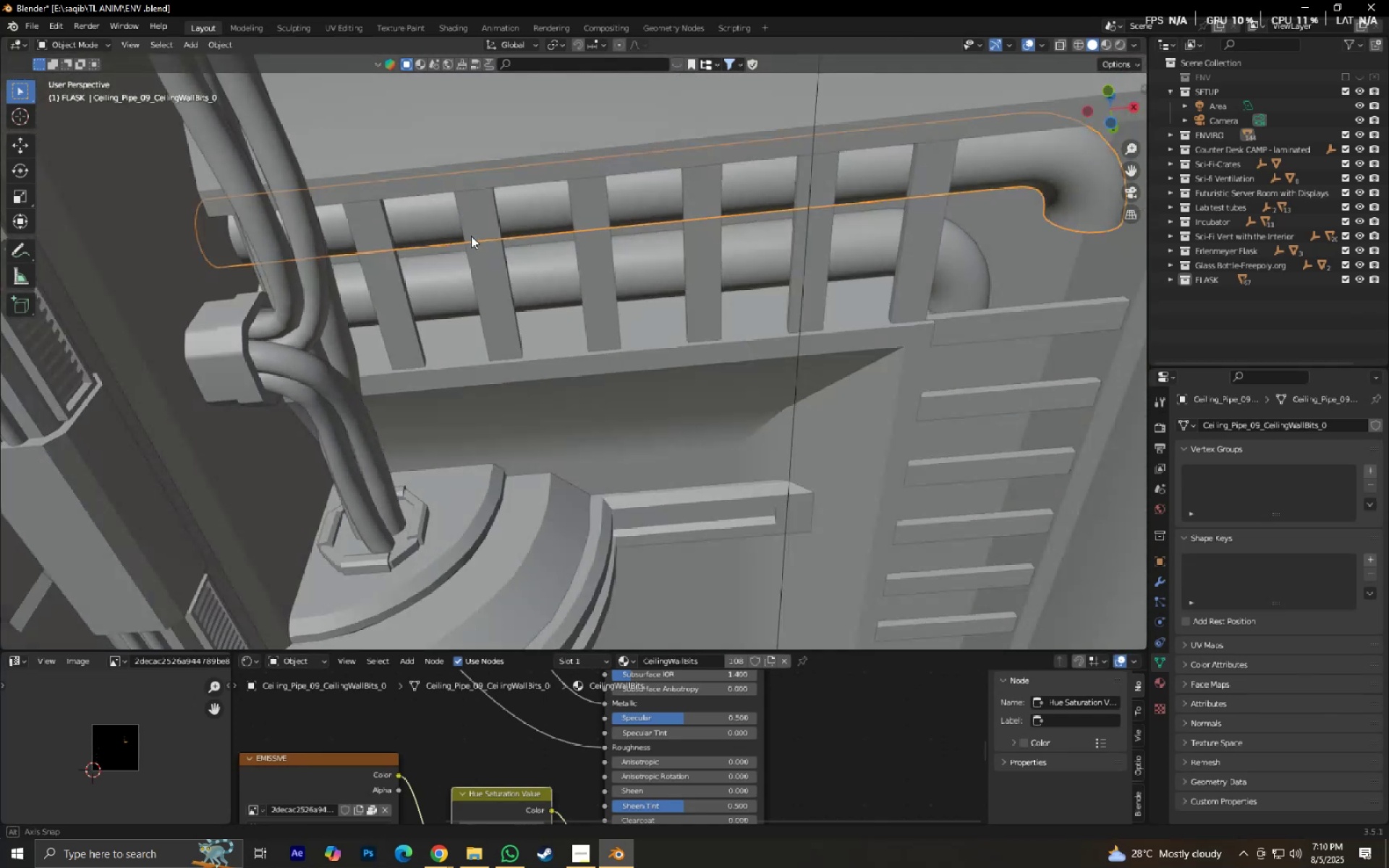 
hold_key(key=ShiftLeft, duration=0.5)
 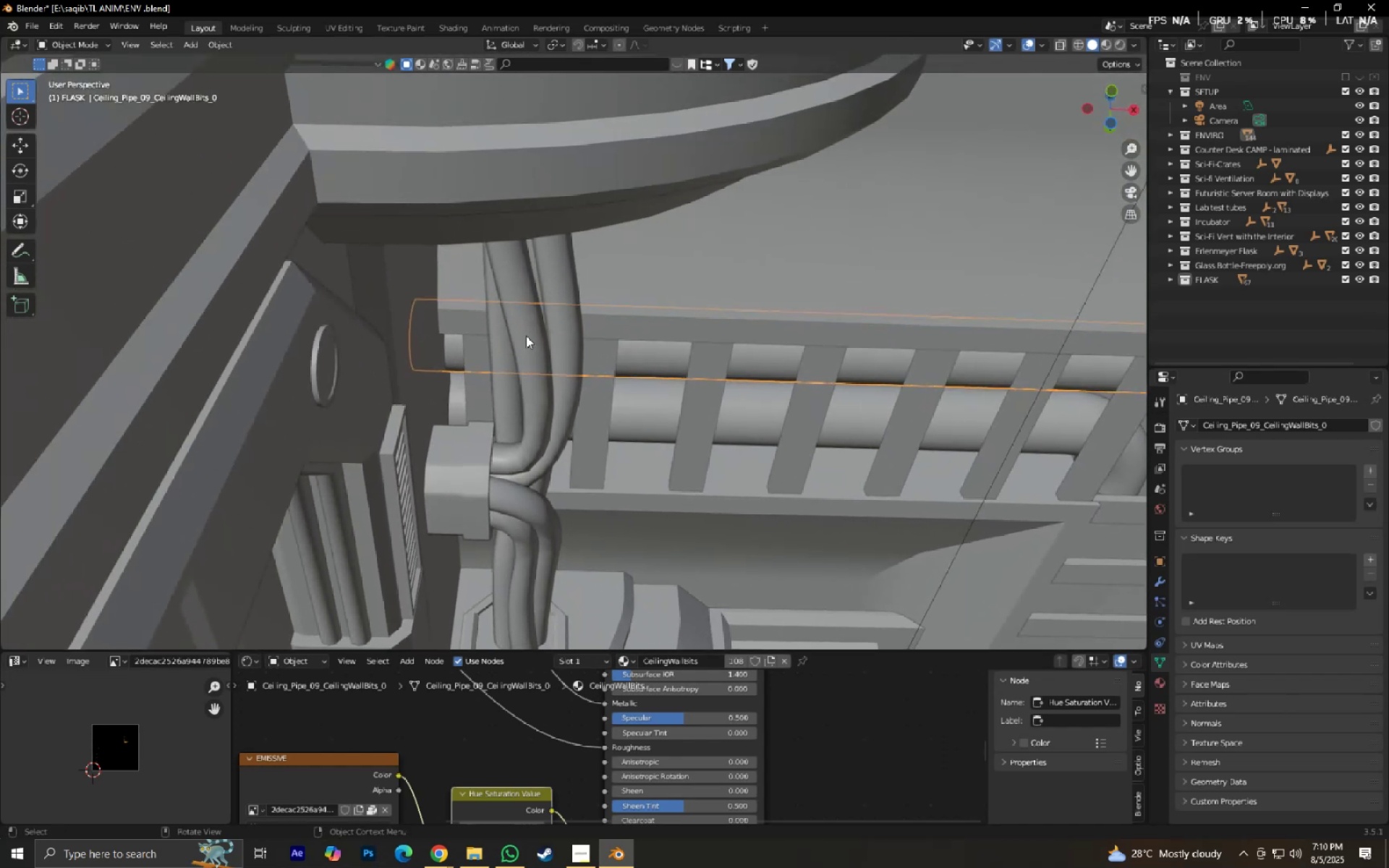 
scroll: coordinate [535, 339], scroll_direction: down, amount: 2.0
 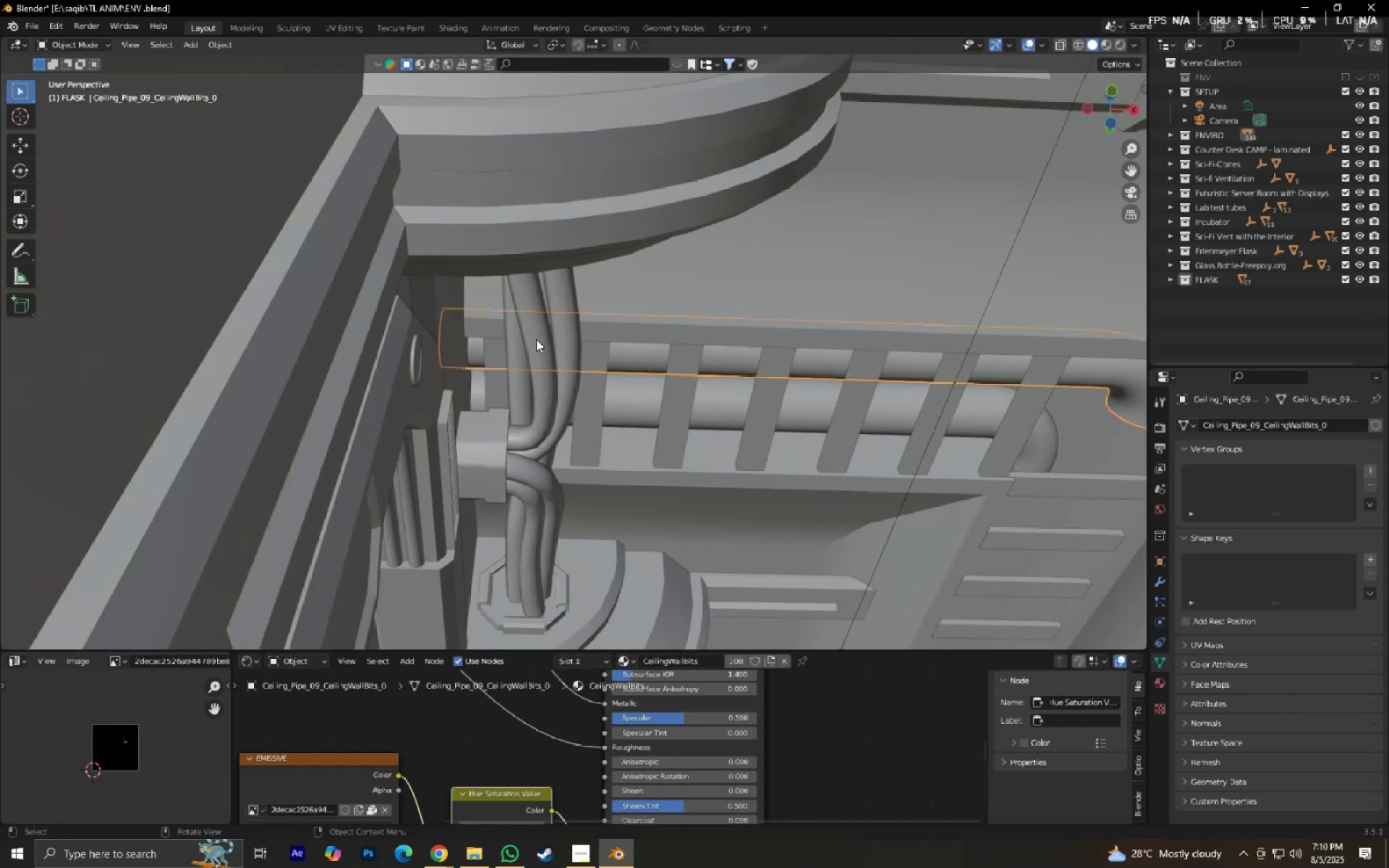 
hold_key(key=ShiftLeft, duration=0.47)
 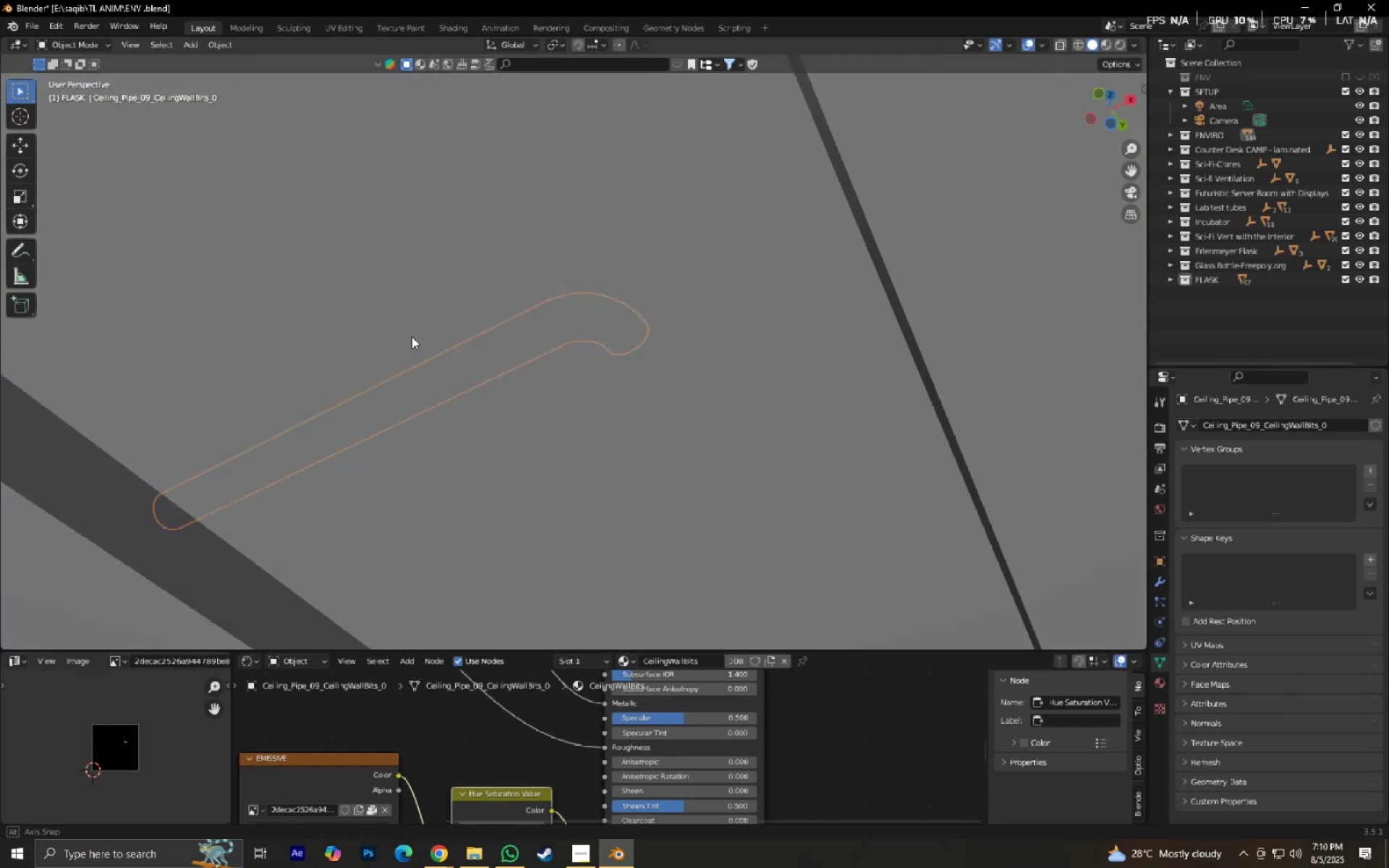 
hold_key(key=ShiftLeft, duration=0.48)
 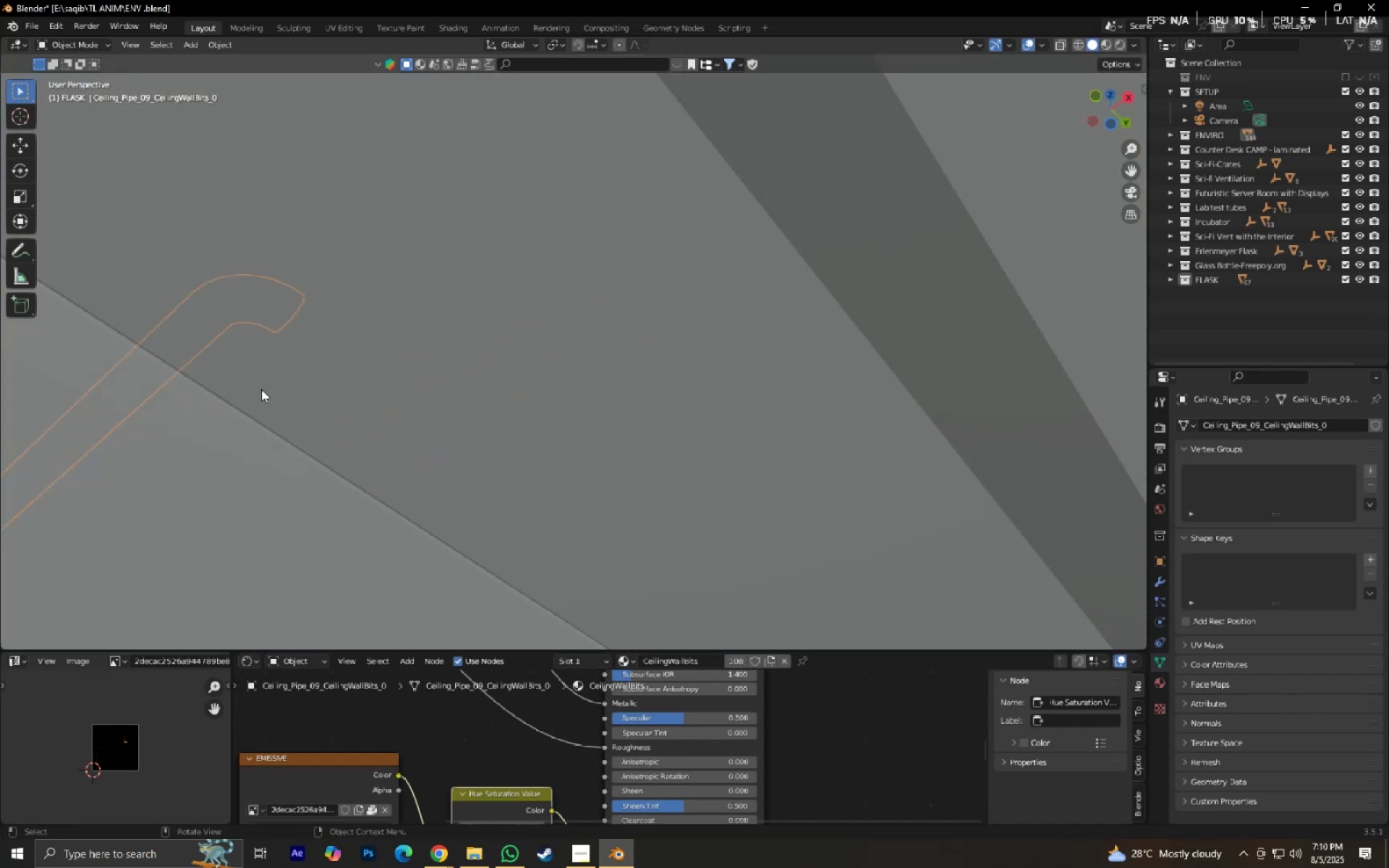 
scroll: coordinate [325, 390], scroll_direction: up, amount: 3.0
 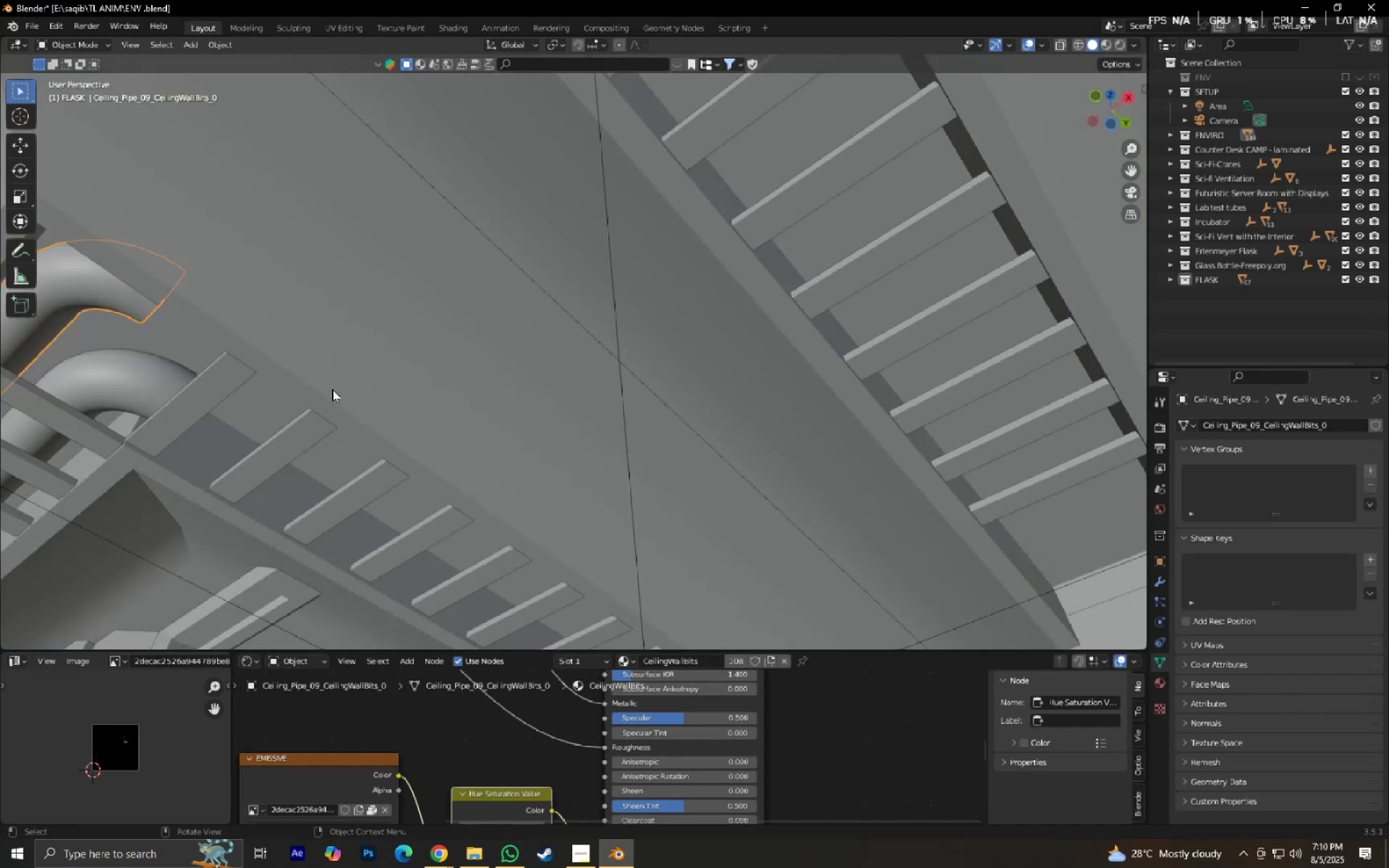 
hold_key(key=ShiftLeft, duration=0.37)
 